 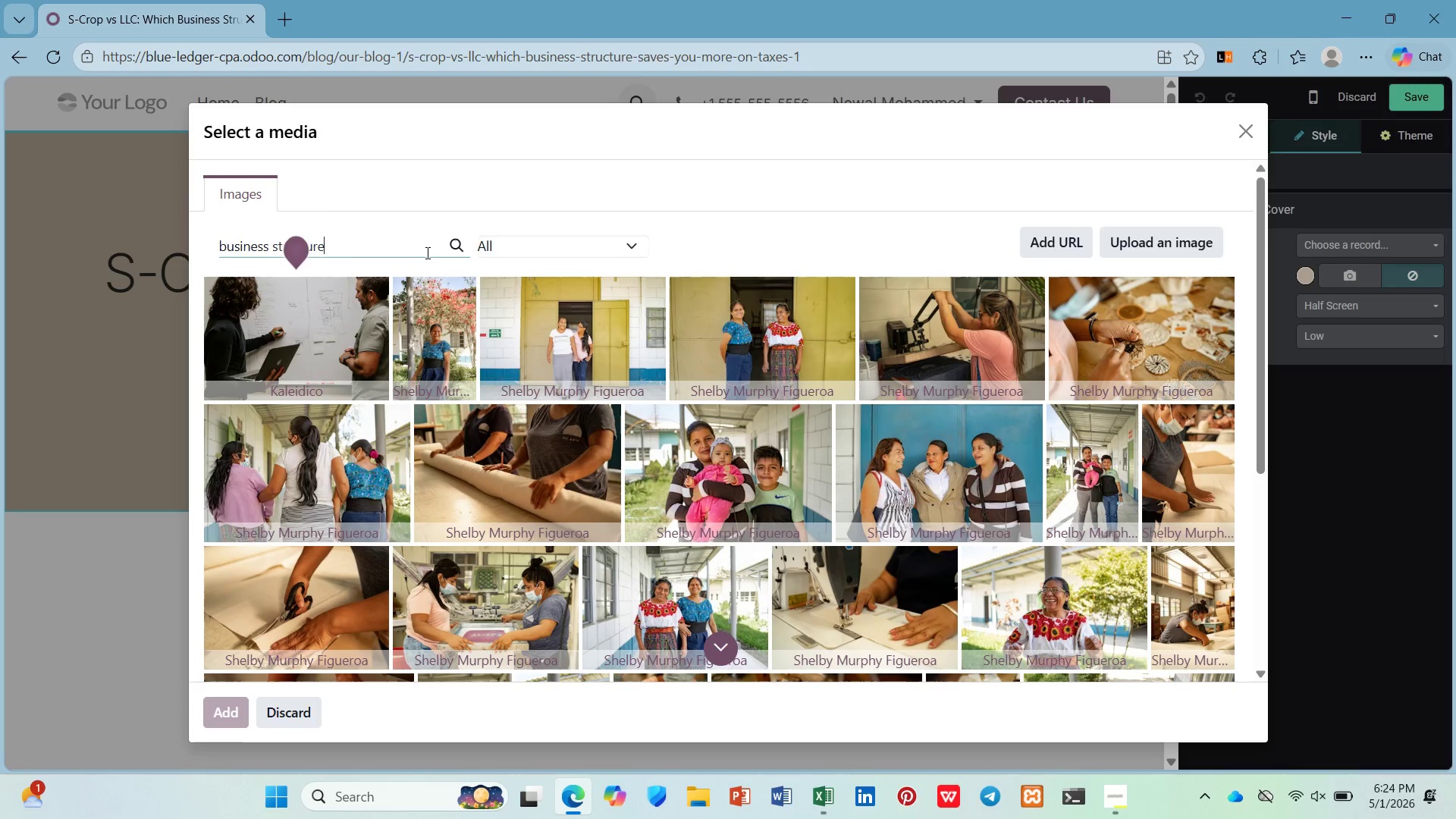 
left_click_drag(start_coordinate=[394, 254], to_coordinate=[179, 284])
 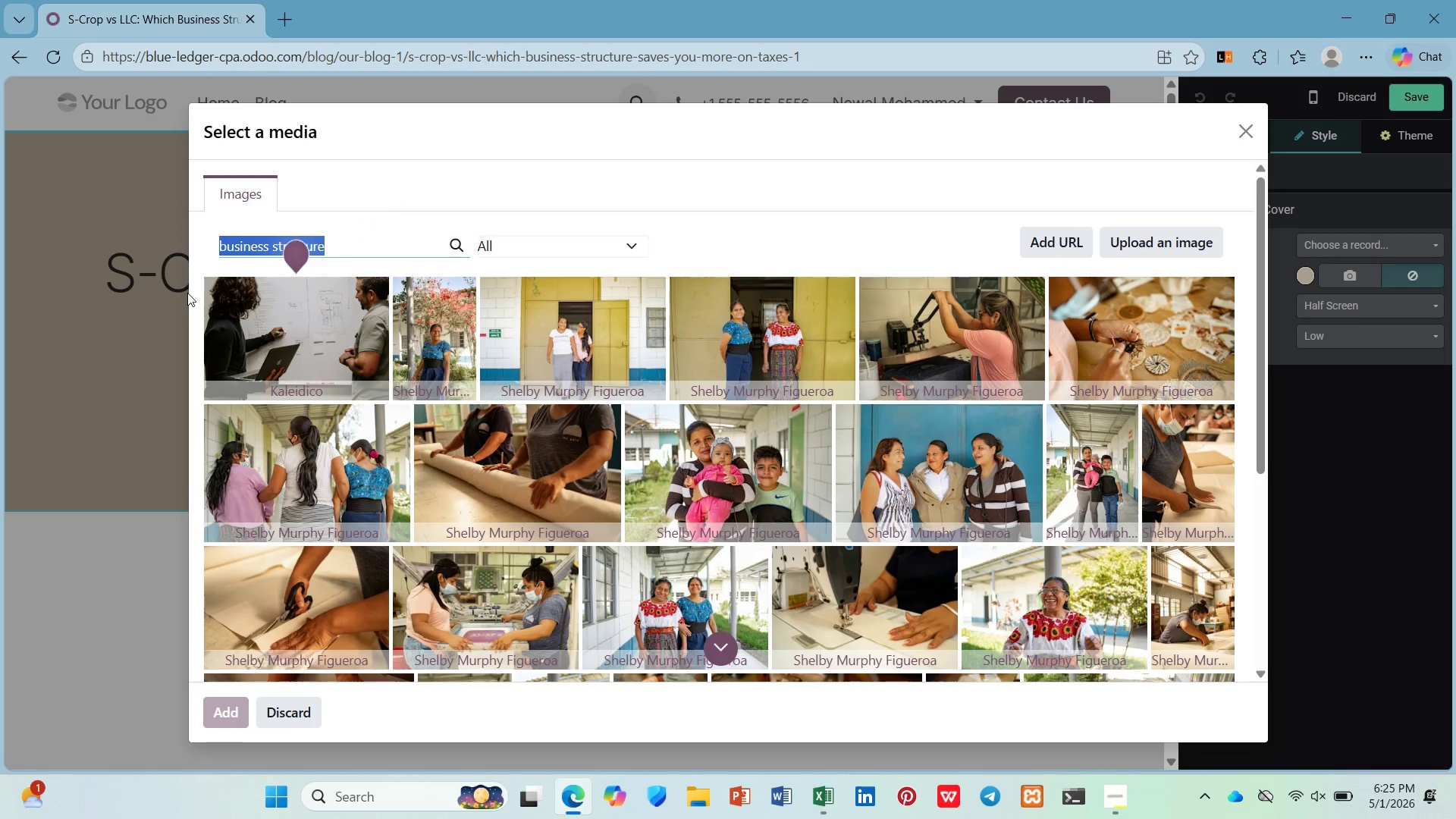 
type(tax )
 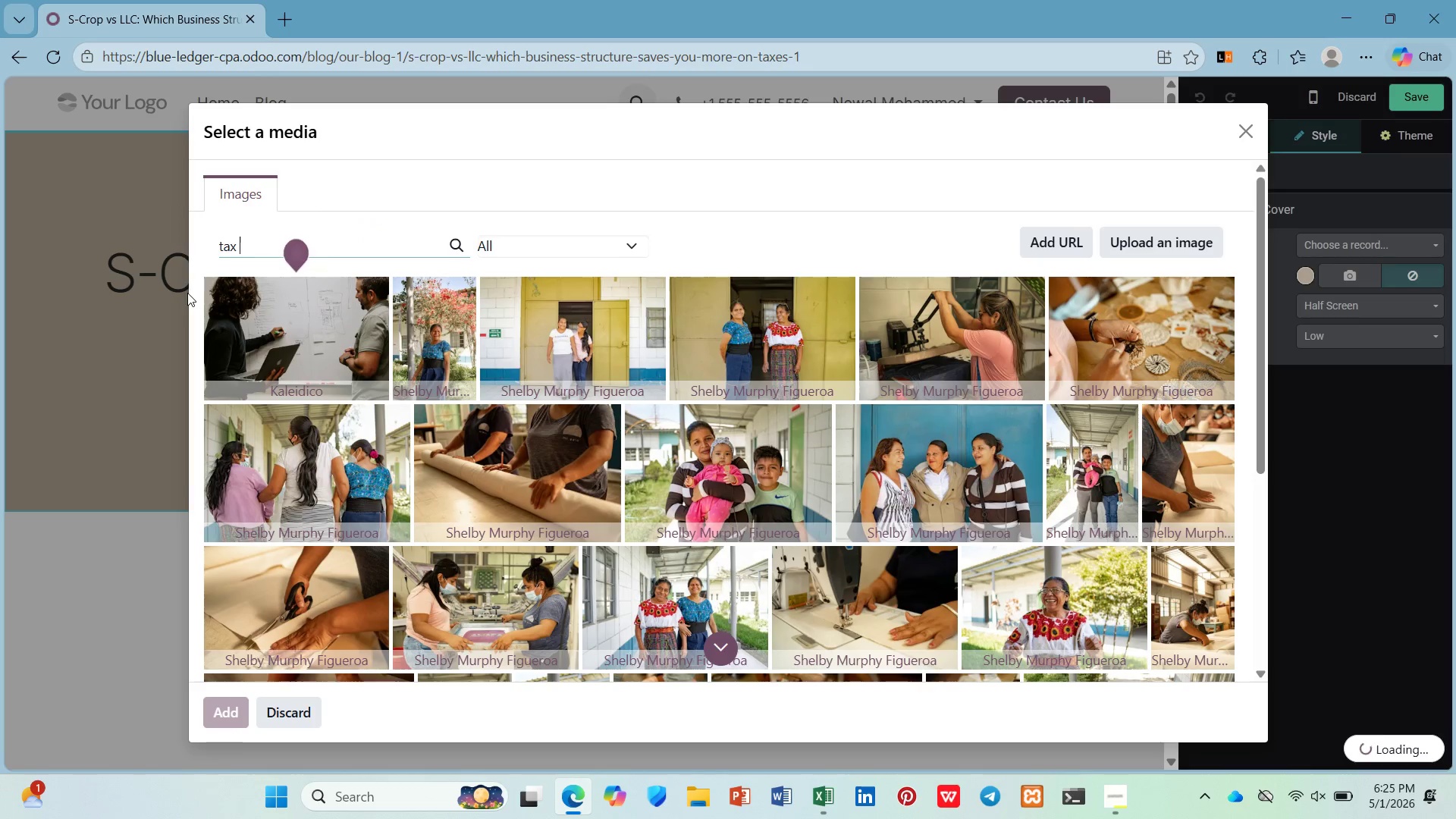 
type(strategy)
 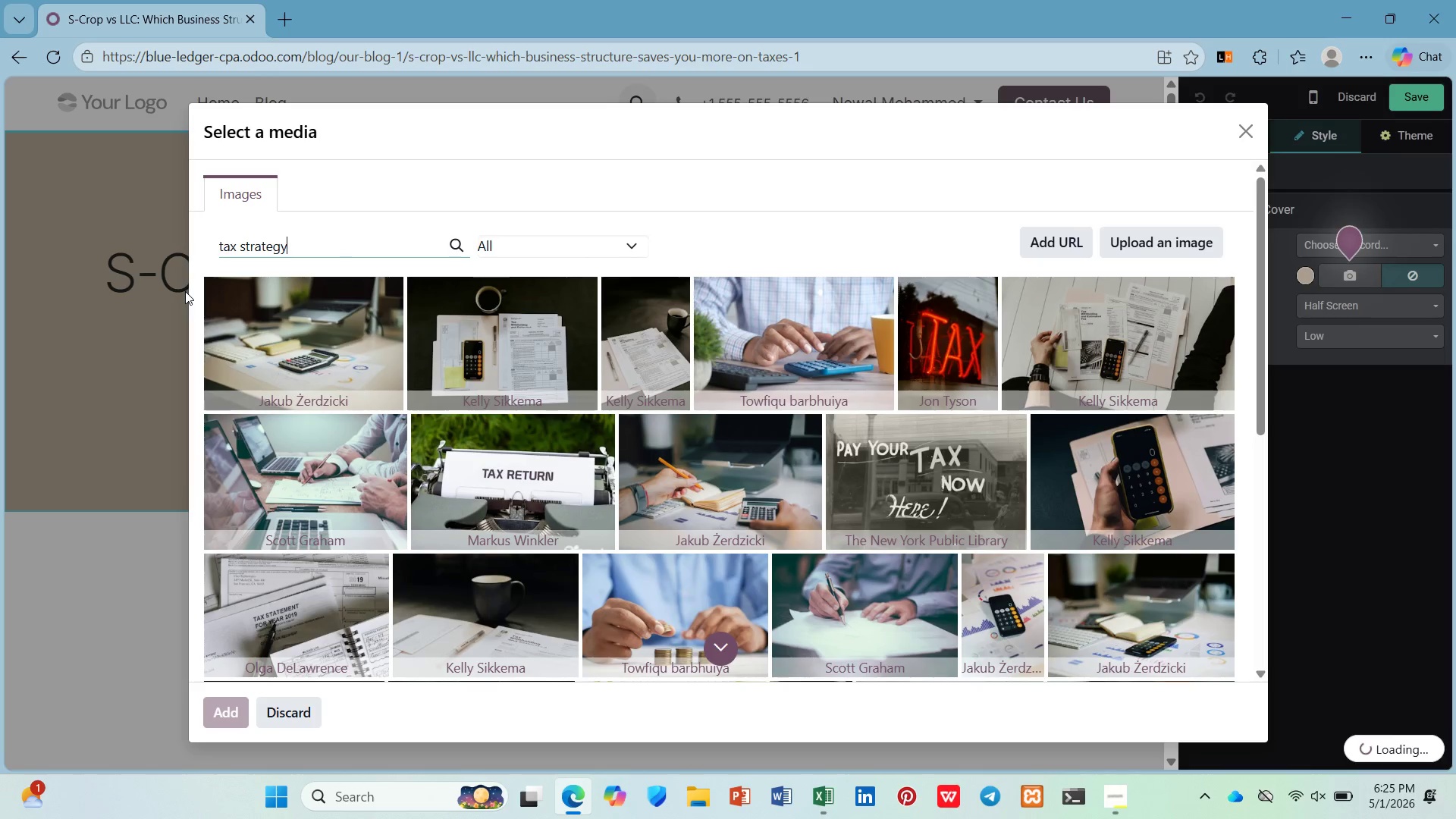 
mouse_move([151, 287])
 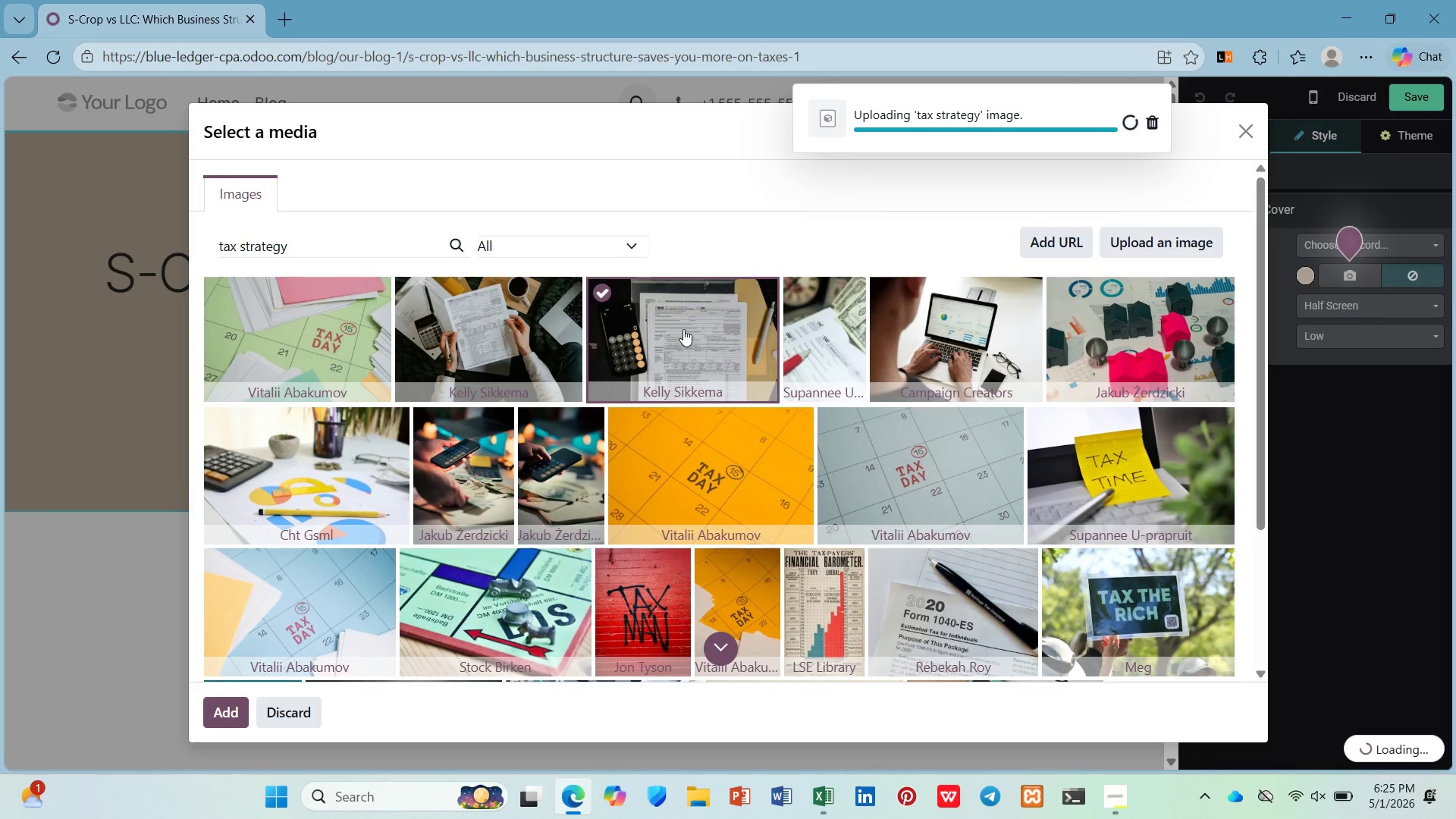 
wait(8.63)
 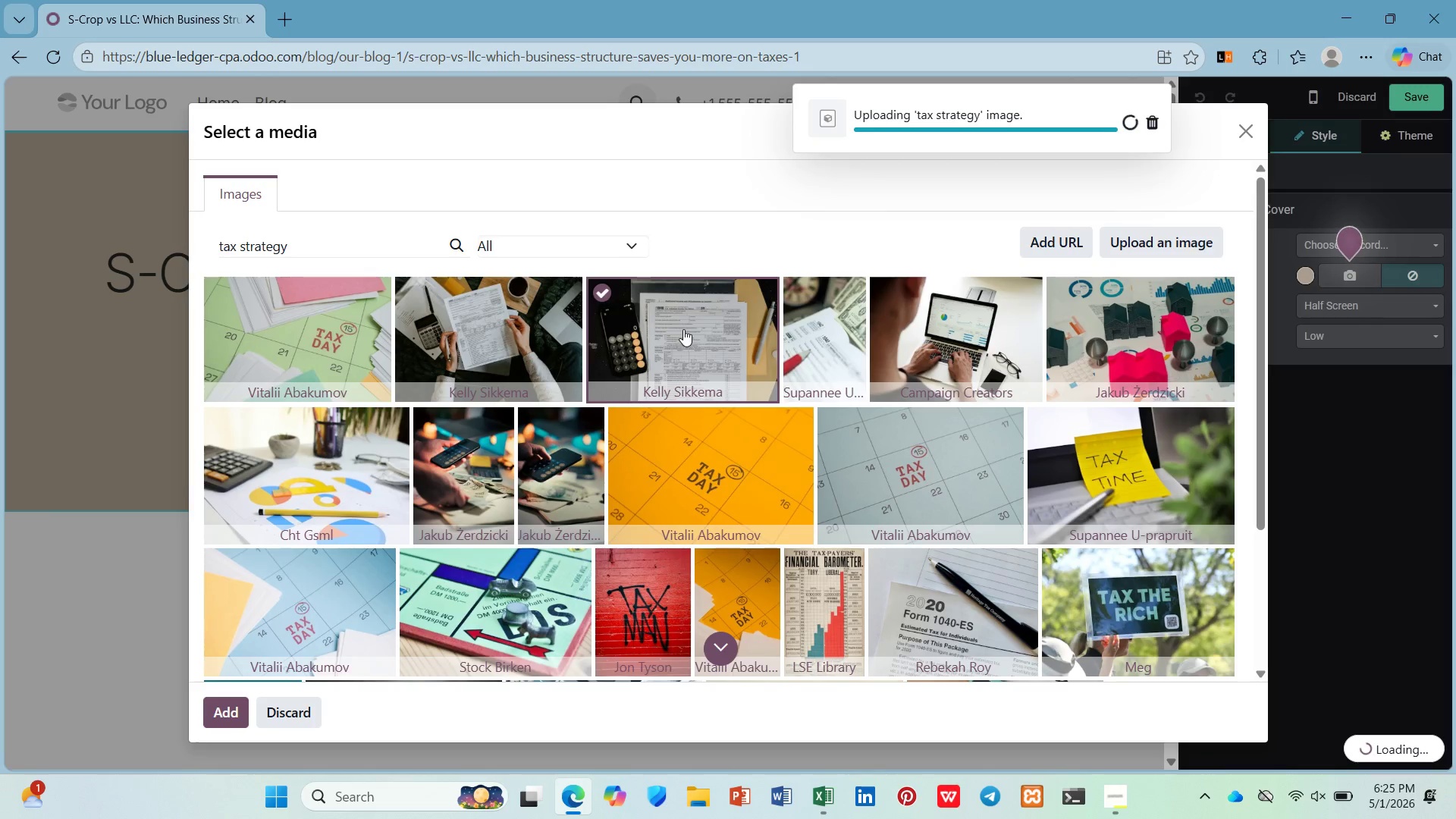 
left_click([431, 574])
 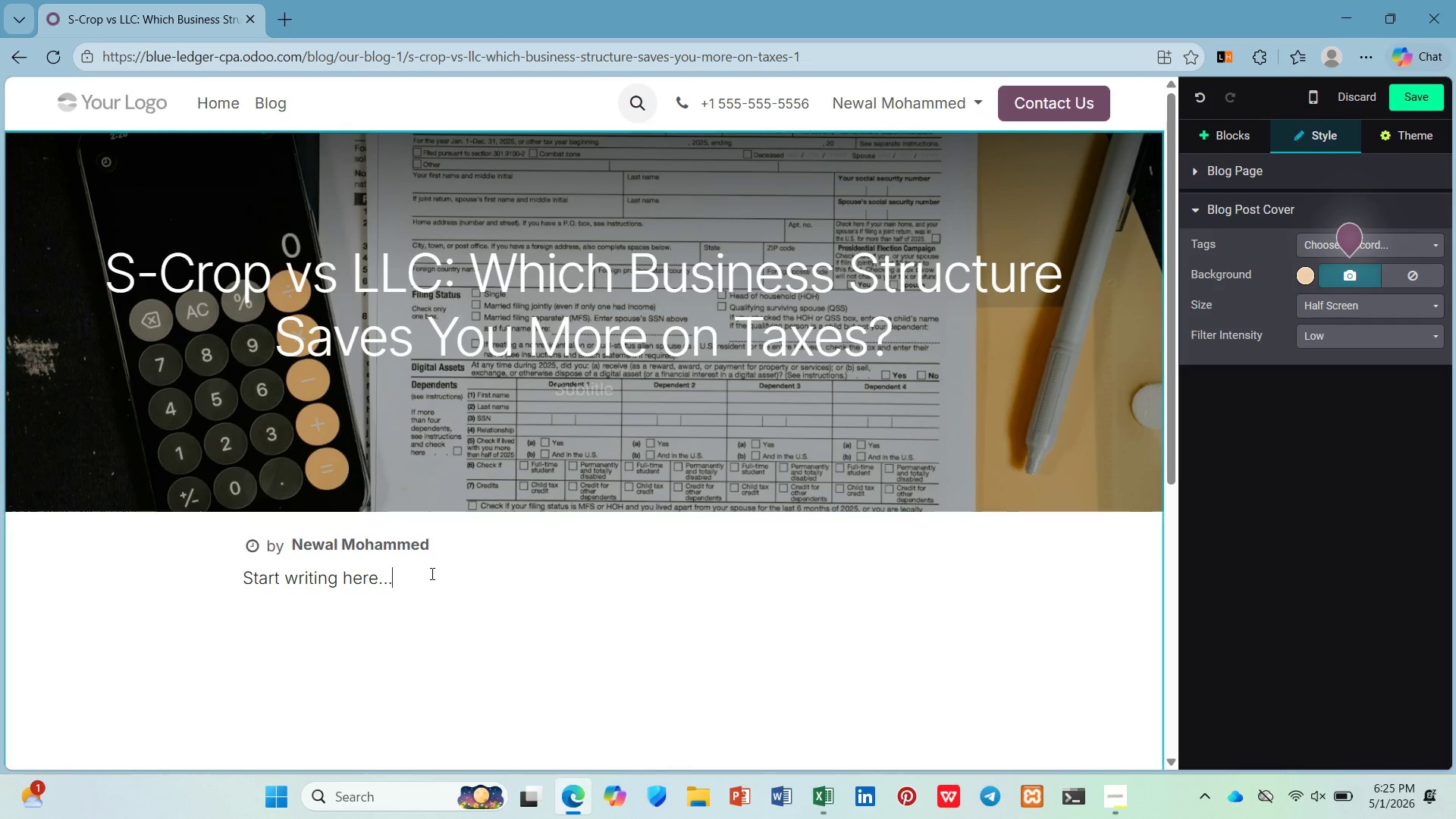 
left_click_drag(start_coordinate=[431, 573], to_coordinate=[144, 593])
 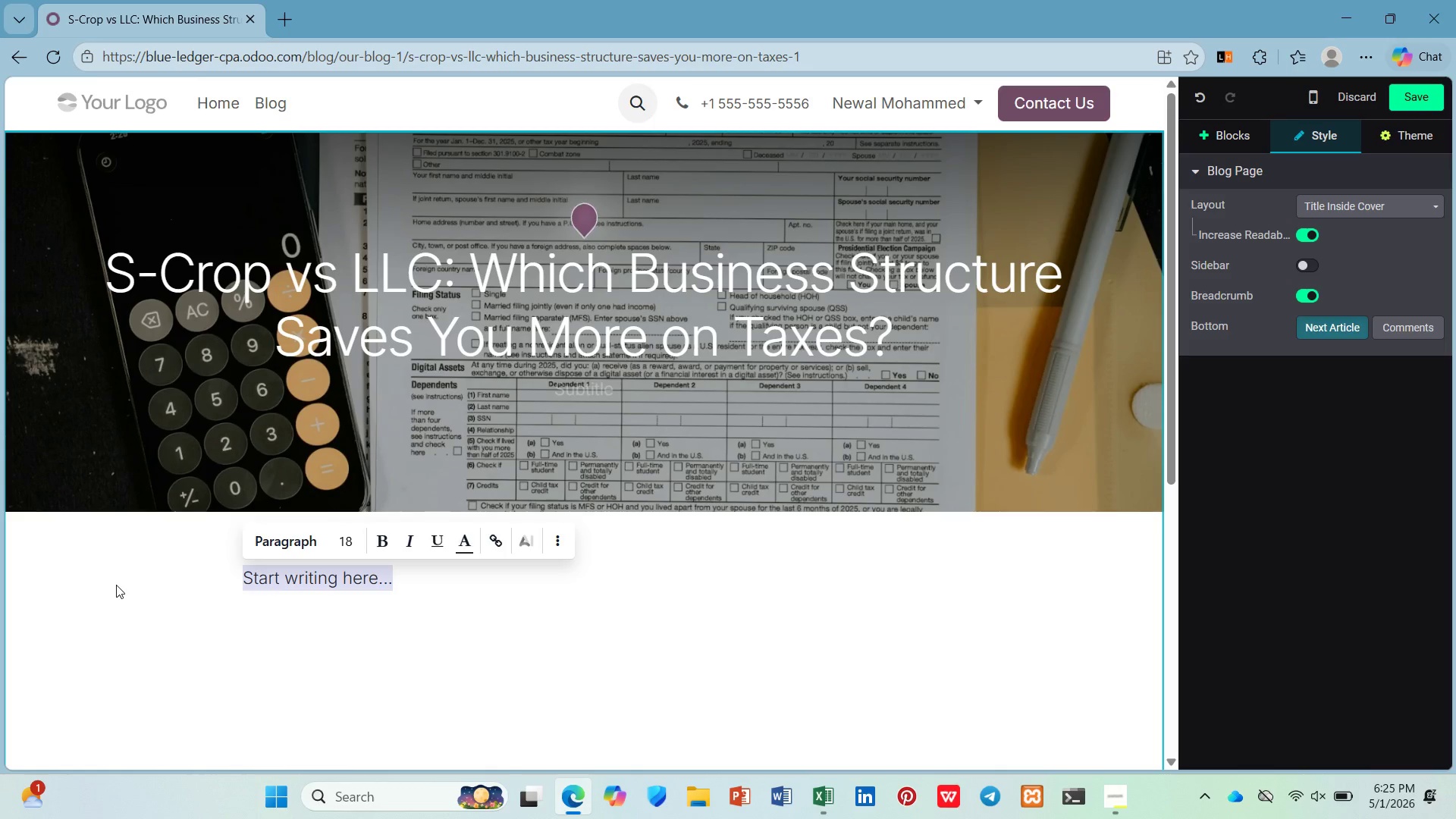 
left_click([720, 394])
 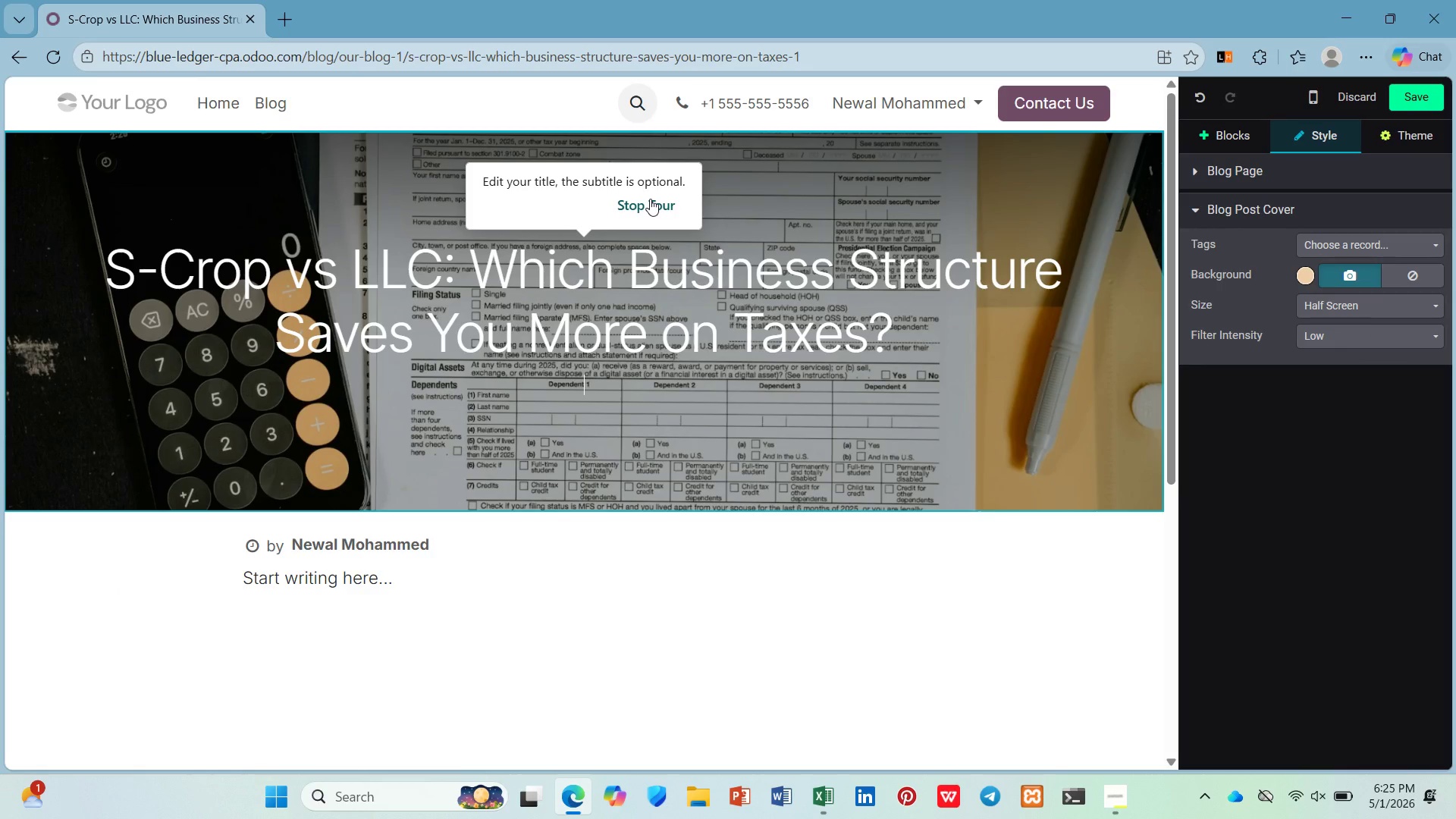 
left_click([650, 199])
 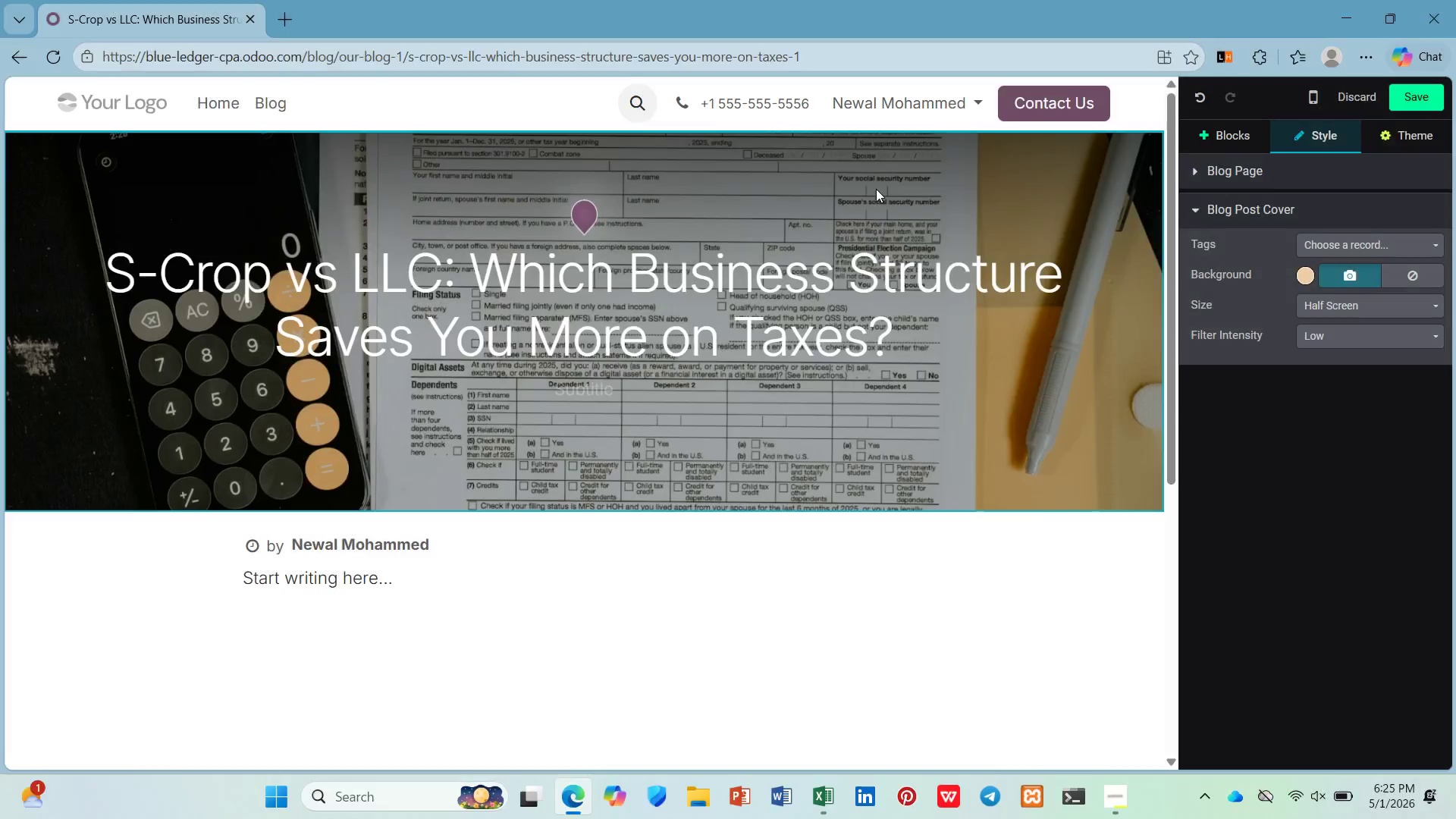 
wait(5.12)
 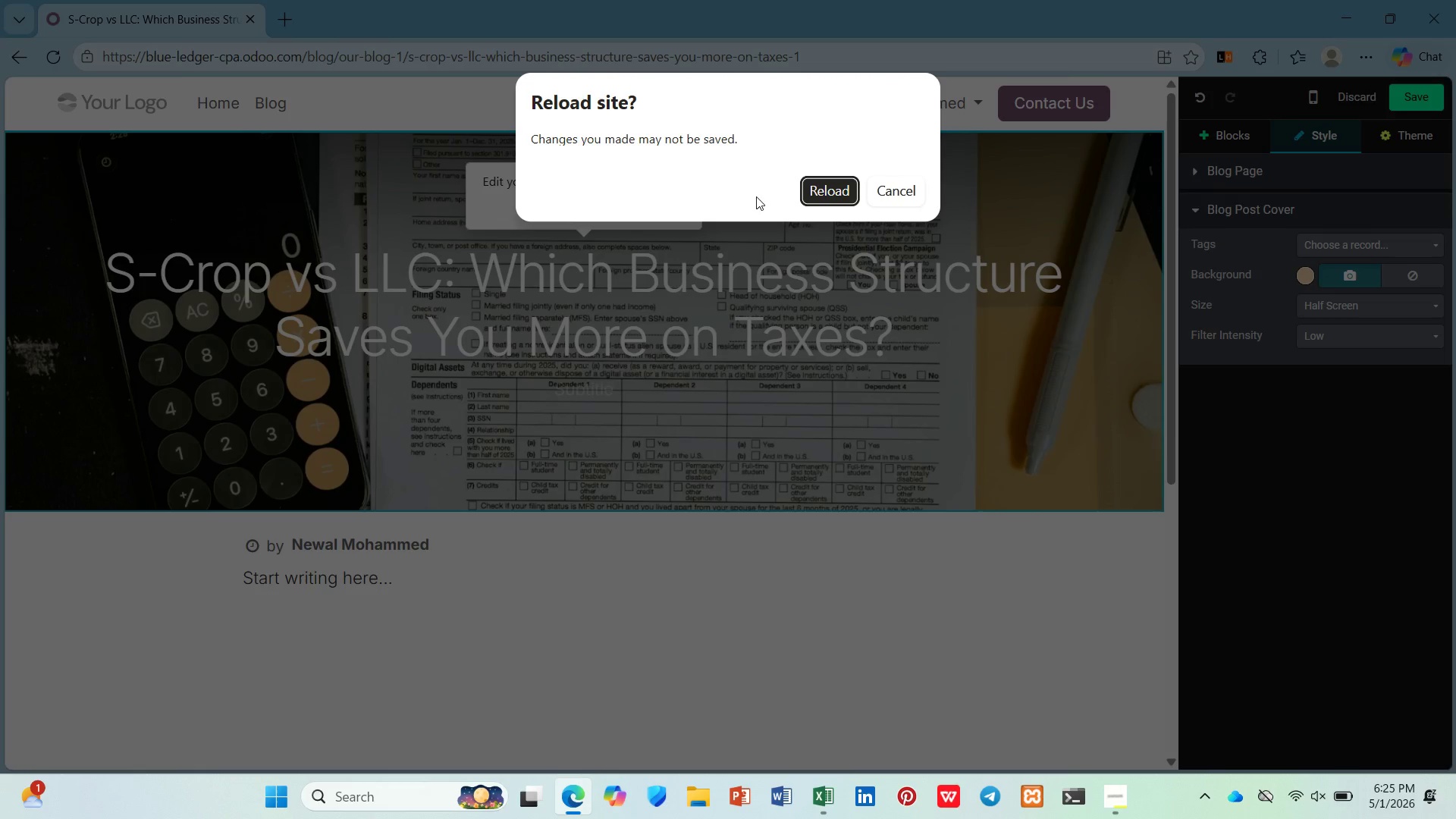 
left_click([1301, 242])
 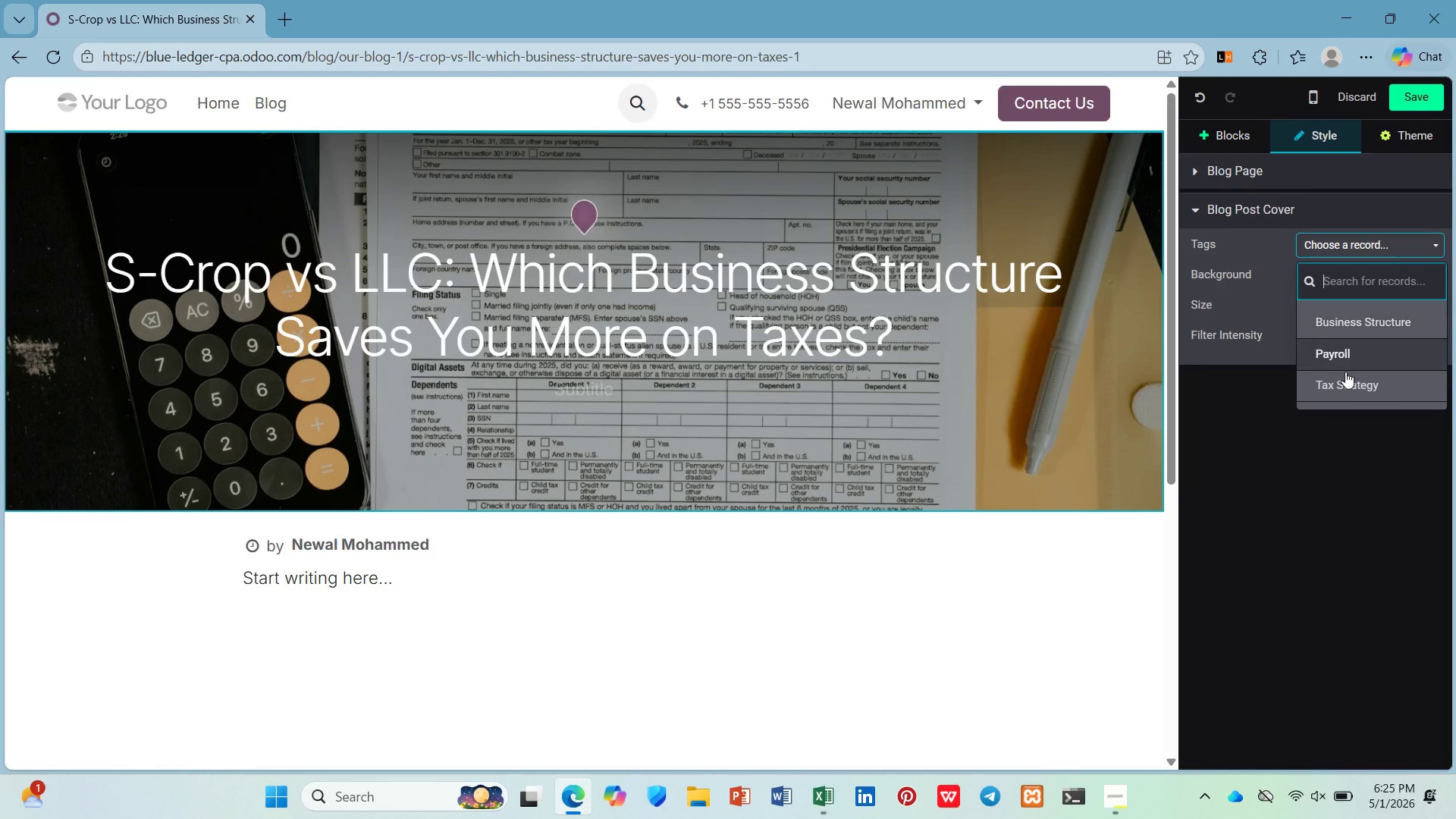 
left_click([1349, 380])
 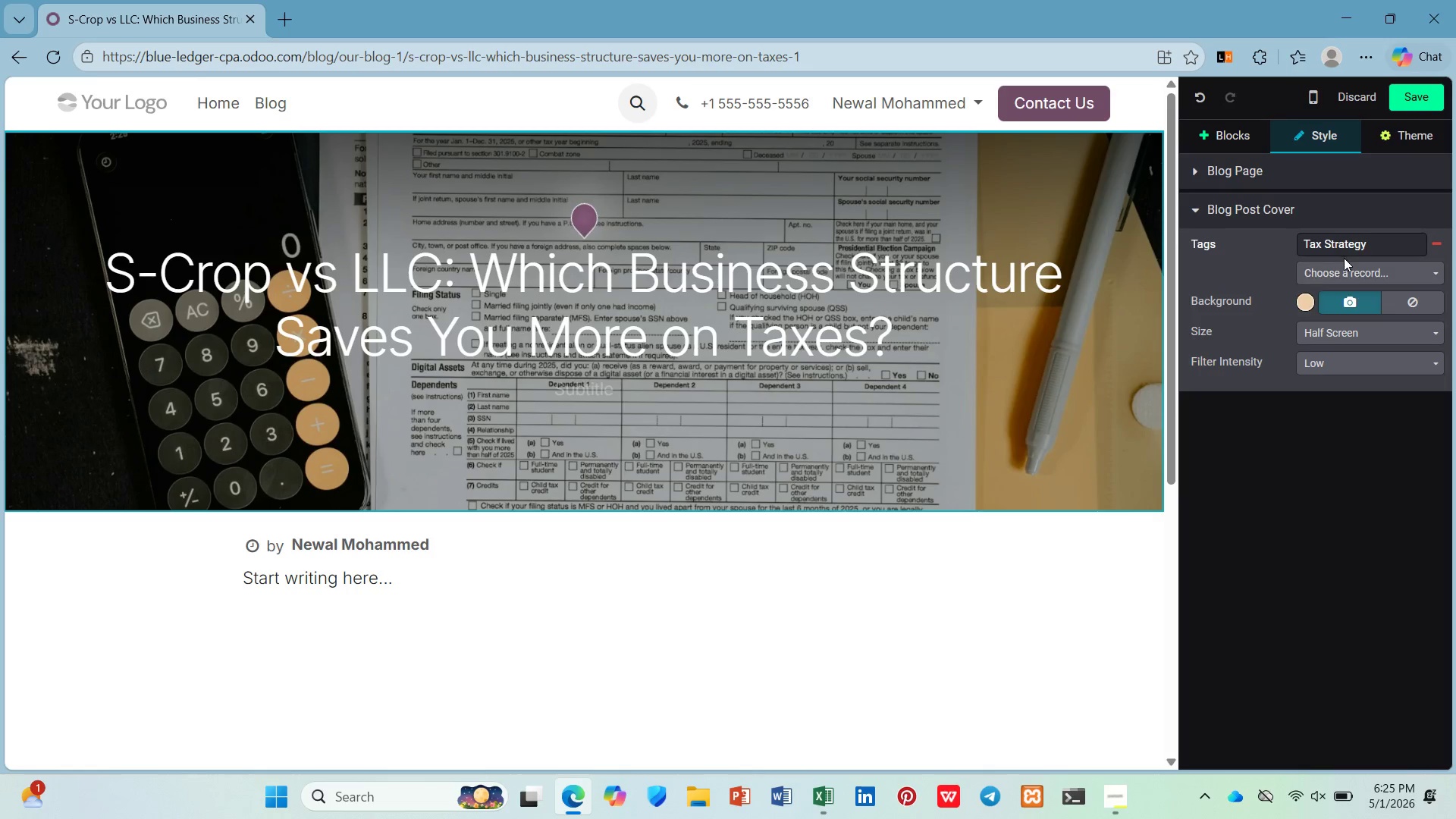 
left_click([1345, 264])
 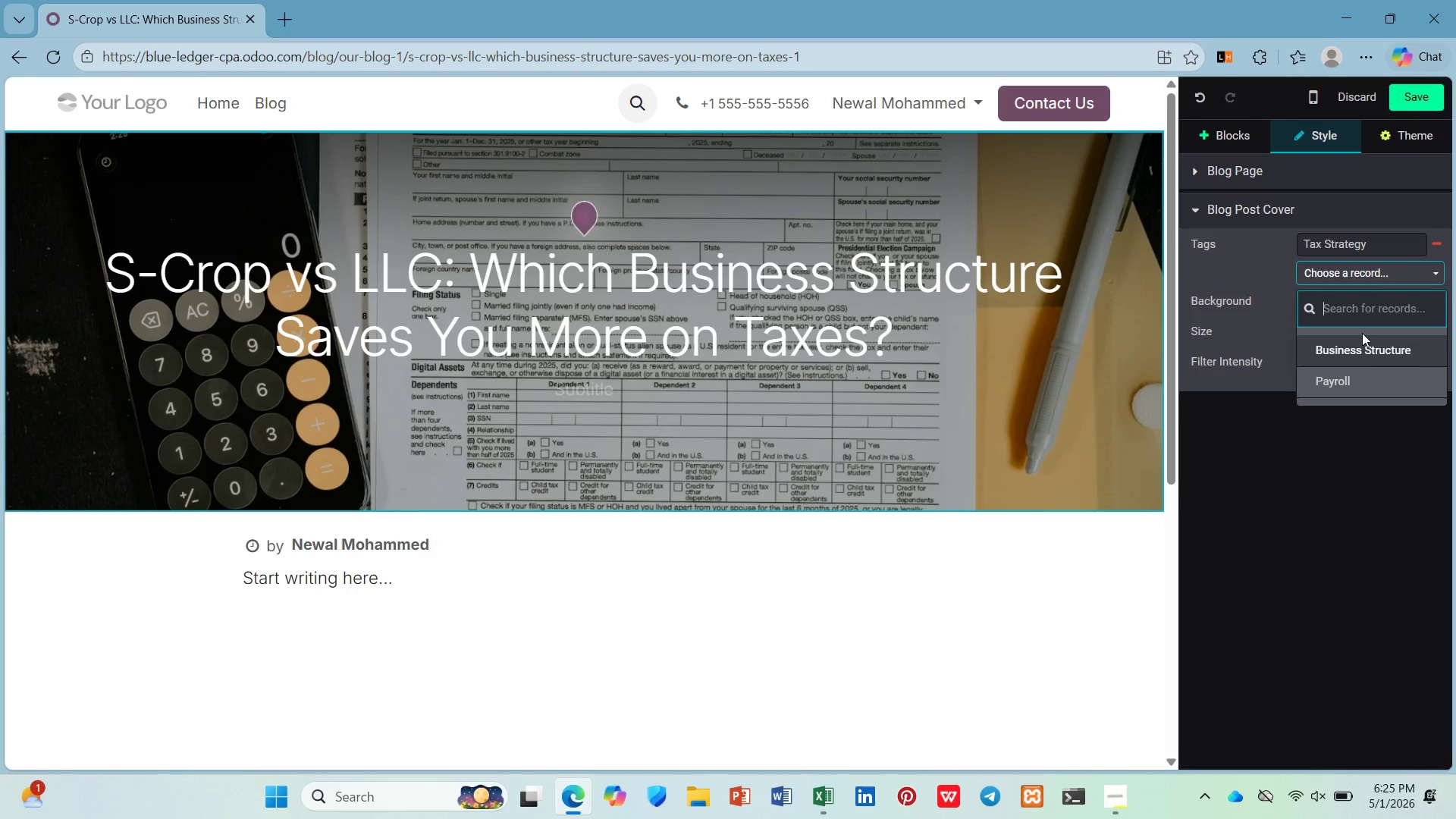 
left_click([1365, 356])
 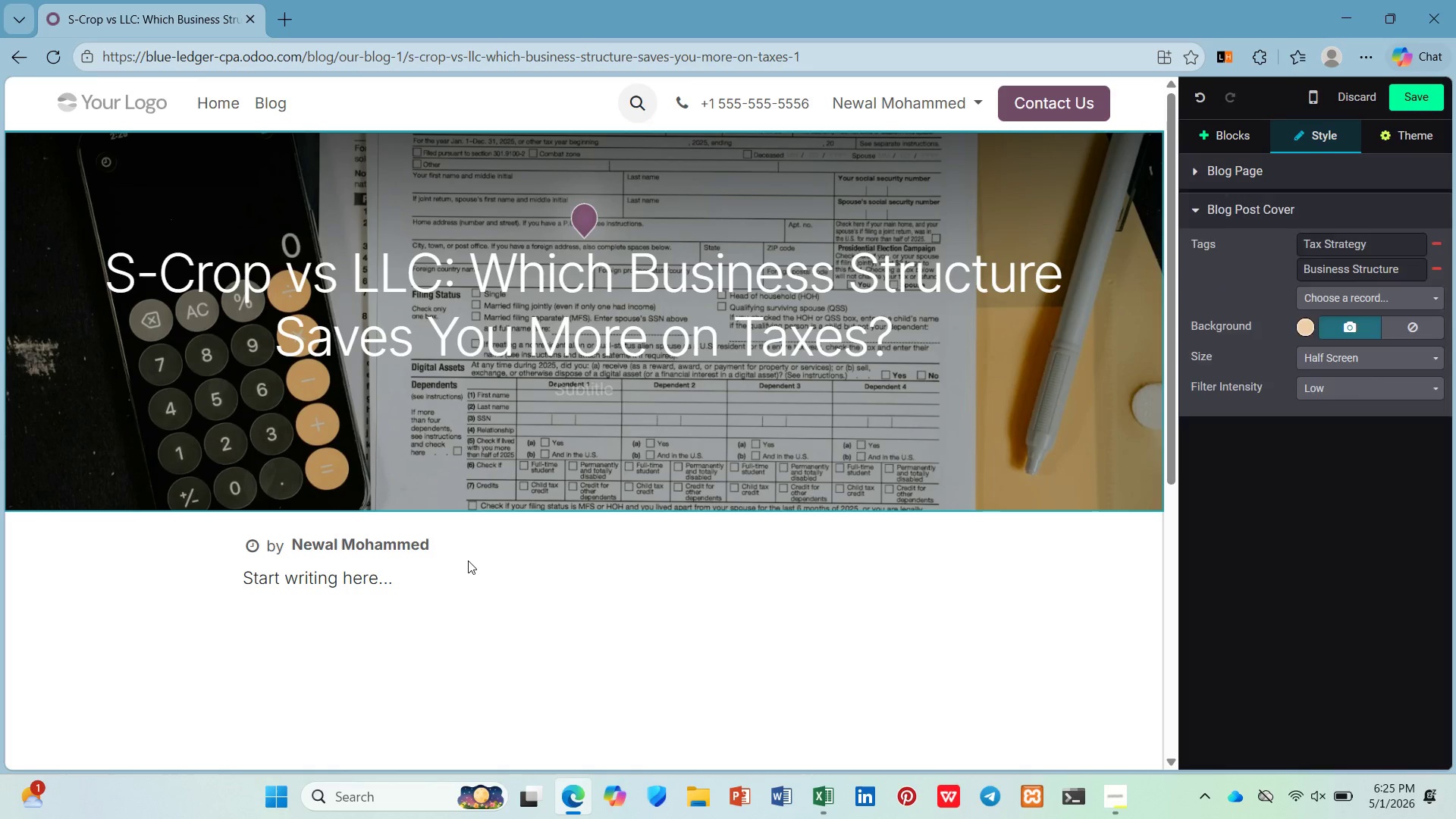 
left_click_drag(start_coordinate=[438, 579], to_coordinate=[166, 599])
 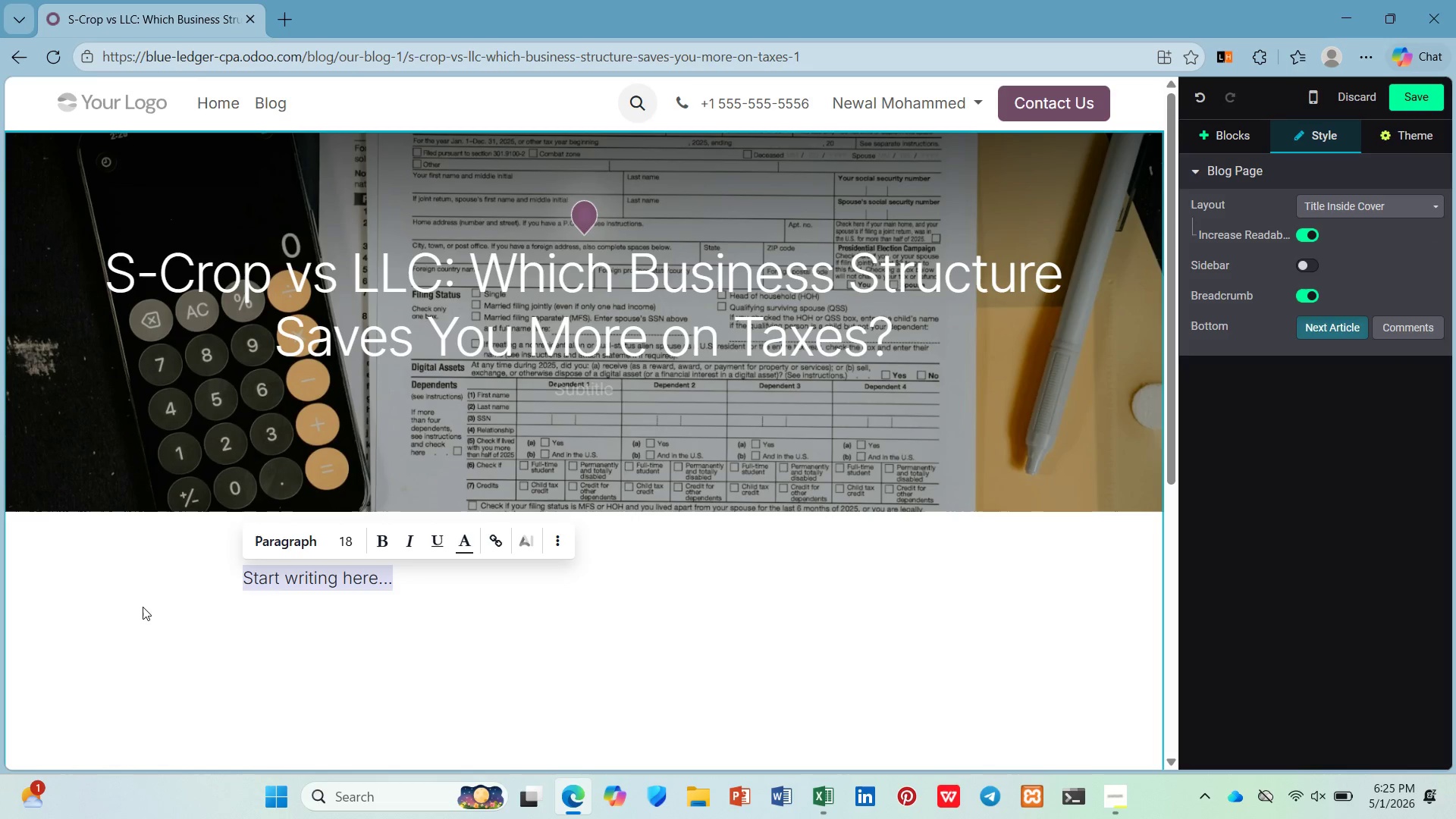 
wait(8.36)
 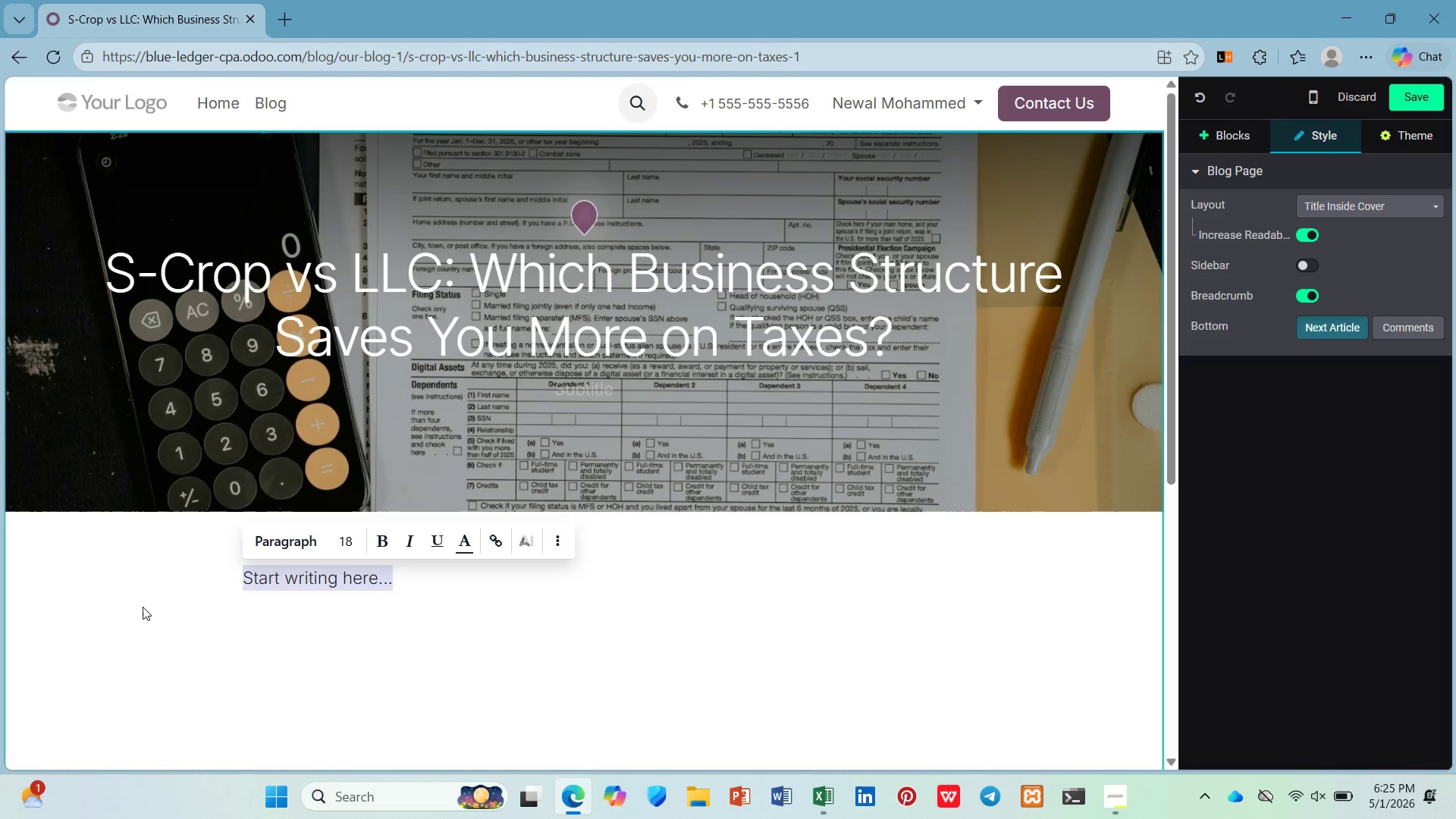 
type(/h2)
 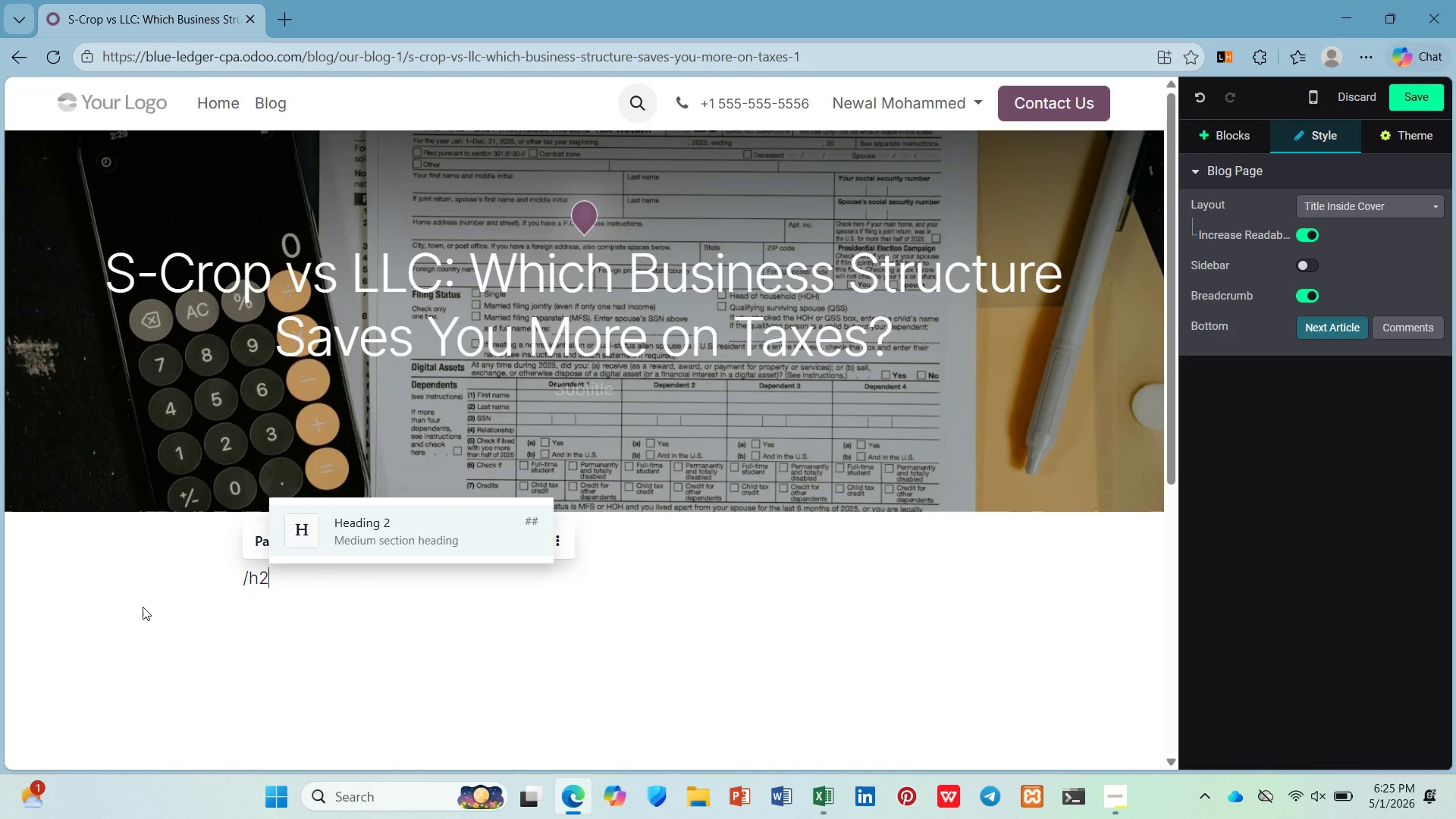 
key(Enter)
 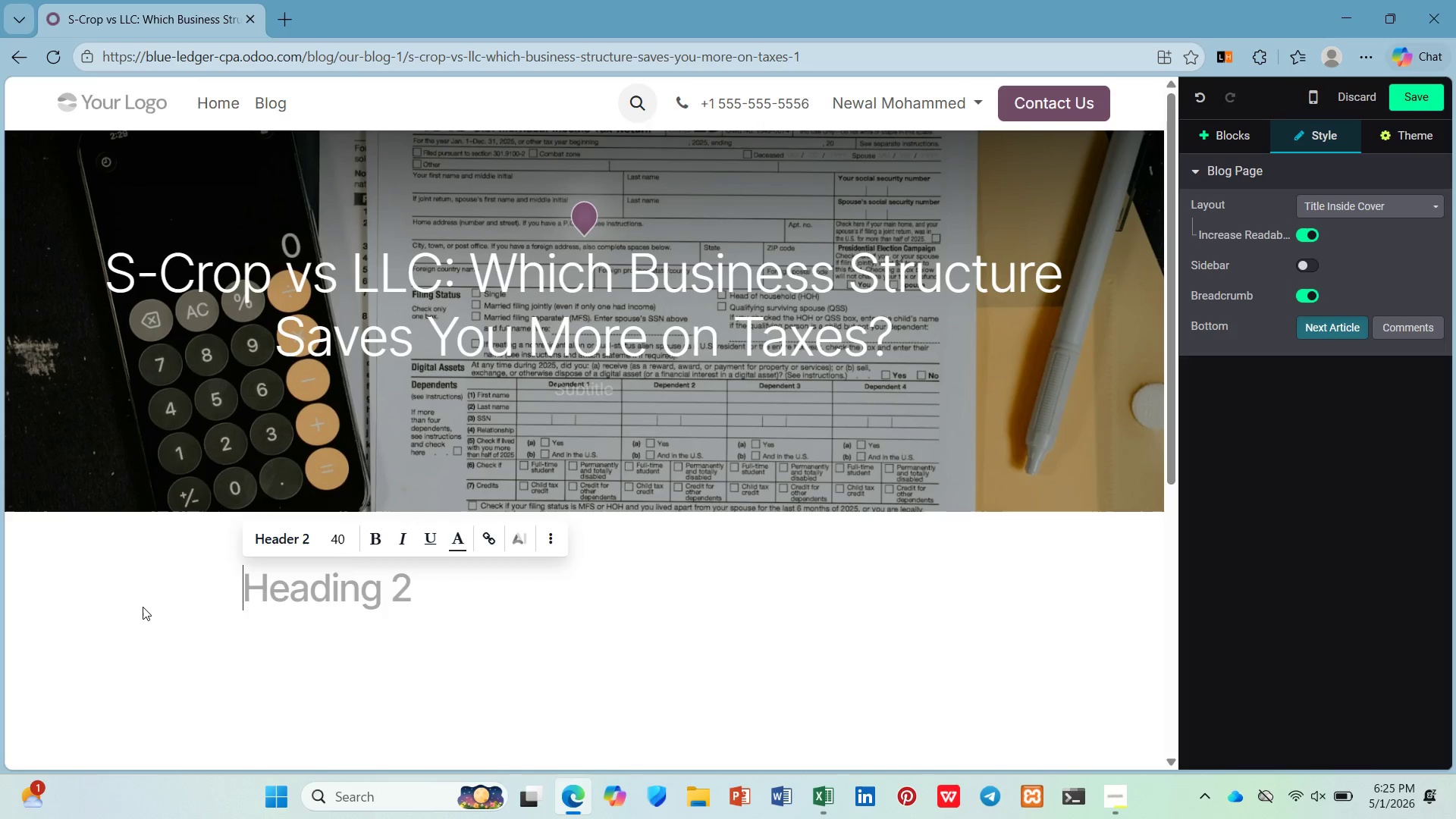 
type(Teh )
key(Backspace)
key(Backspace)
key(Backspace)
type(he $10,000 Question for Creative Busines Owners)
 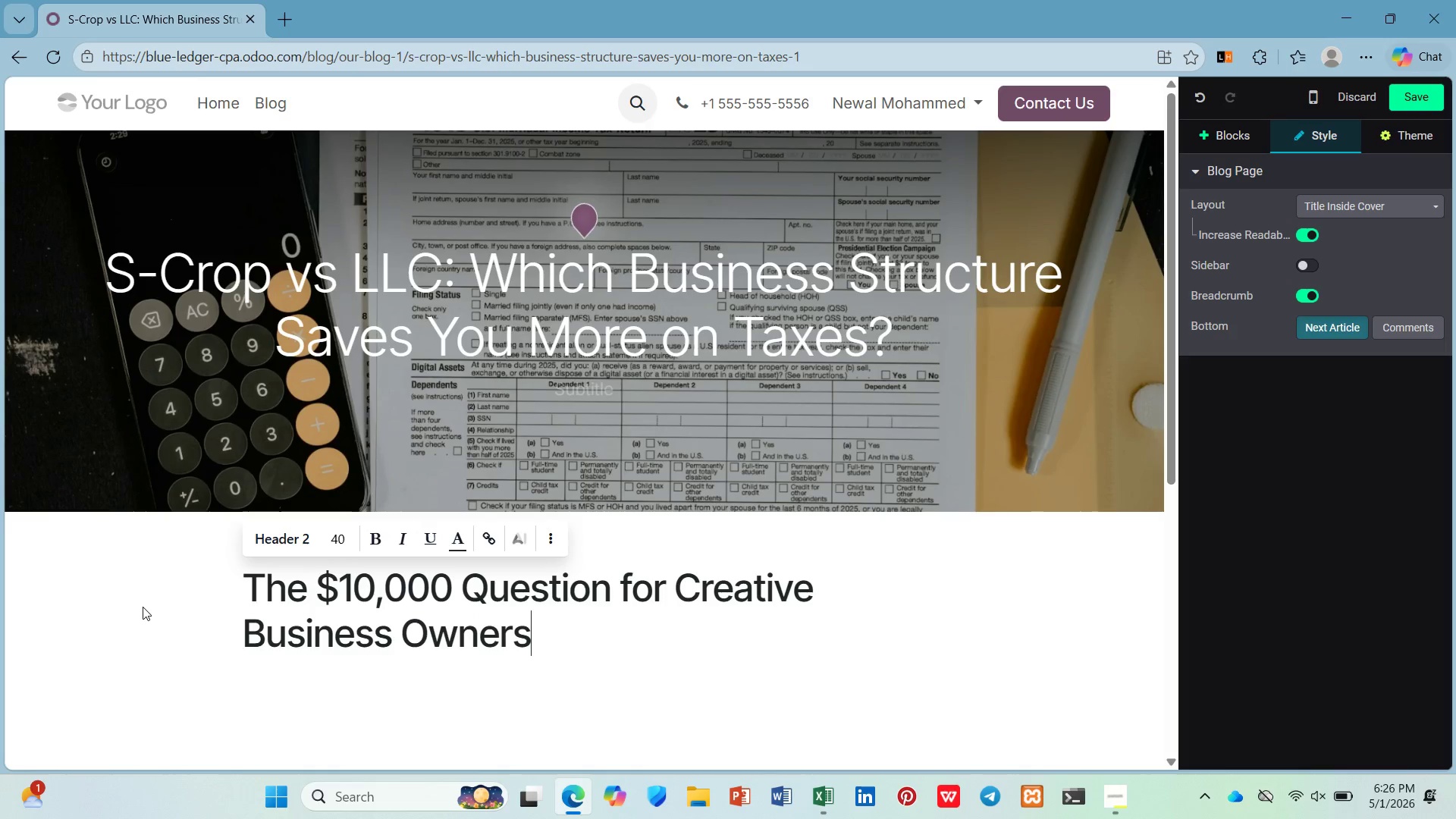 
key(Enter)
 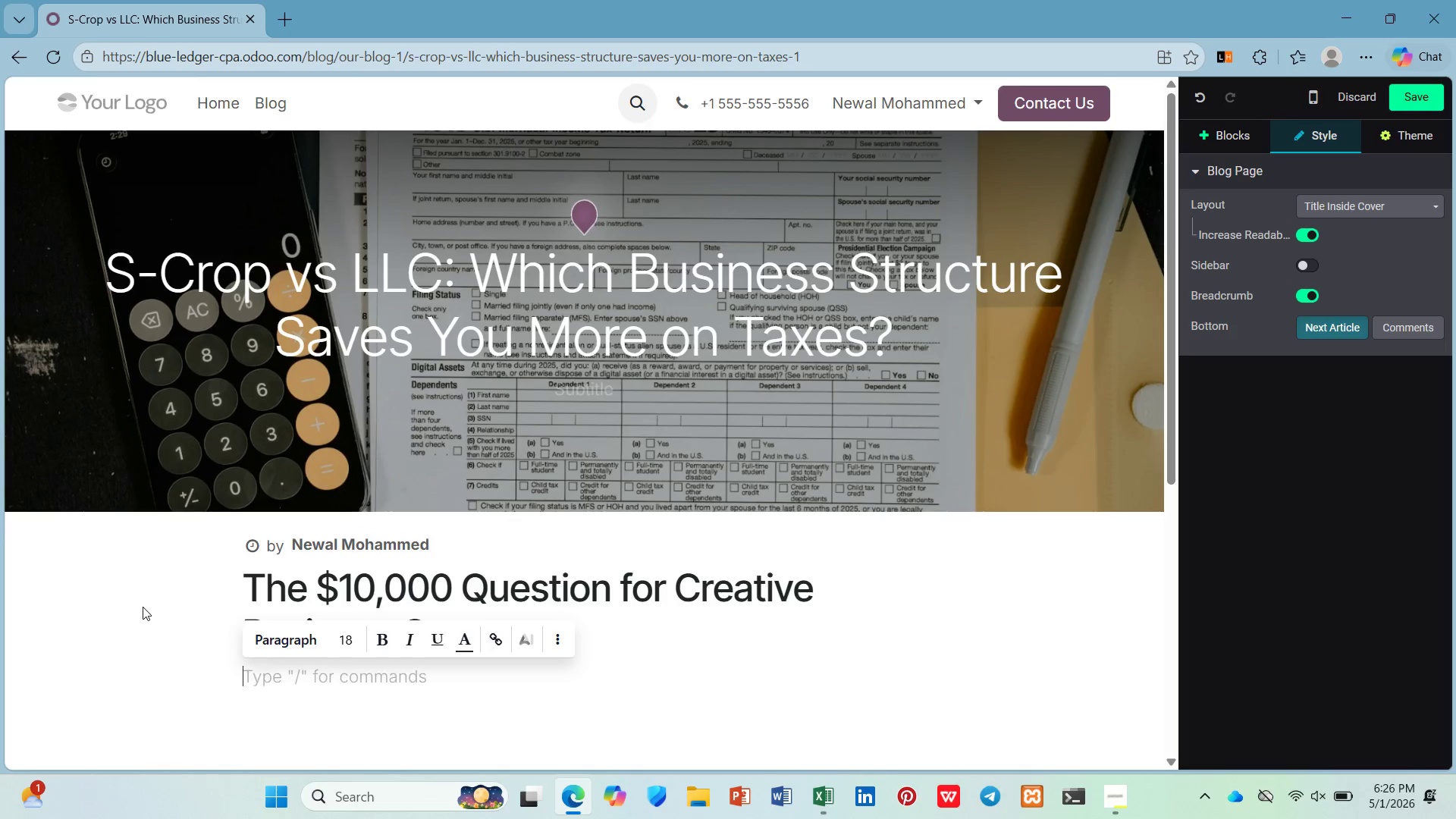 
type(If you're a d)
key(Backspace)
type(freelancer or creative agency owner earning over $60,000 annually, the S-Corp vs LC)
key(Backspace)
type(LC desi)
key(Backspace)
key(Backspace)
 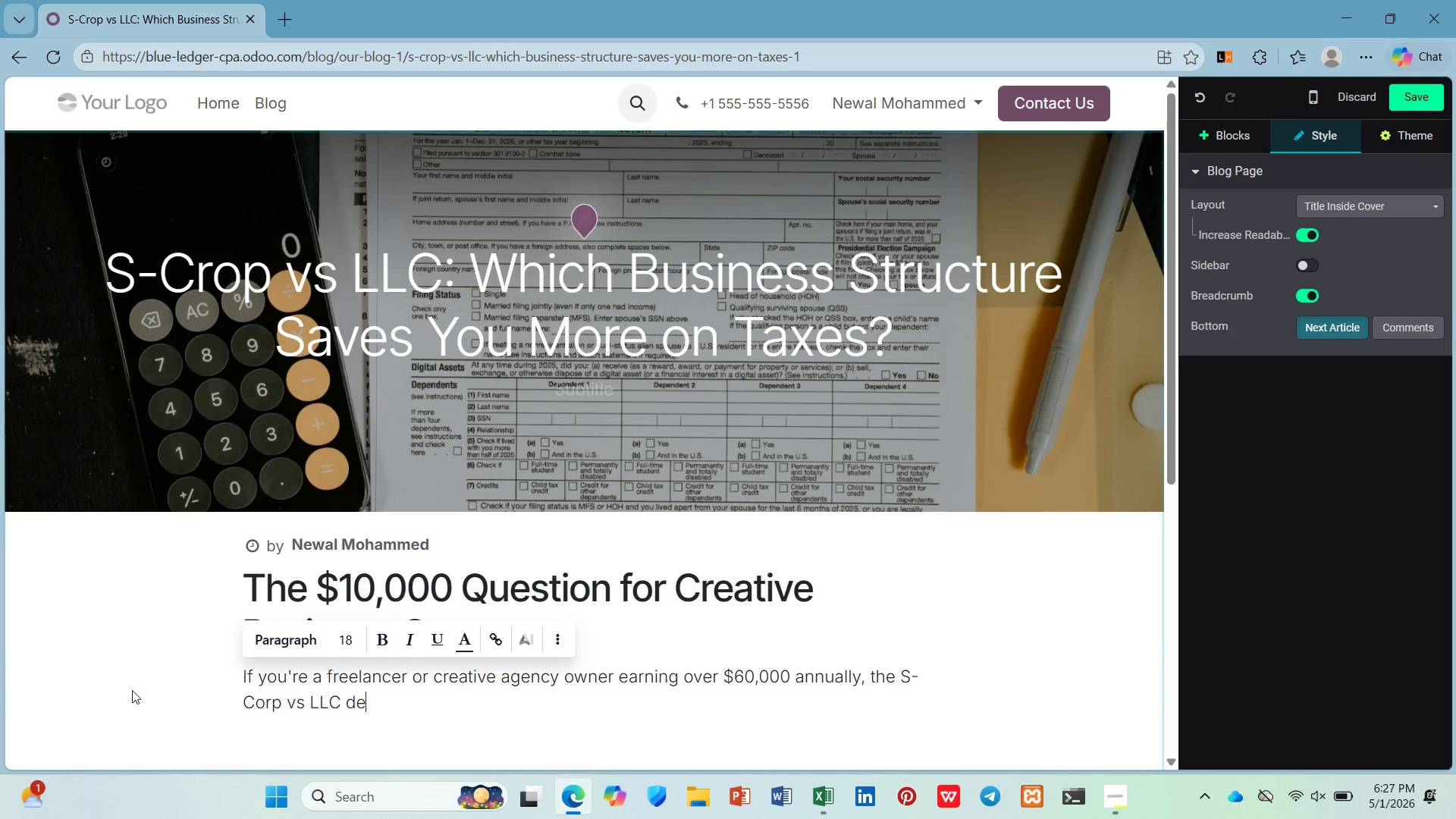 
 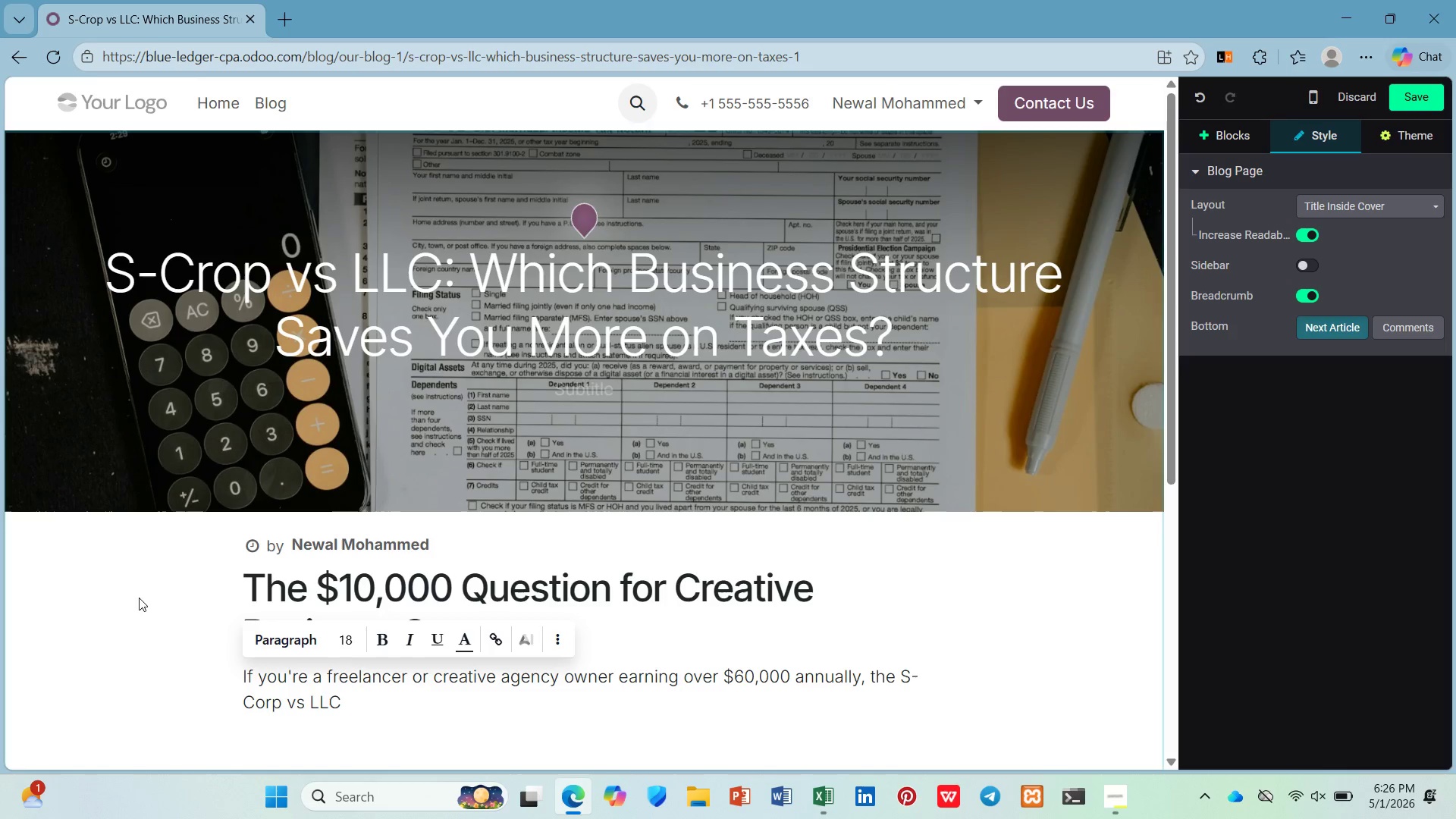 
type(cision )
 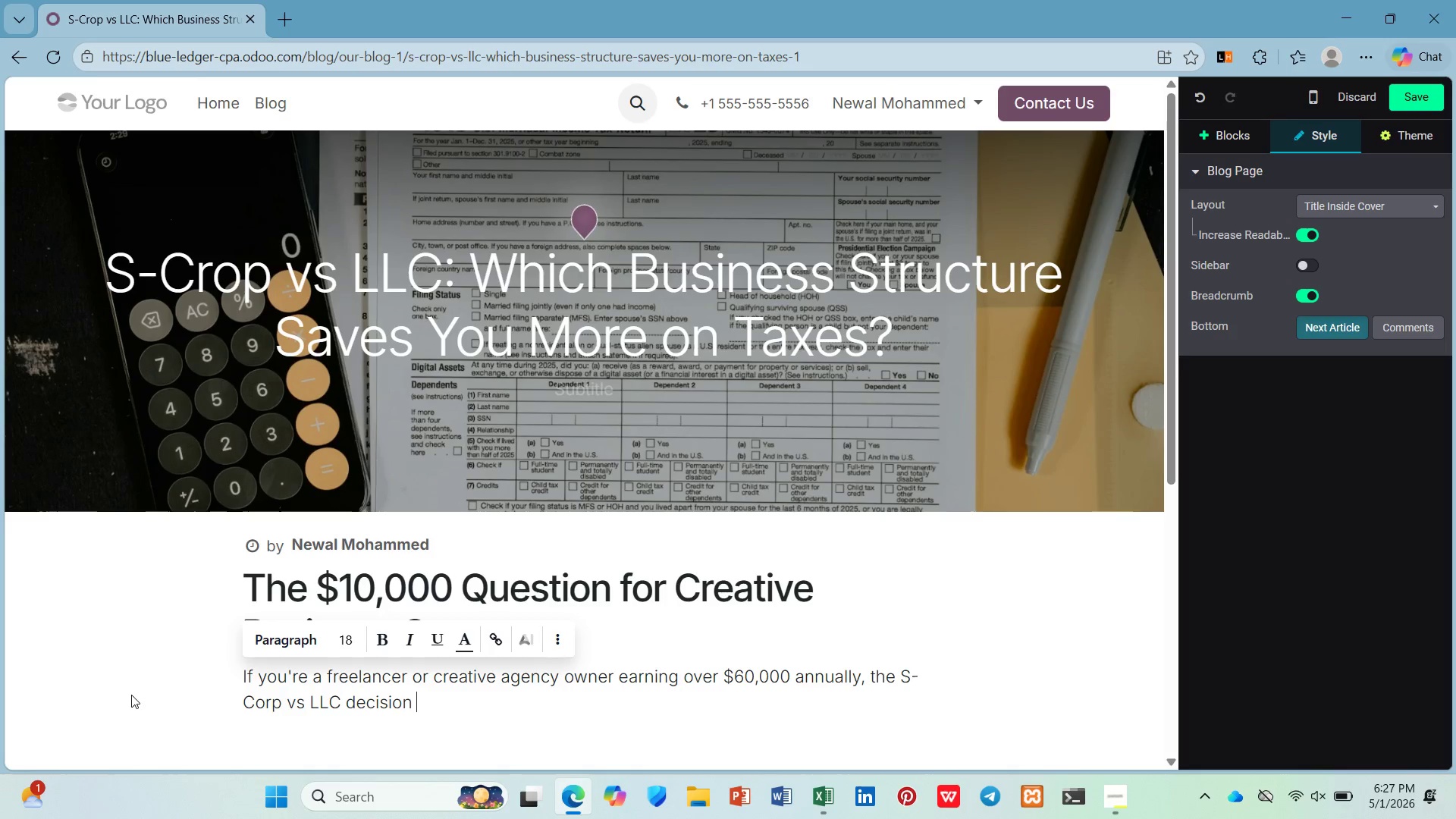 
wait(15.89)
 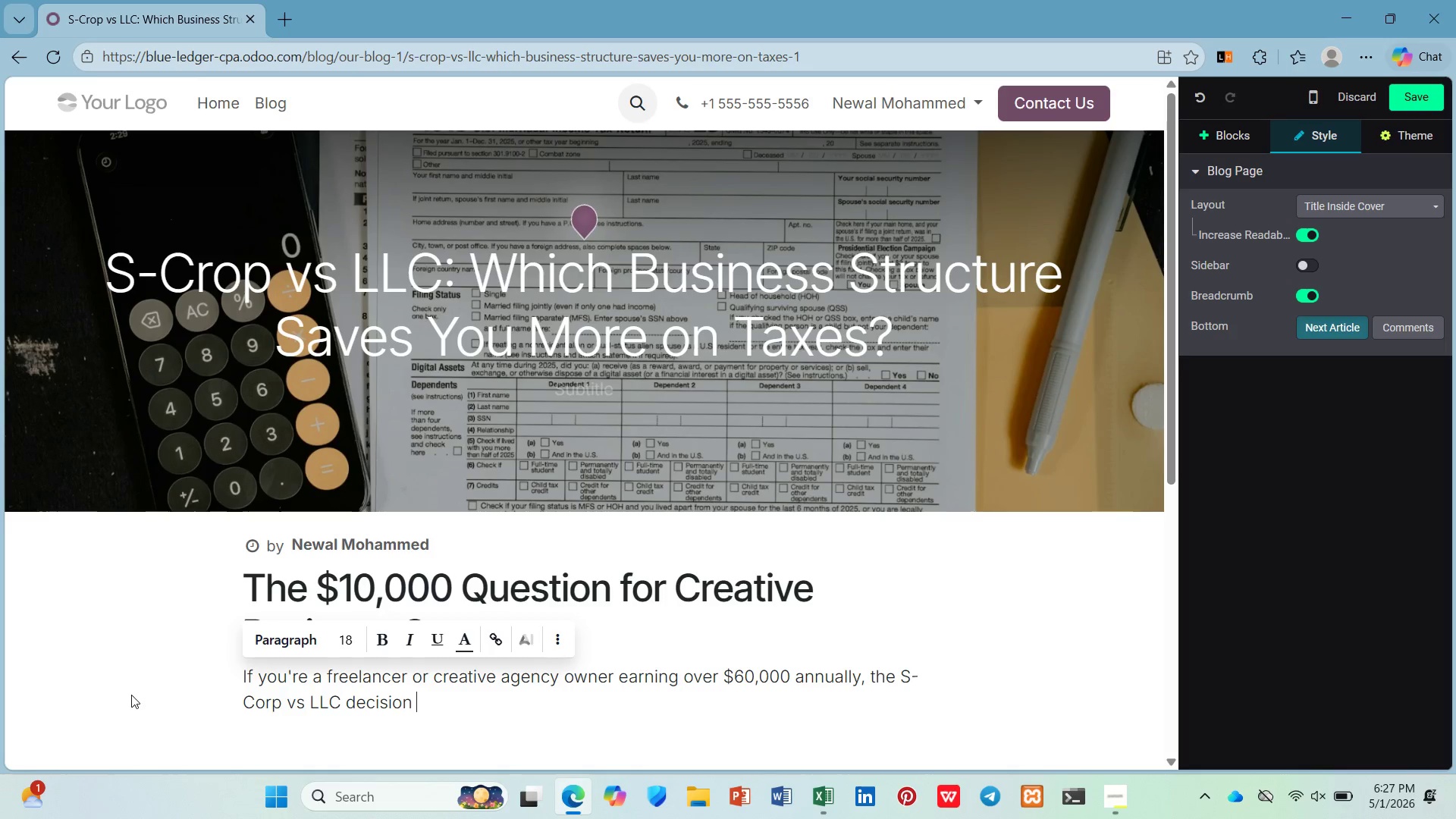 
type(could a)
key(Backspace)
type(saev)
key(Backspace)
key(Backspace)
type(ve you $50,0)
key(Backspace)
key(Backspace)
key(Backspace)
type(,000 - )
 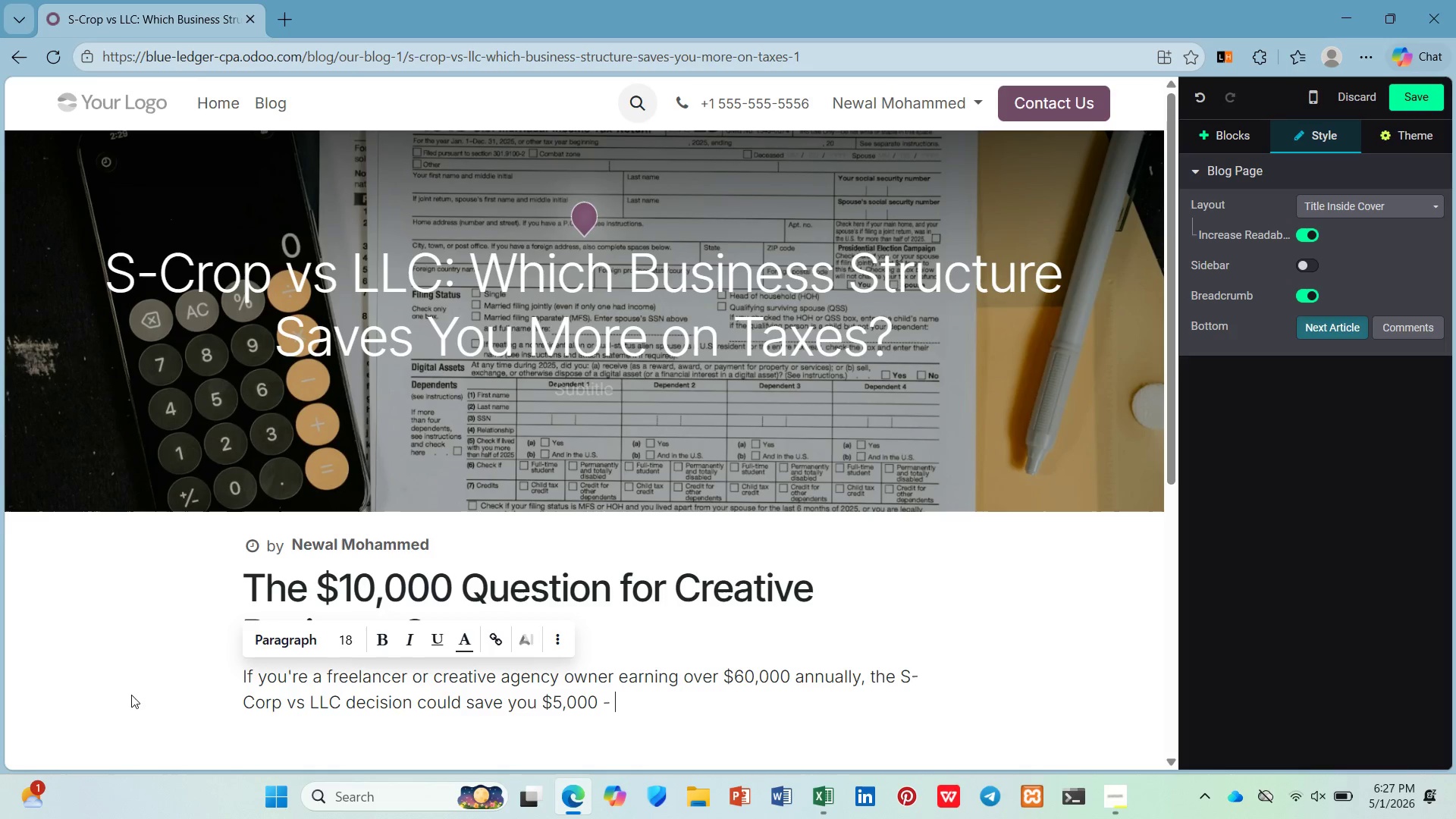 
key(Backspace)
key(Backspace)
type(- $10,000 in seld)
key(Backspace)
type(f-employmern)
key(Backspace)
key(Backspace)
type(nt taxs each yar.)
 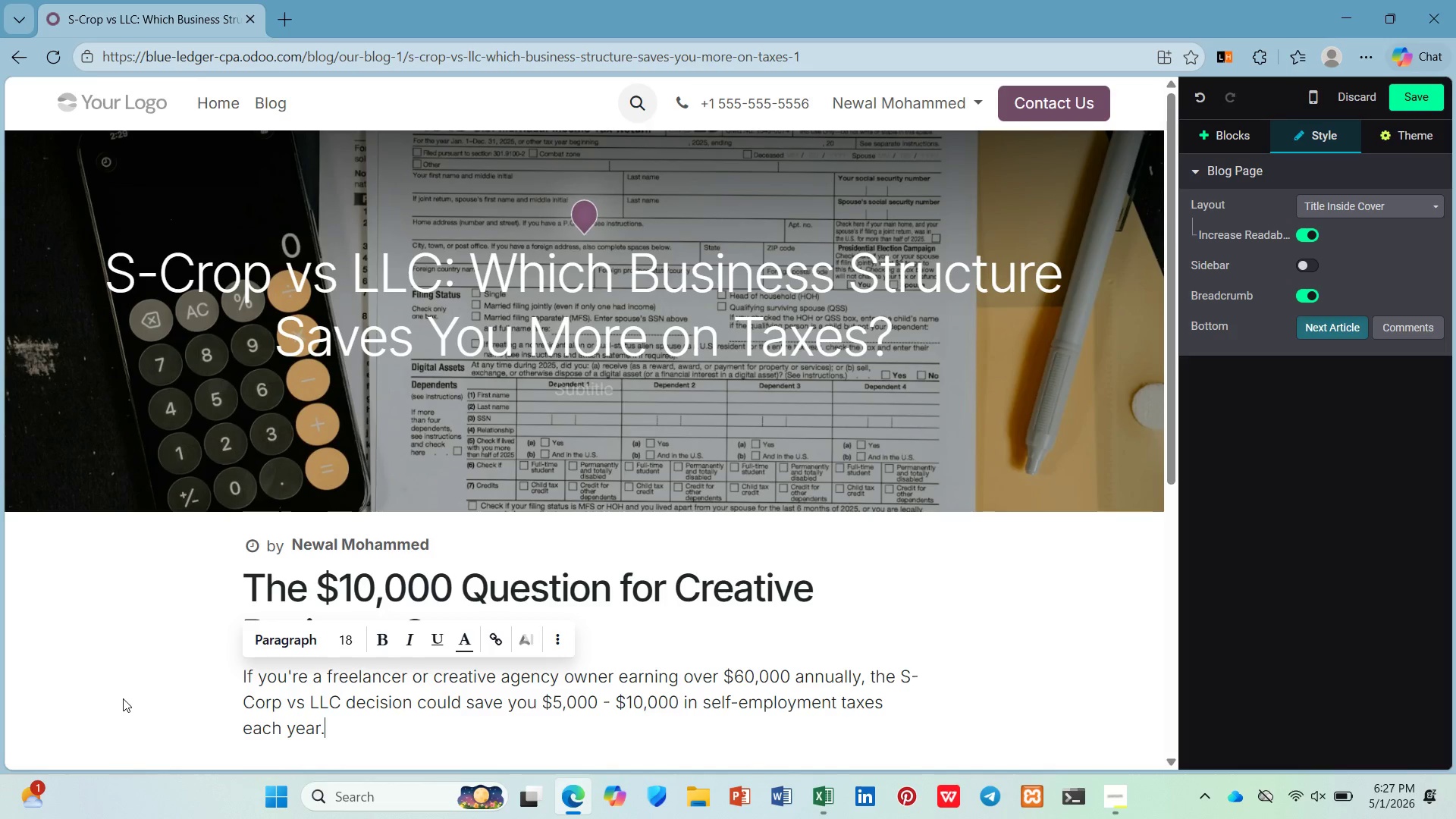 
key(Enter)
 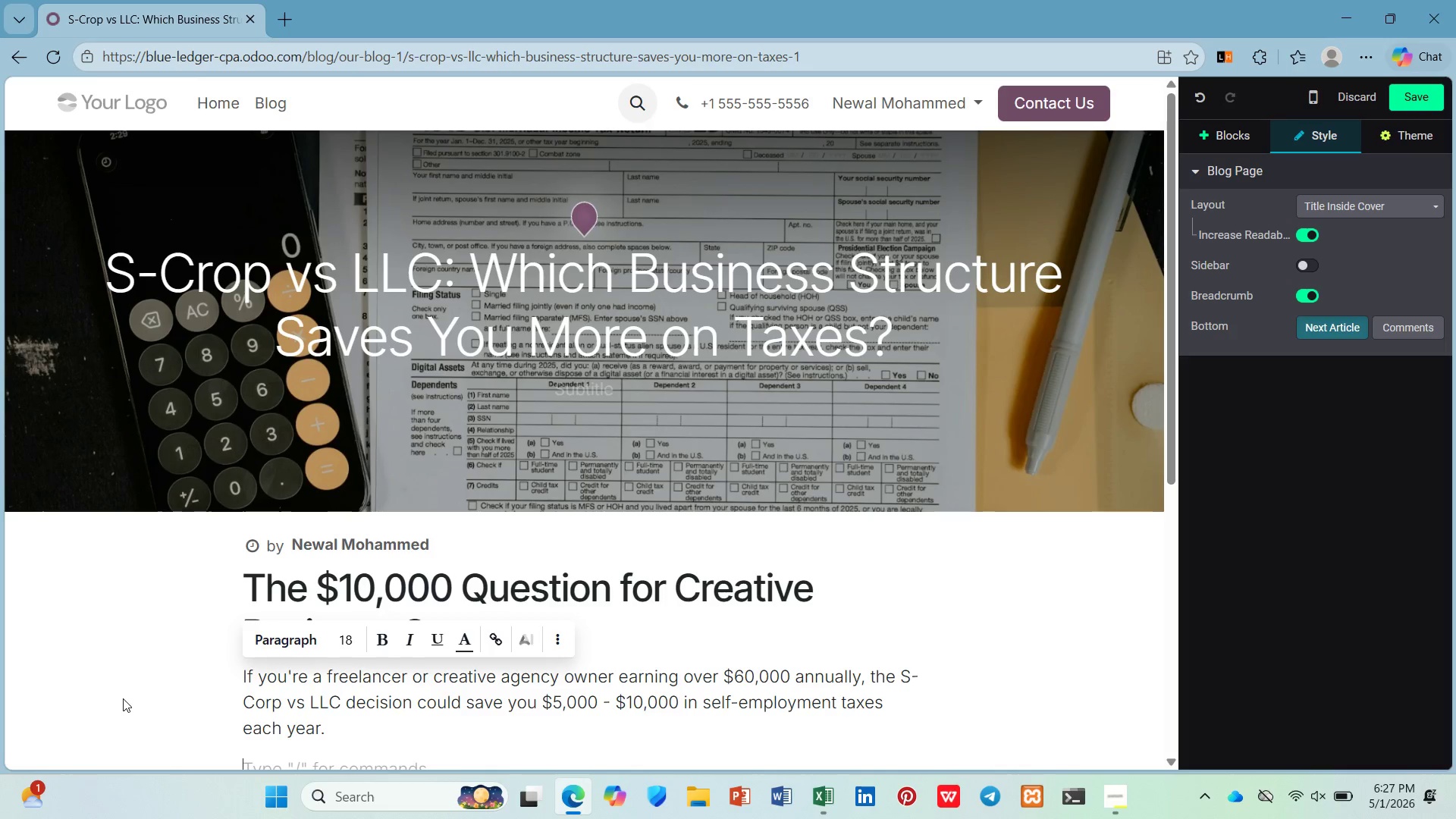 
type(Here;)
key(Backspace)
type('s why>)
 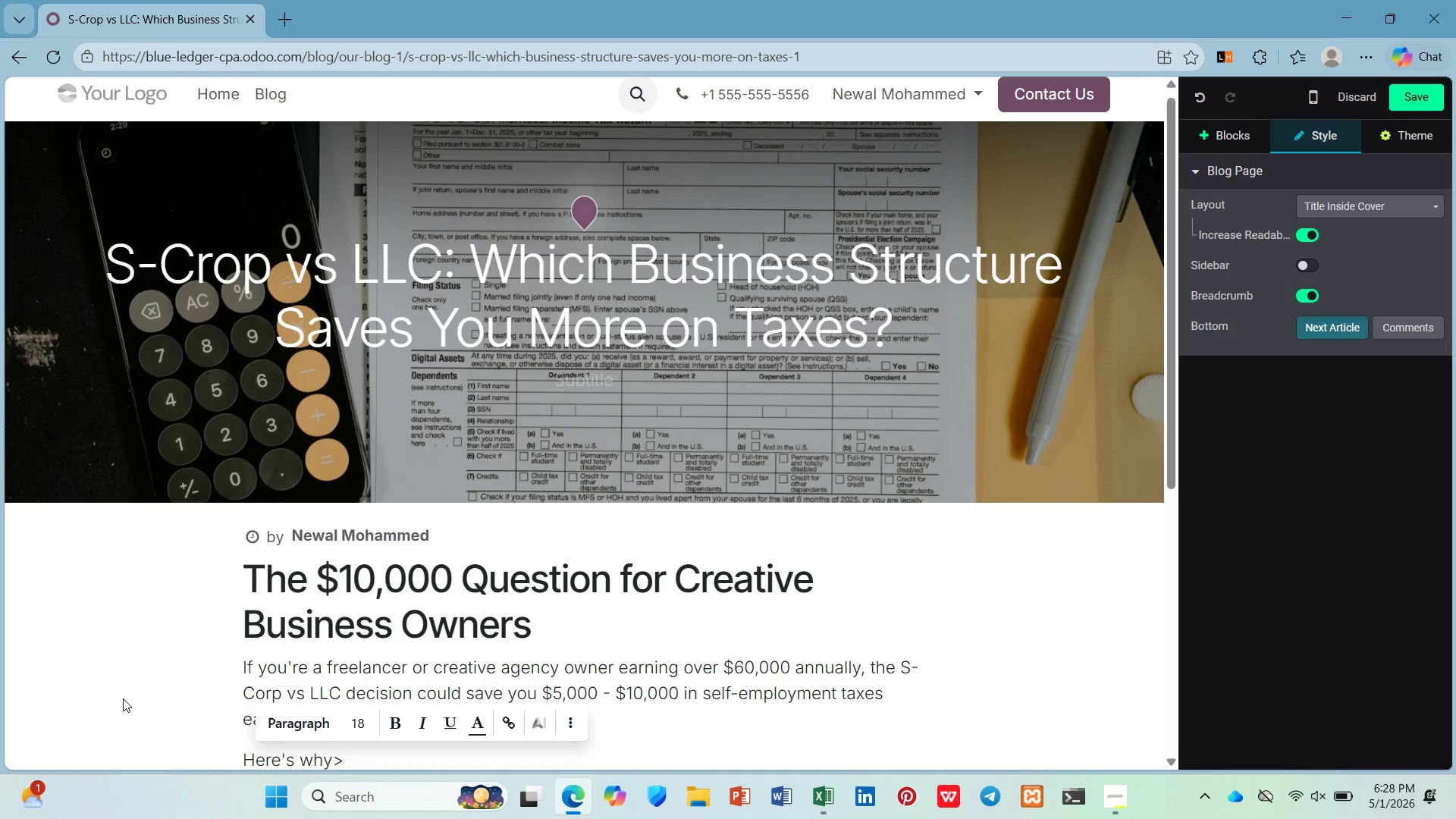 
 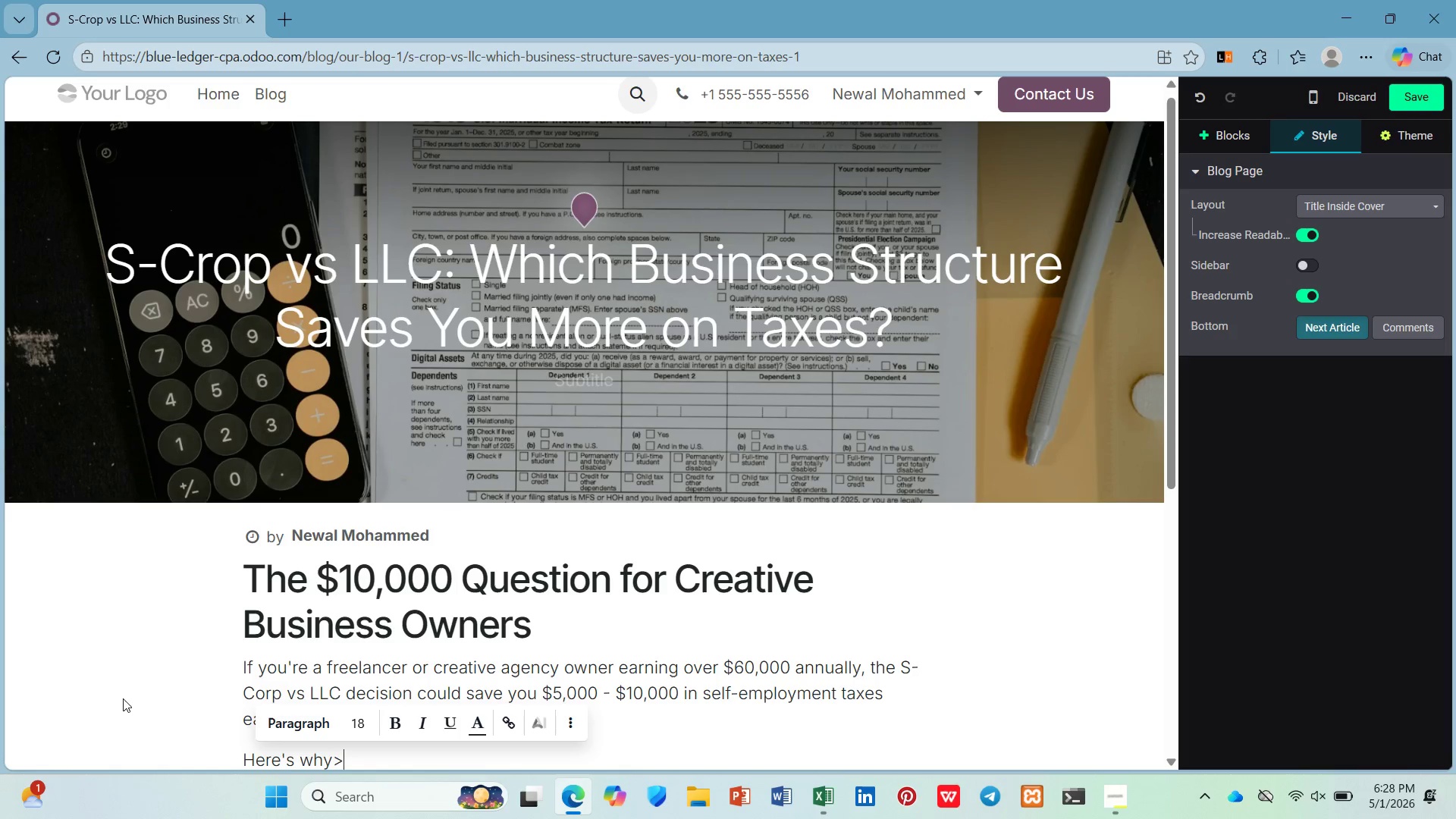 
key(Enter)
 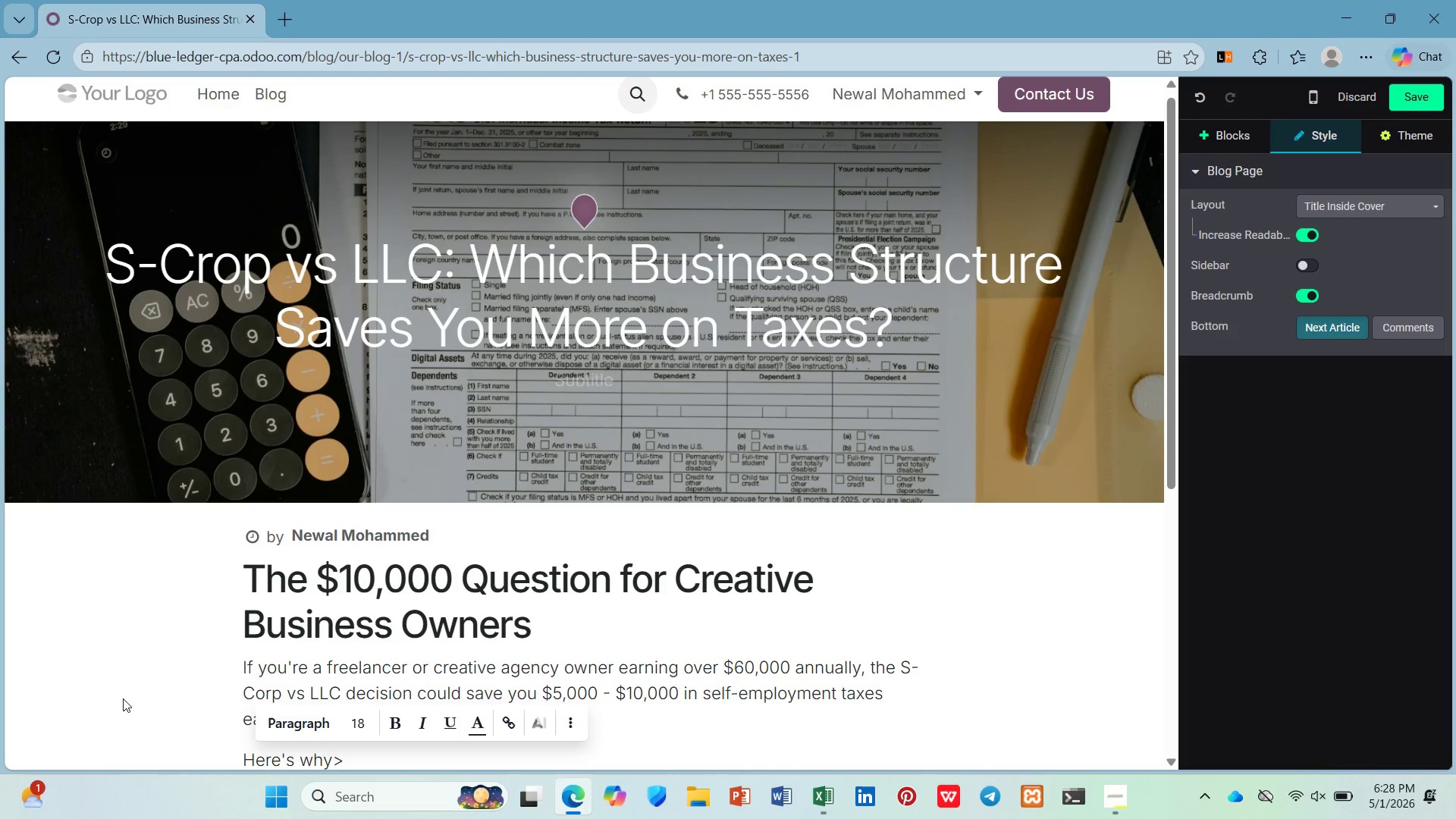 
key(Backspace)
 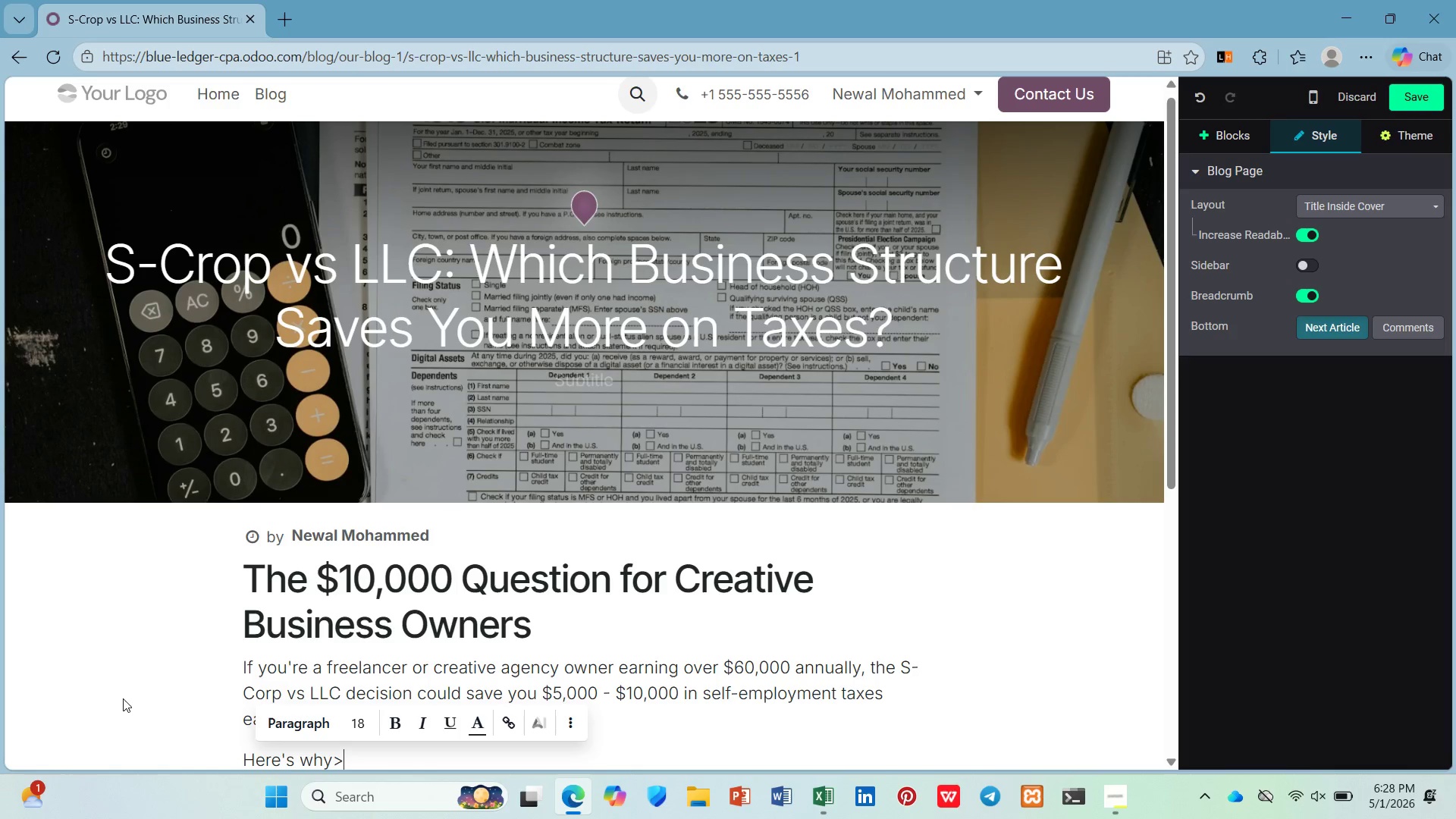 
key(Backspace)
 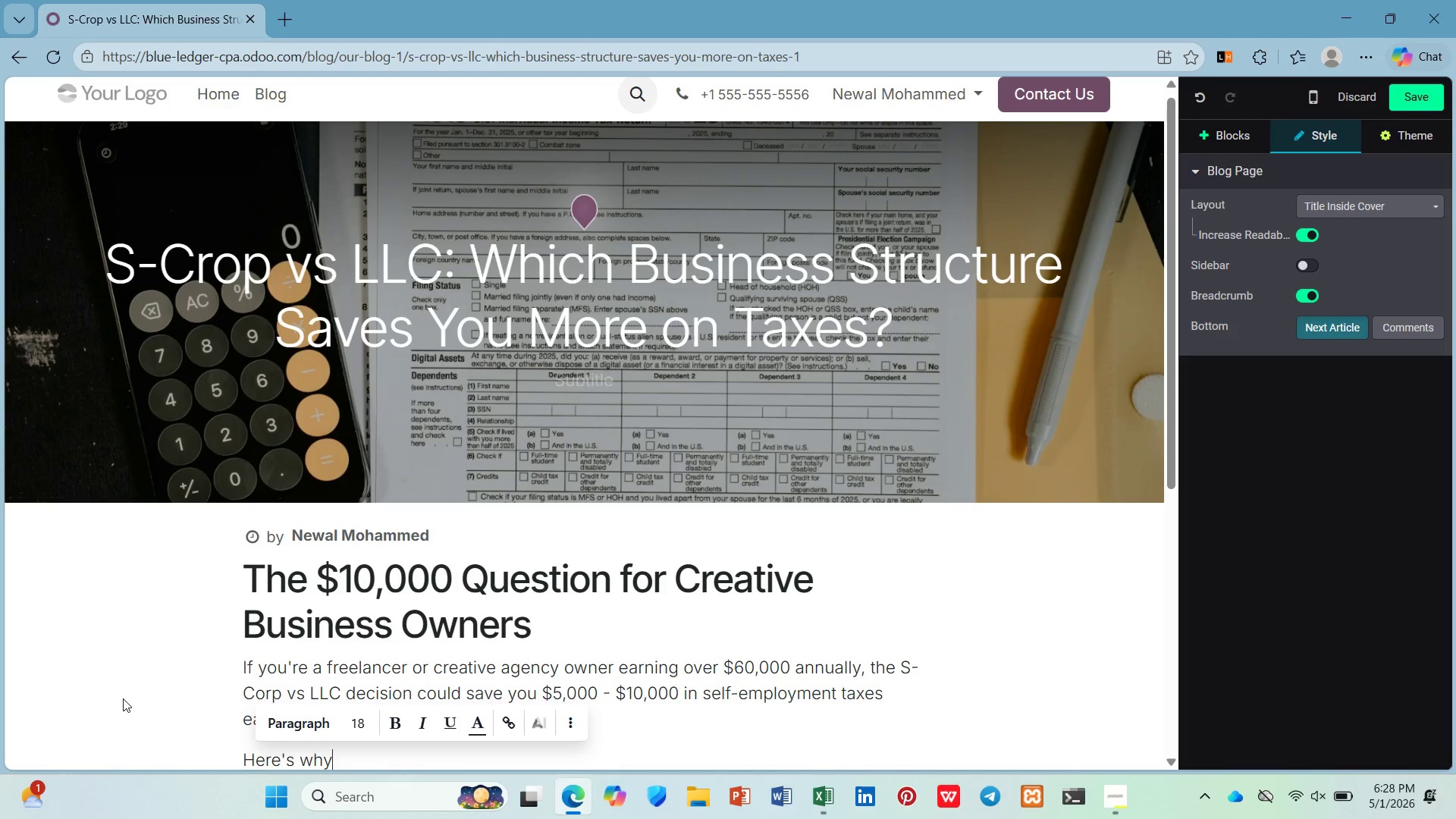 
key(Period)
 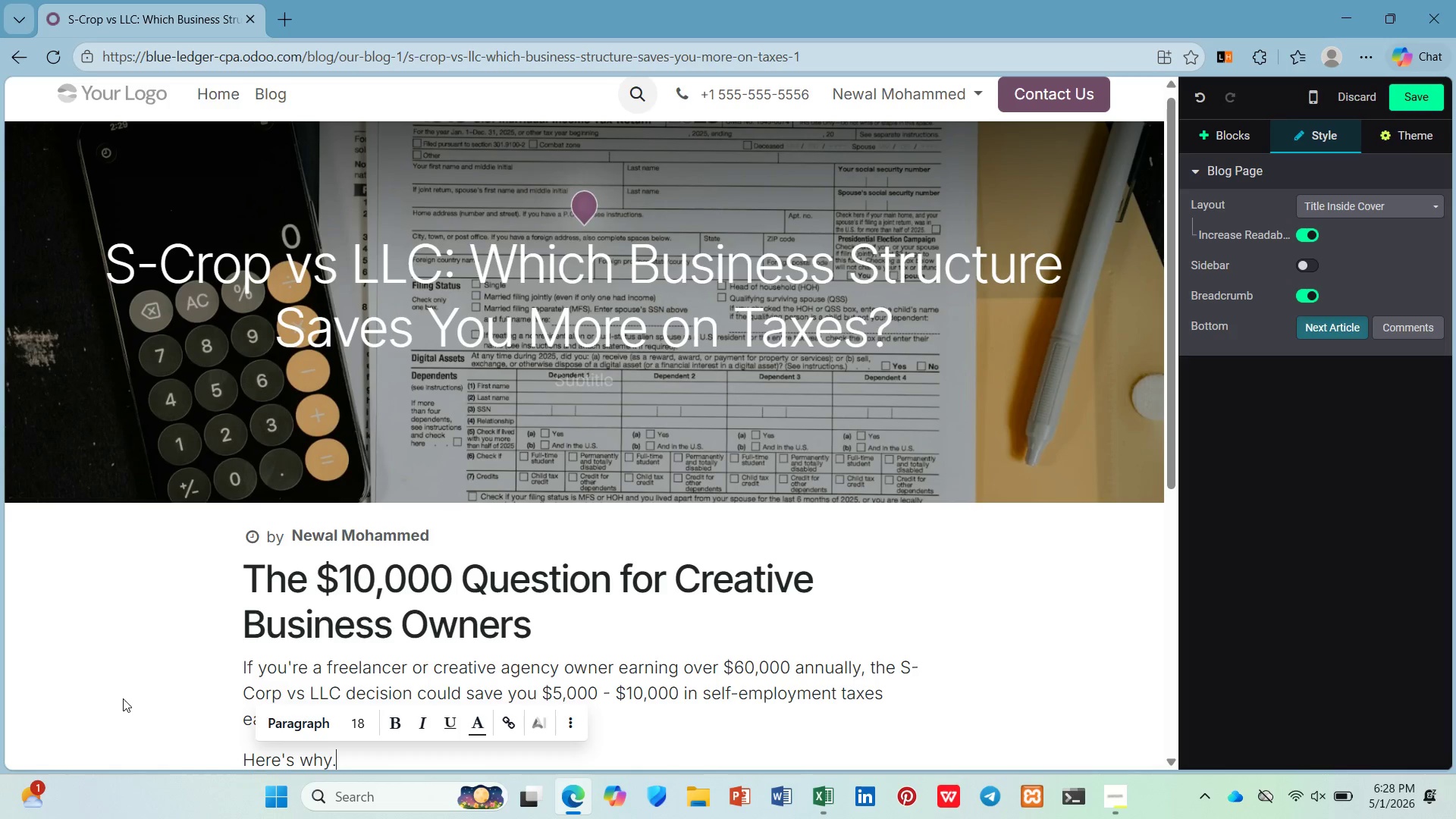 
key(Enter)
 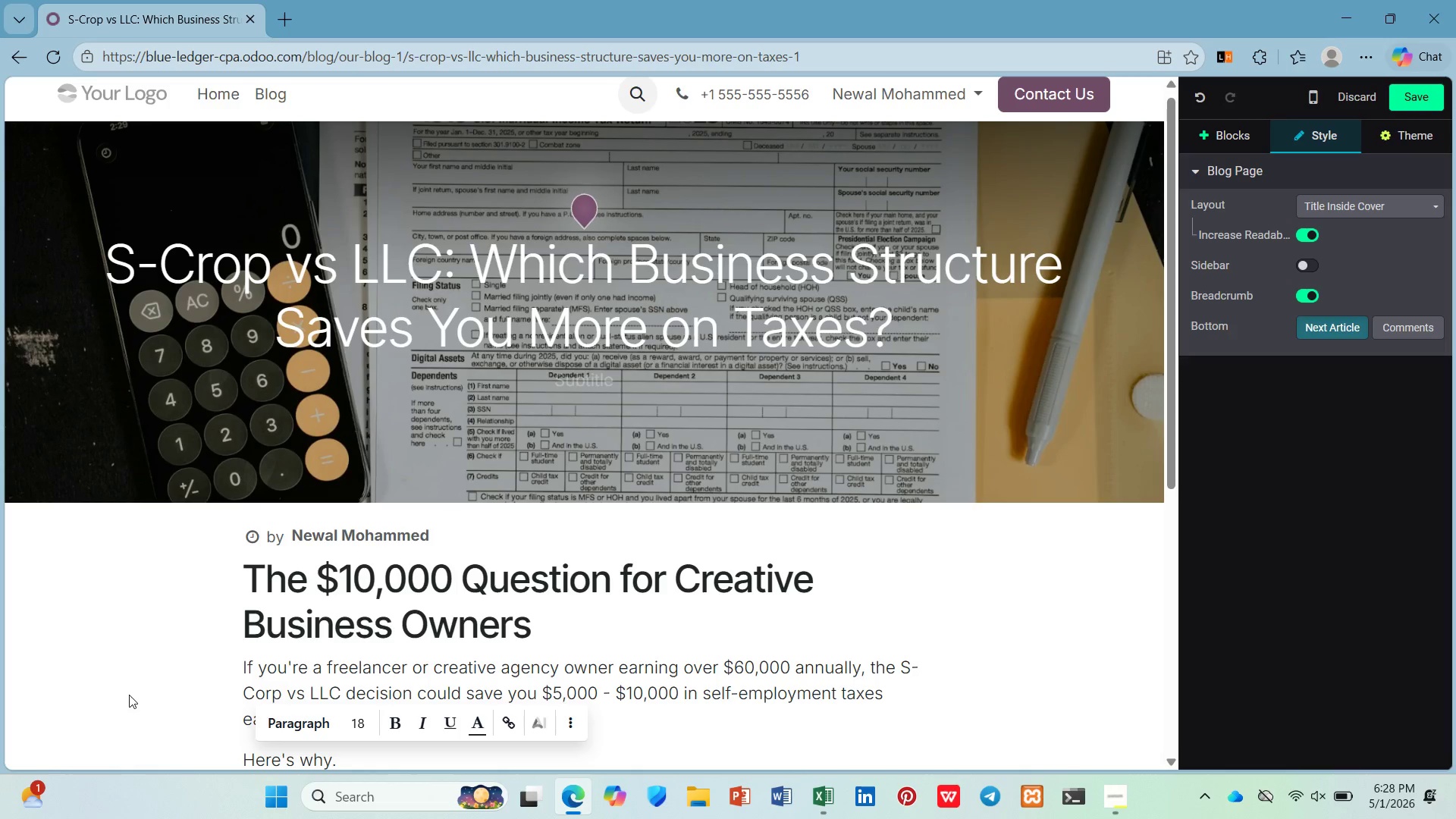 
scroll: coordinate [463, 609], scroll_direction: down, amount: 7.0
 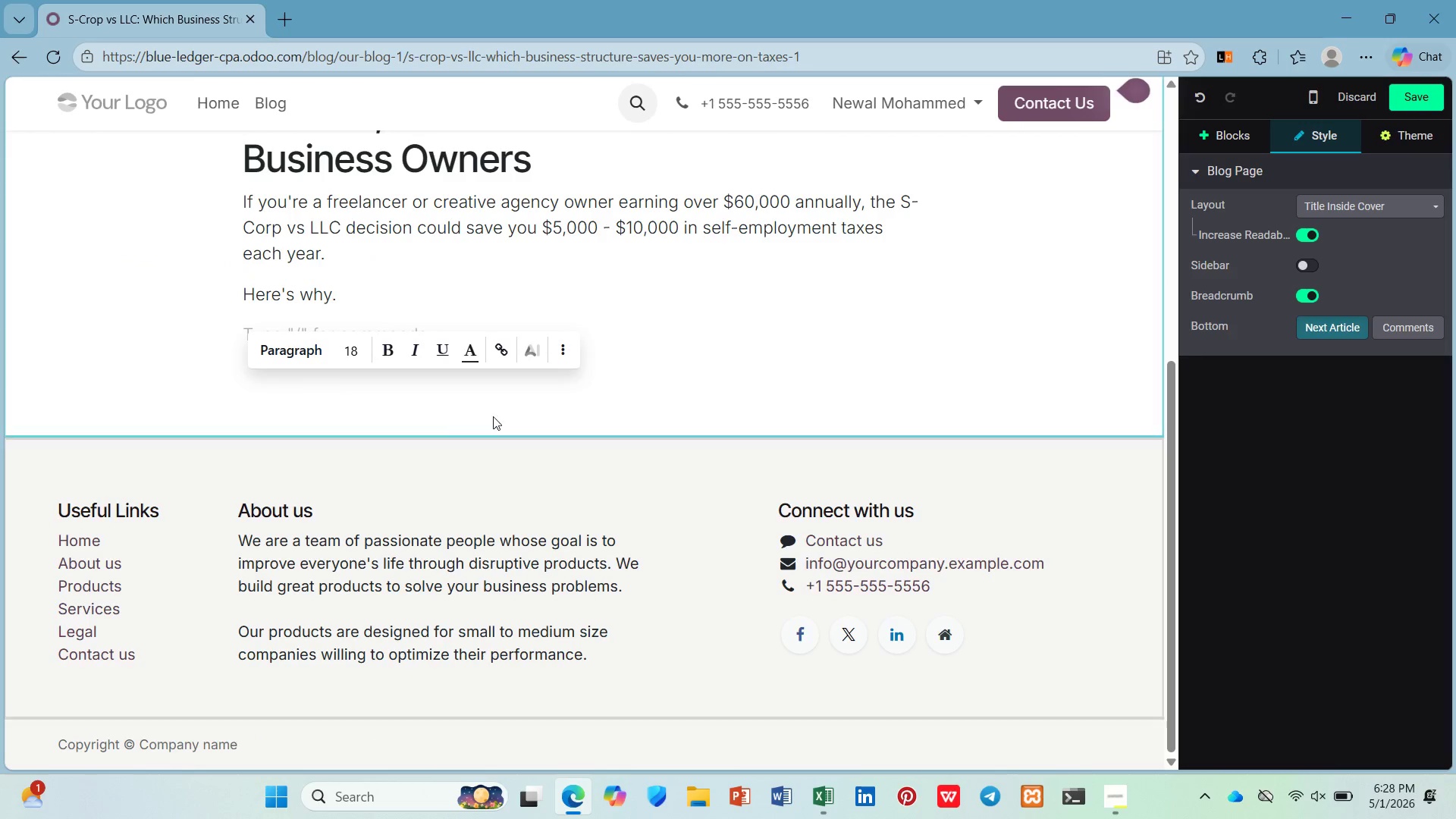 
left_click([497, 403])
 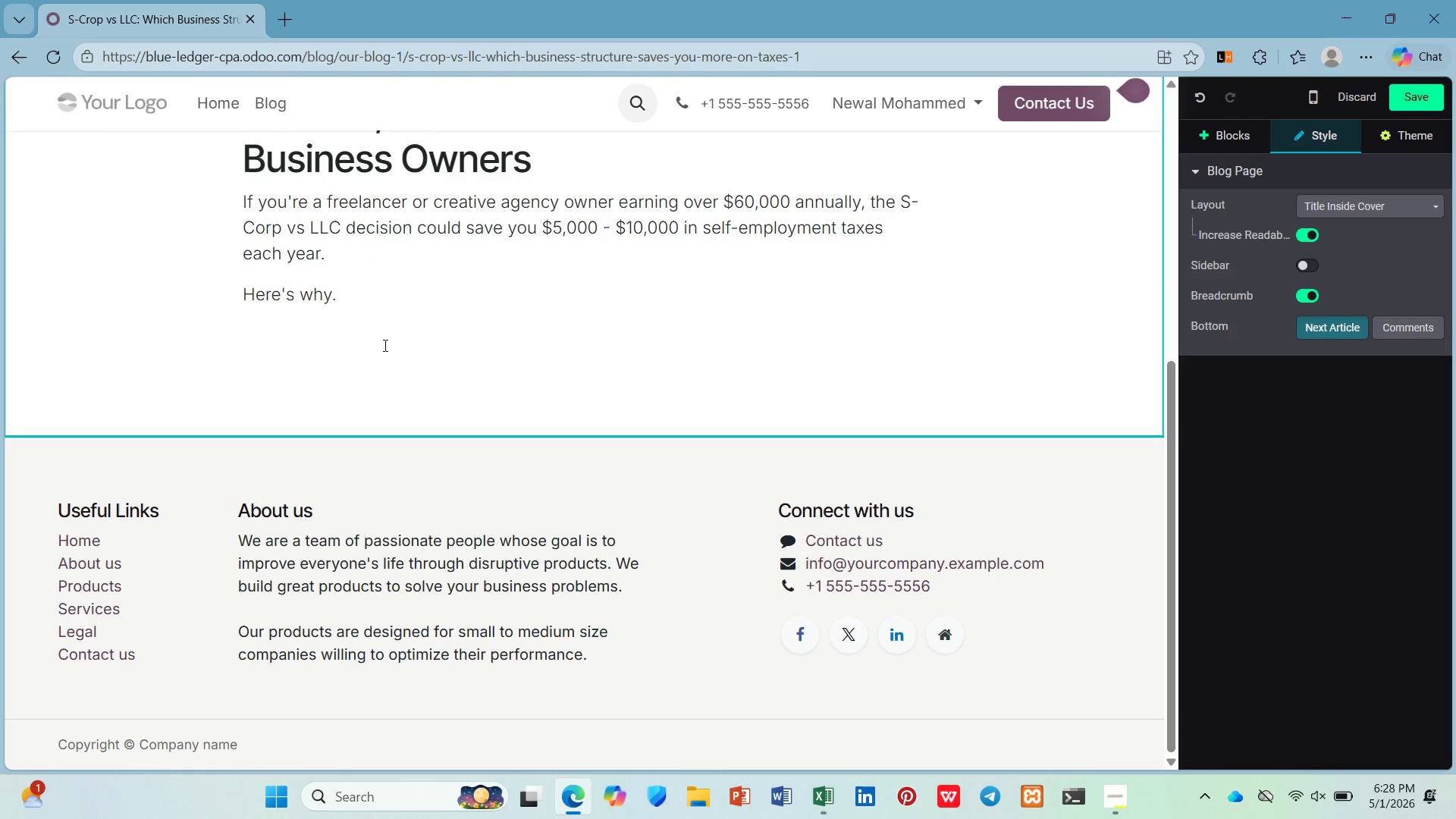 
double_click([383, 330])
 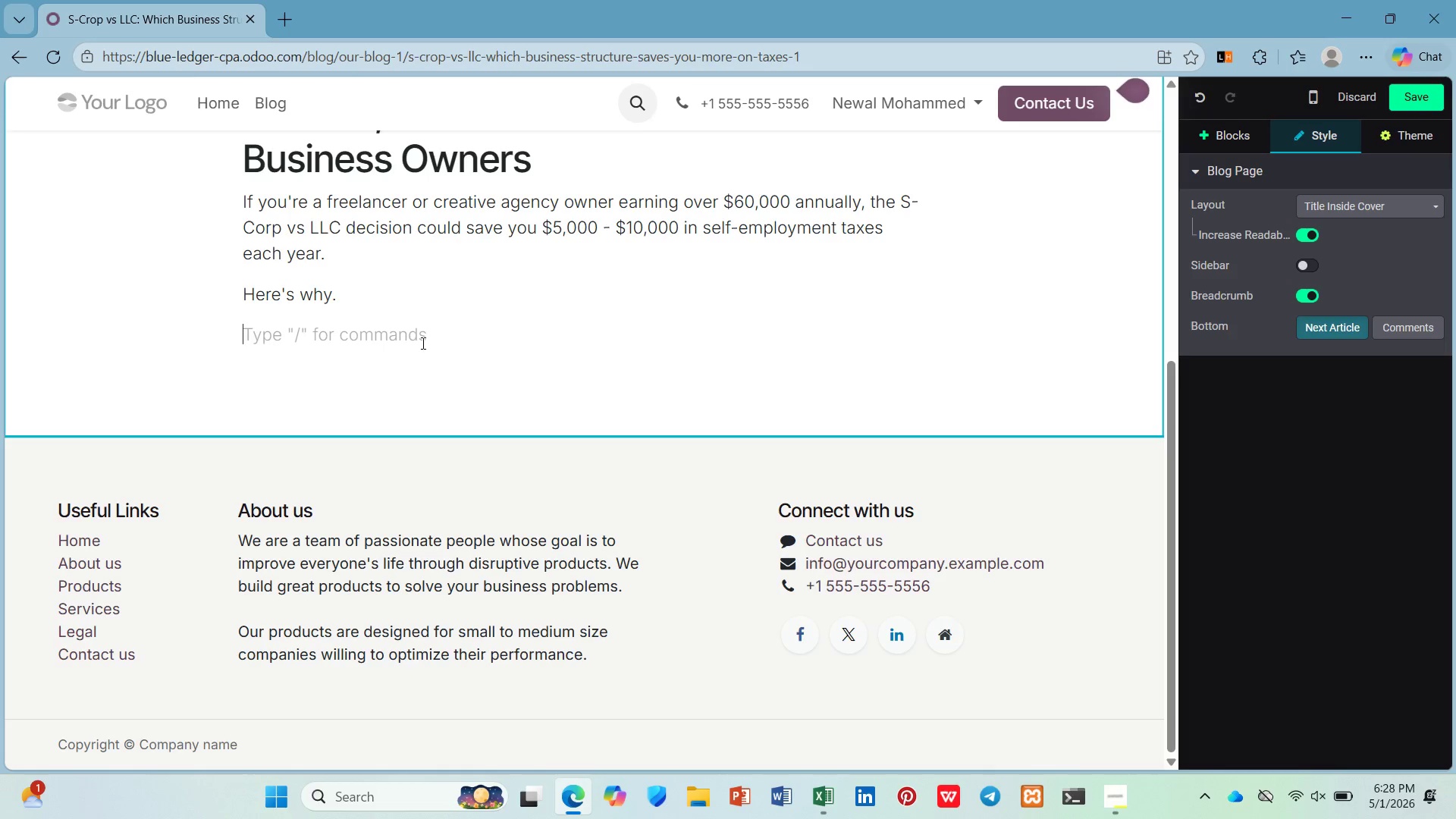 
type(/h2)
 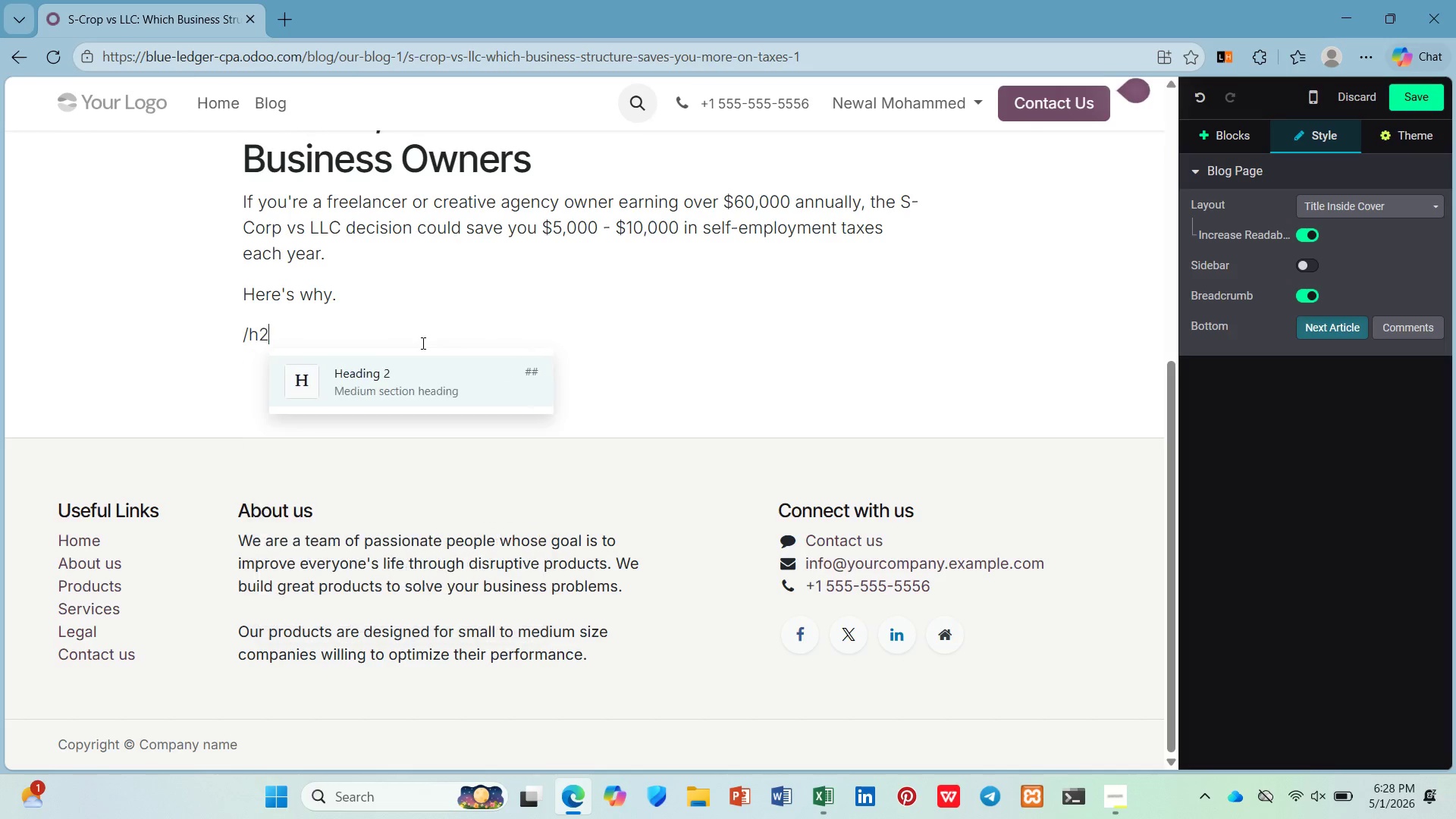 
key(Enter)
 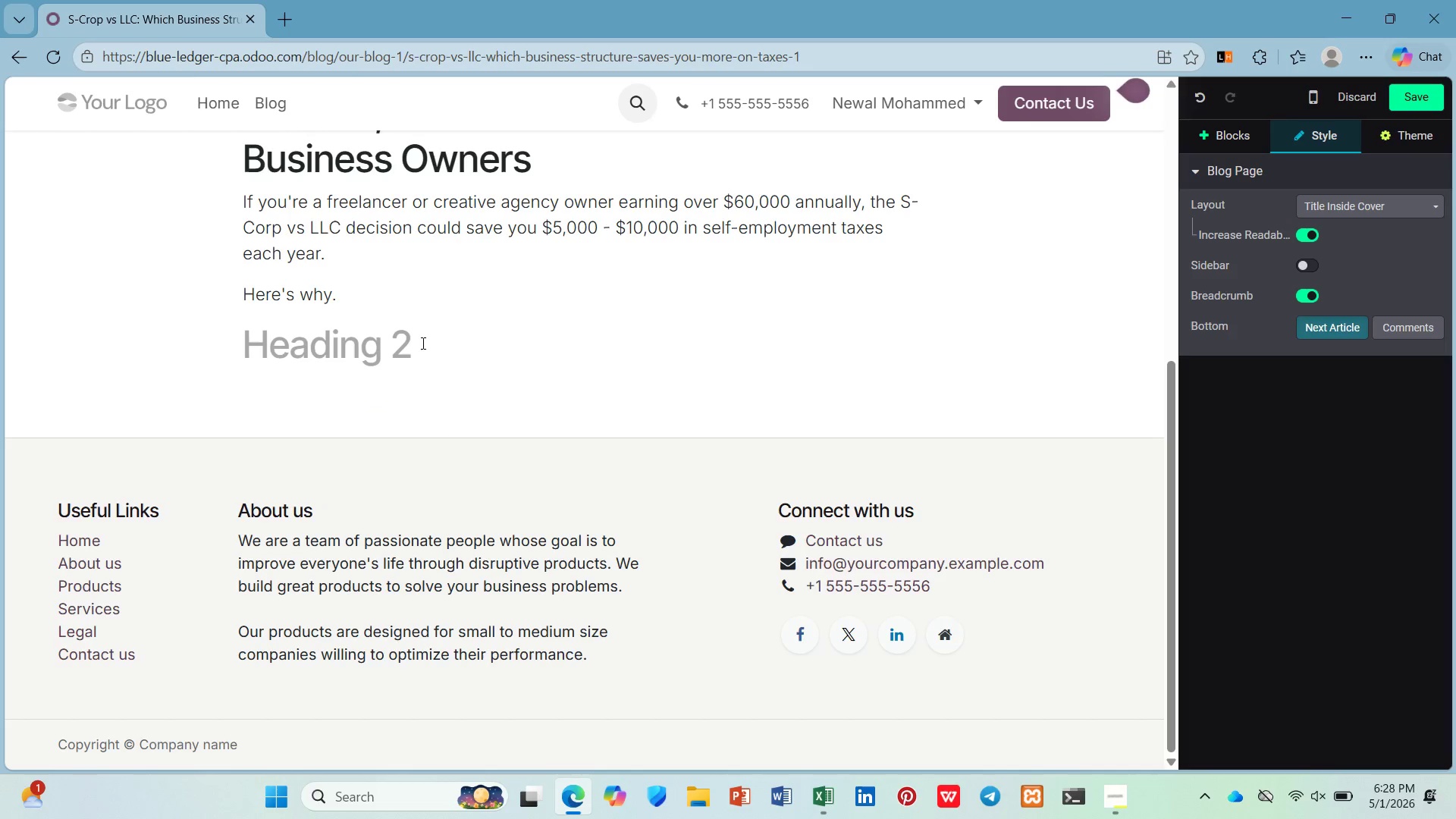 
type(How Self-Employment Tax Works)
 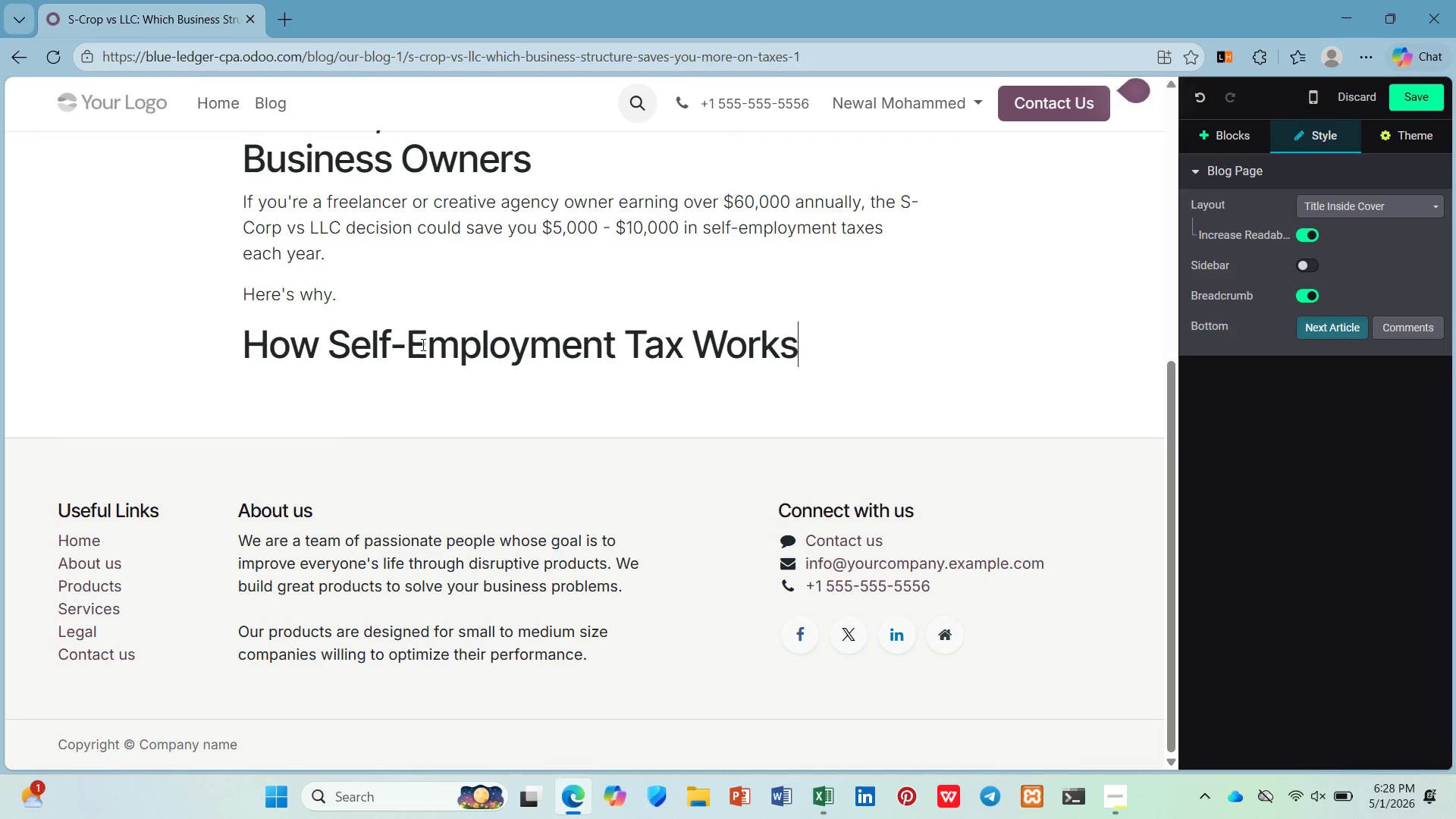 
key(Unknown)
 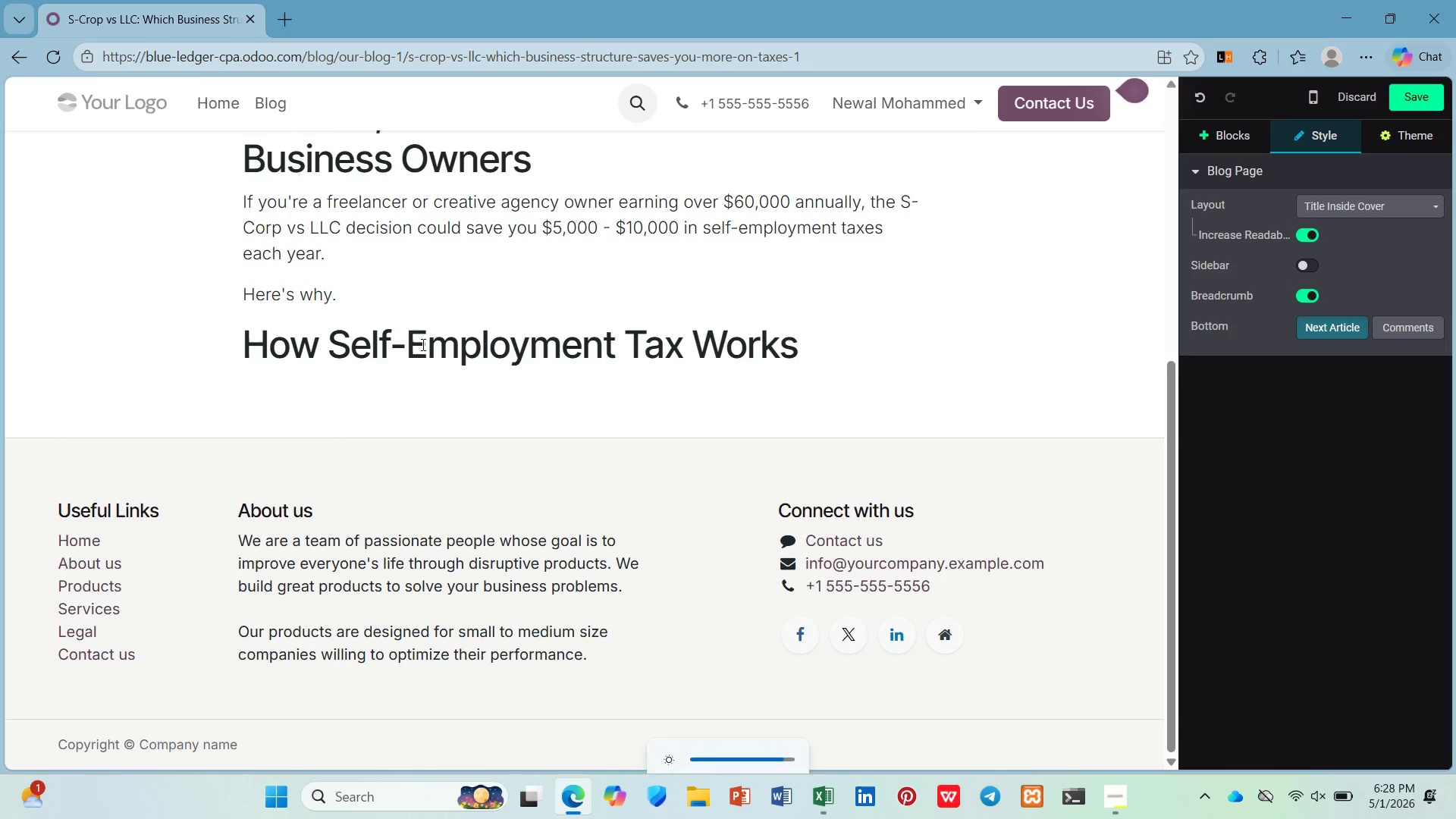 
key(Unknown)
 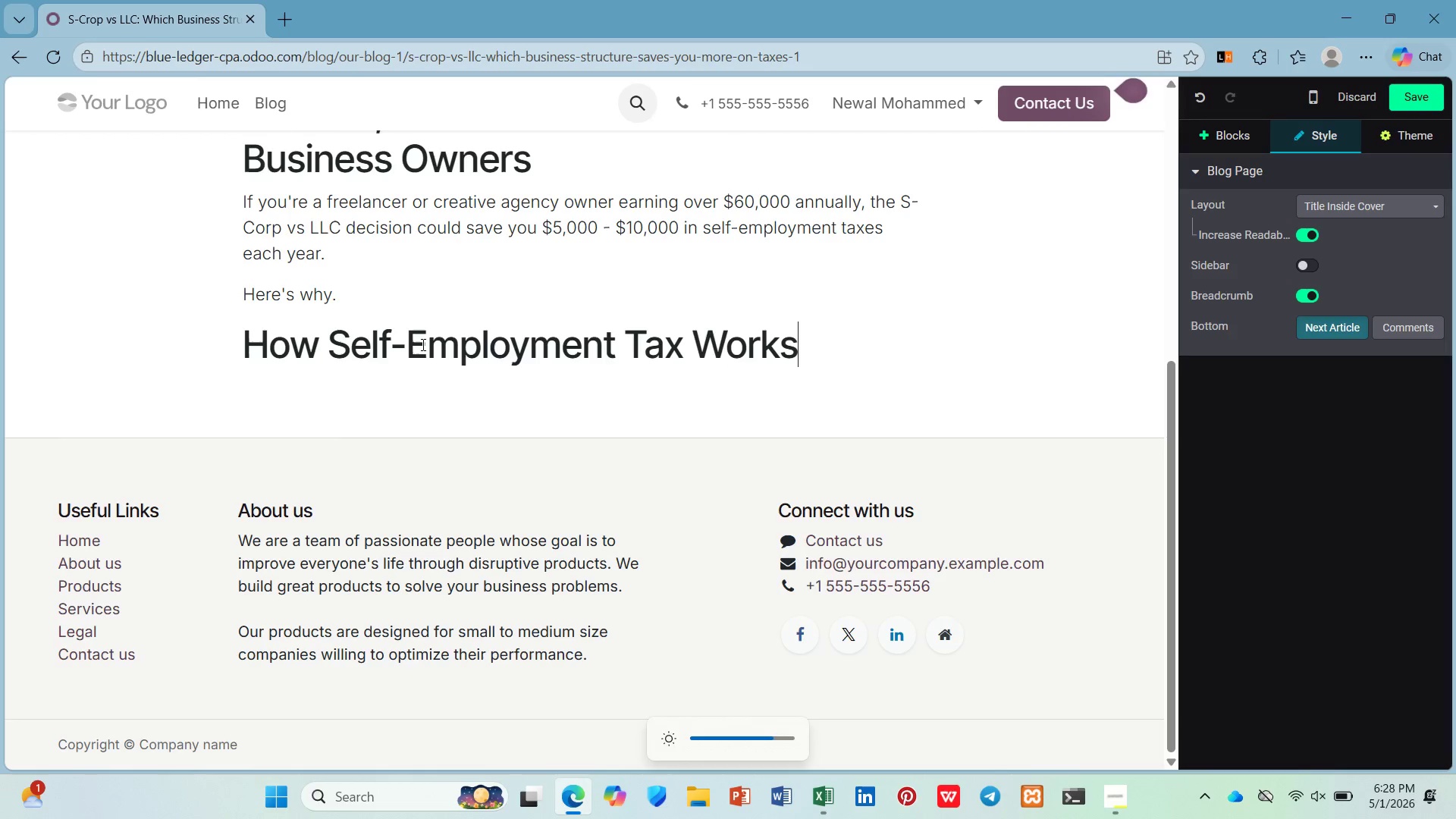 
key(Unknown)
 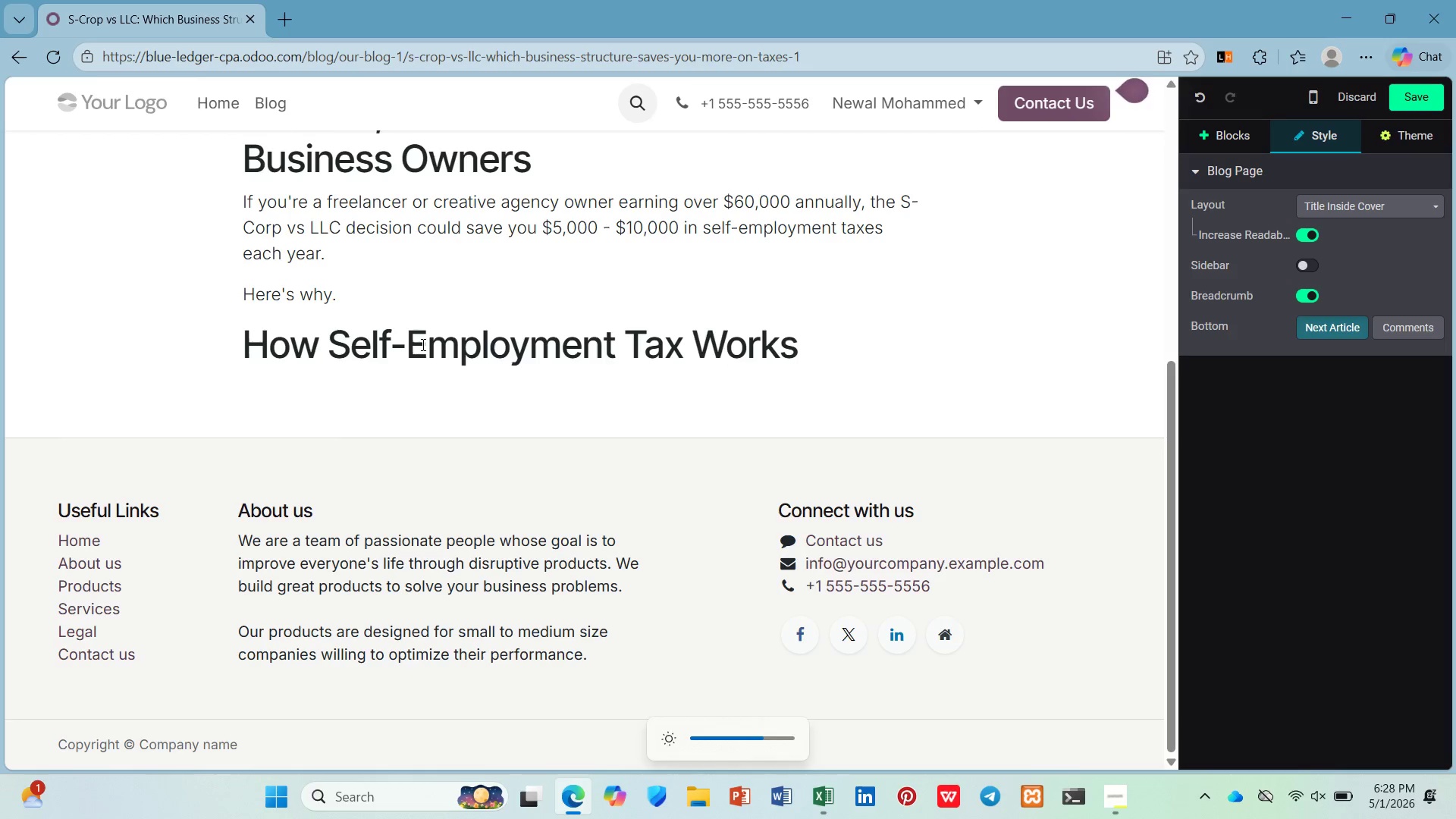 
key(Unknown)
 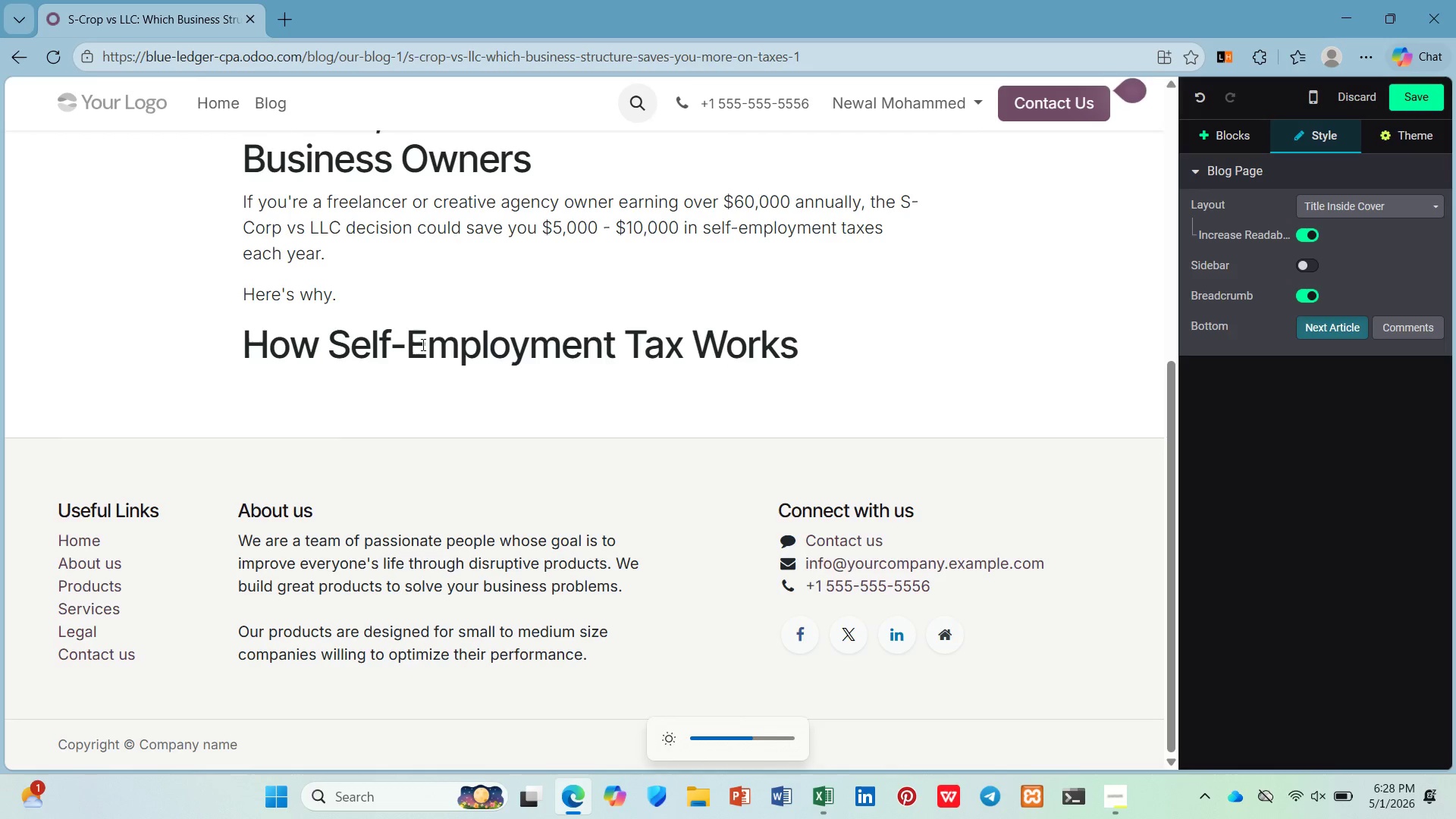 
key(Unknown)
 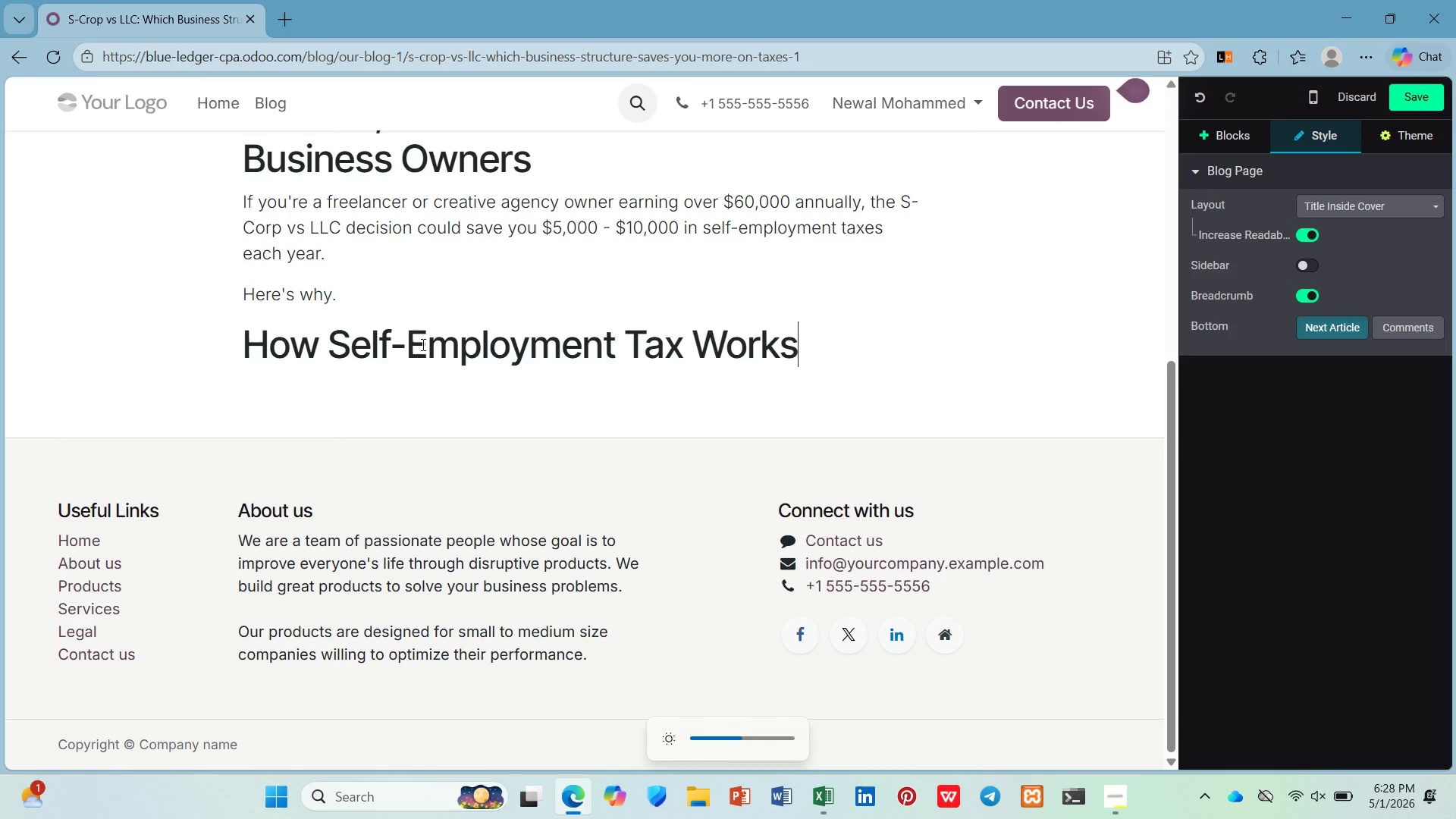 
key(Enter)
 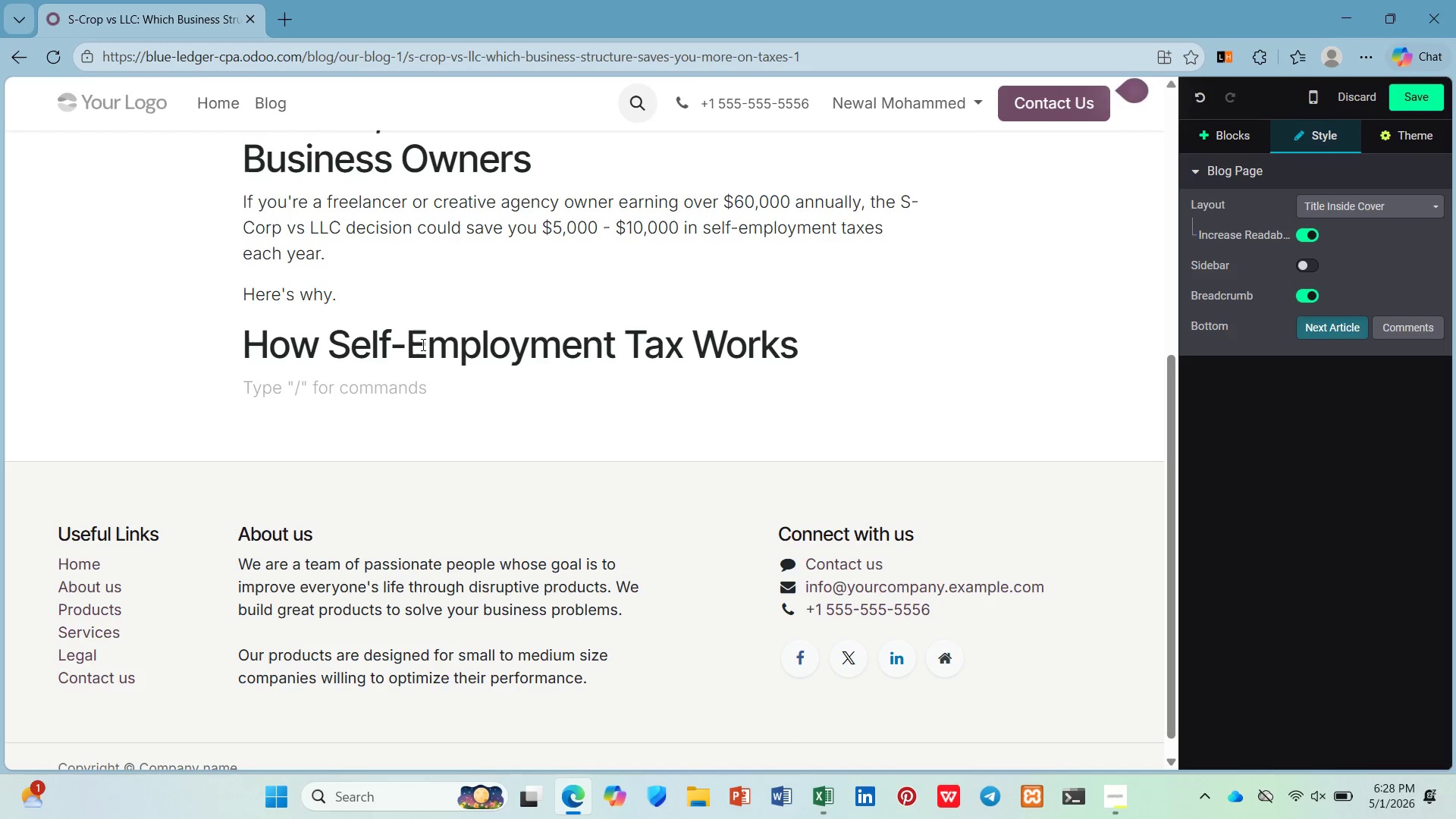 
wait(10.34)
 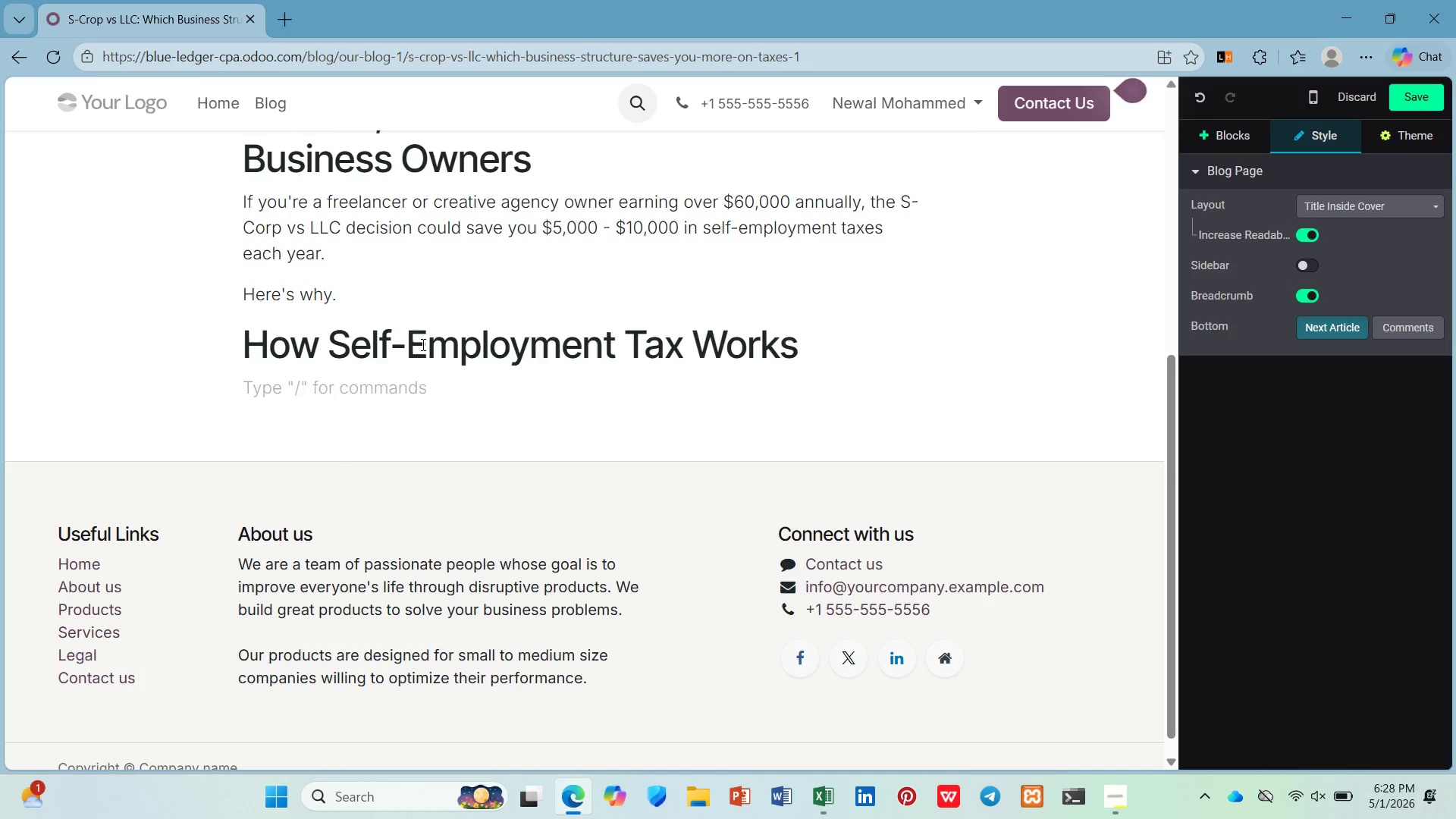 
type(As a sole proprietor or single-member LLC, you pay seld)
key(Backspace)
type(f-employment tax ())
 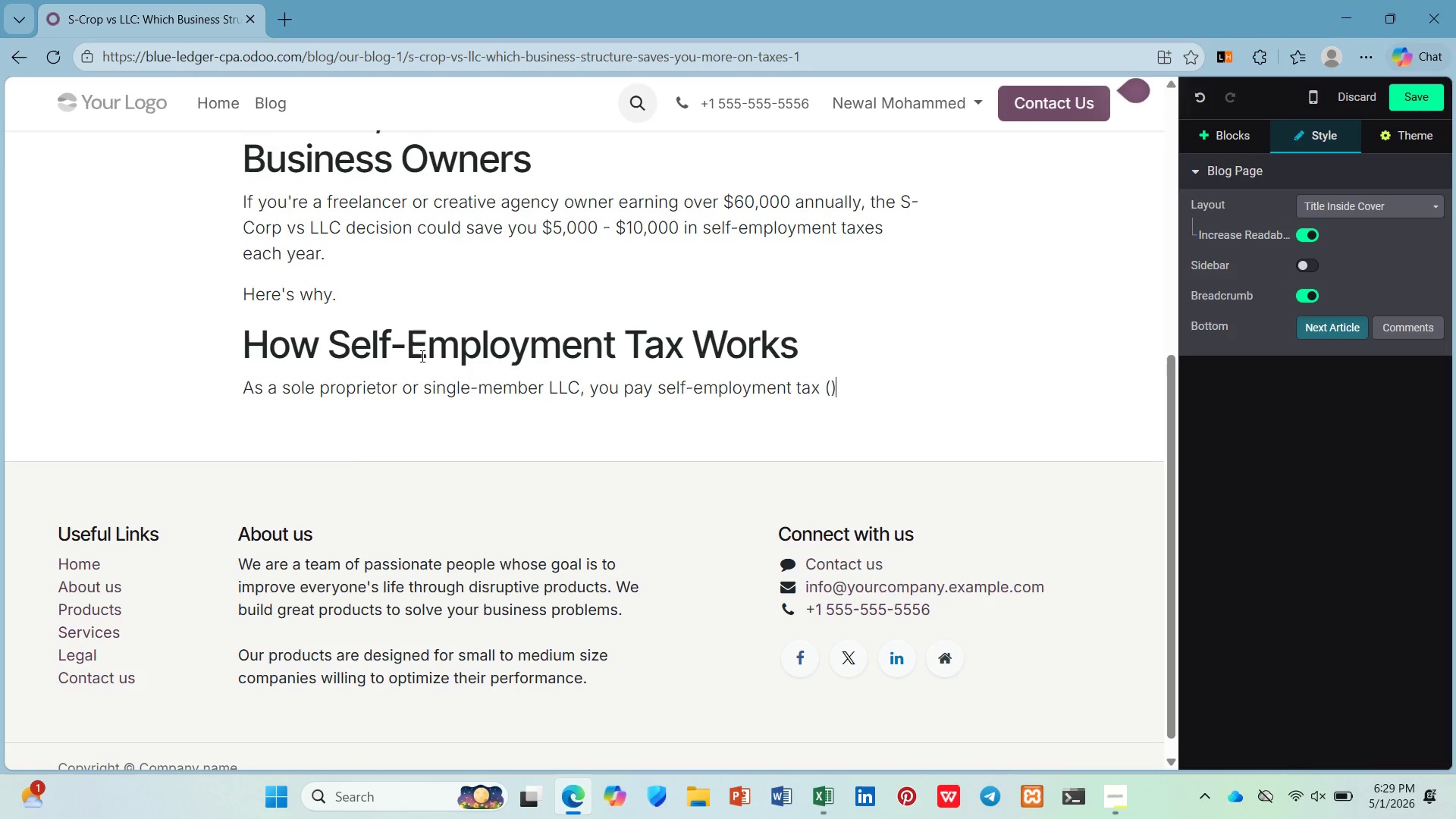 
key(ArrowLeft)
 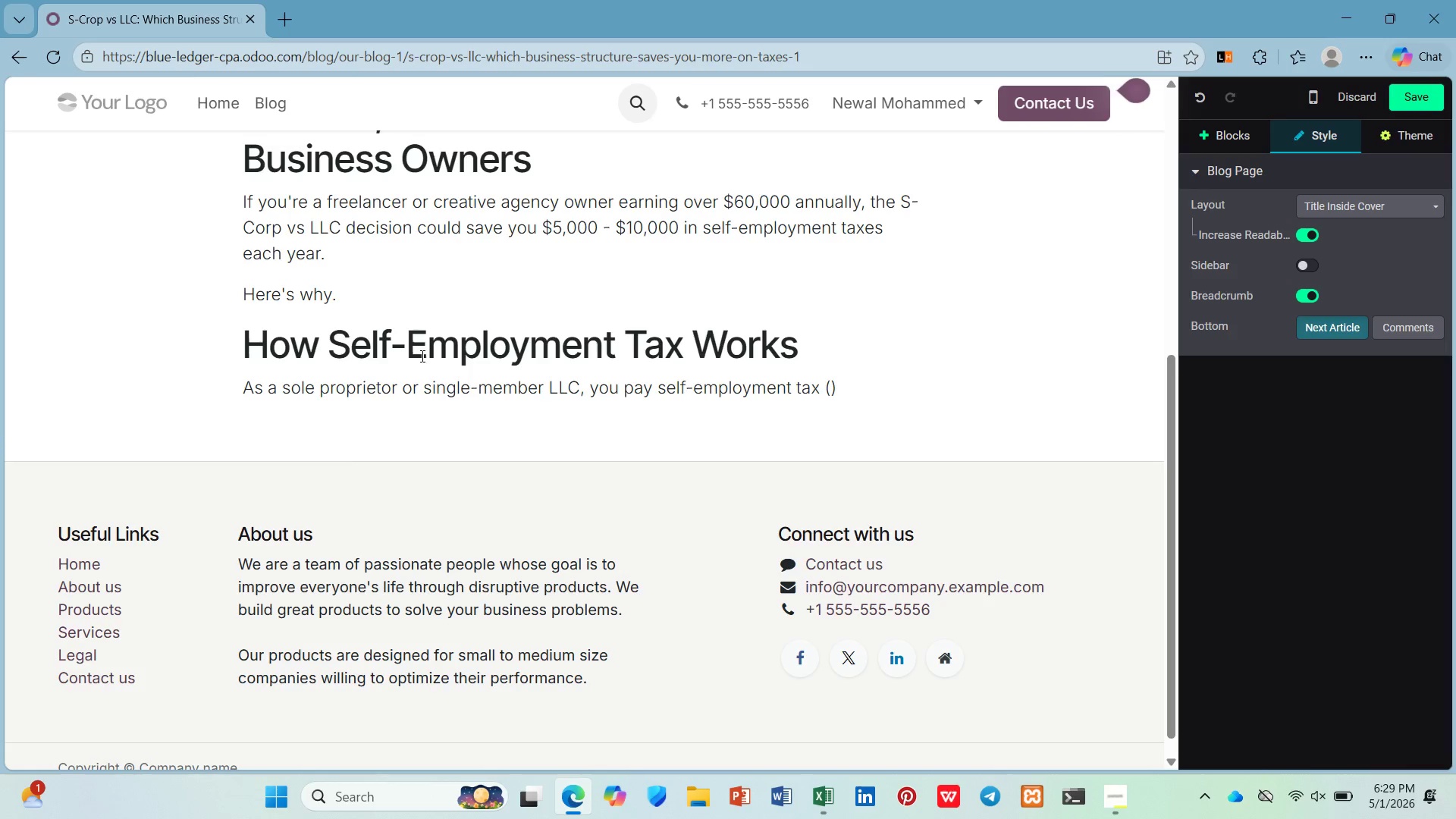 
type(15.3%)
 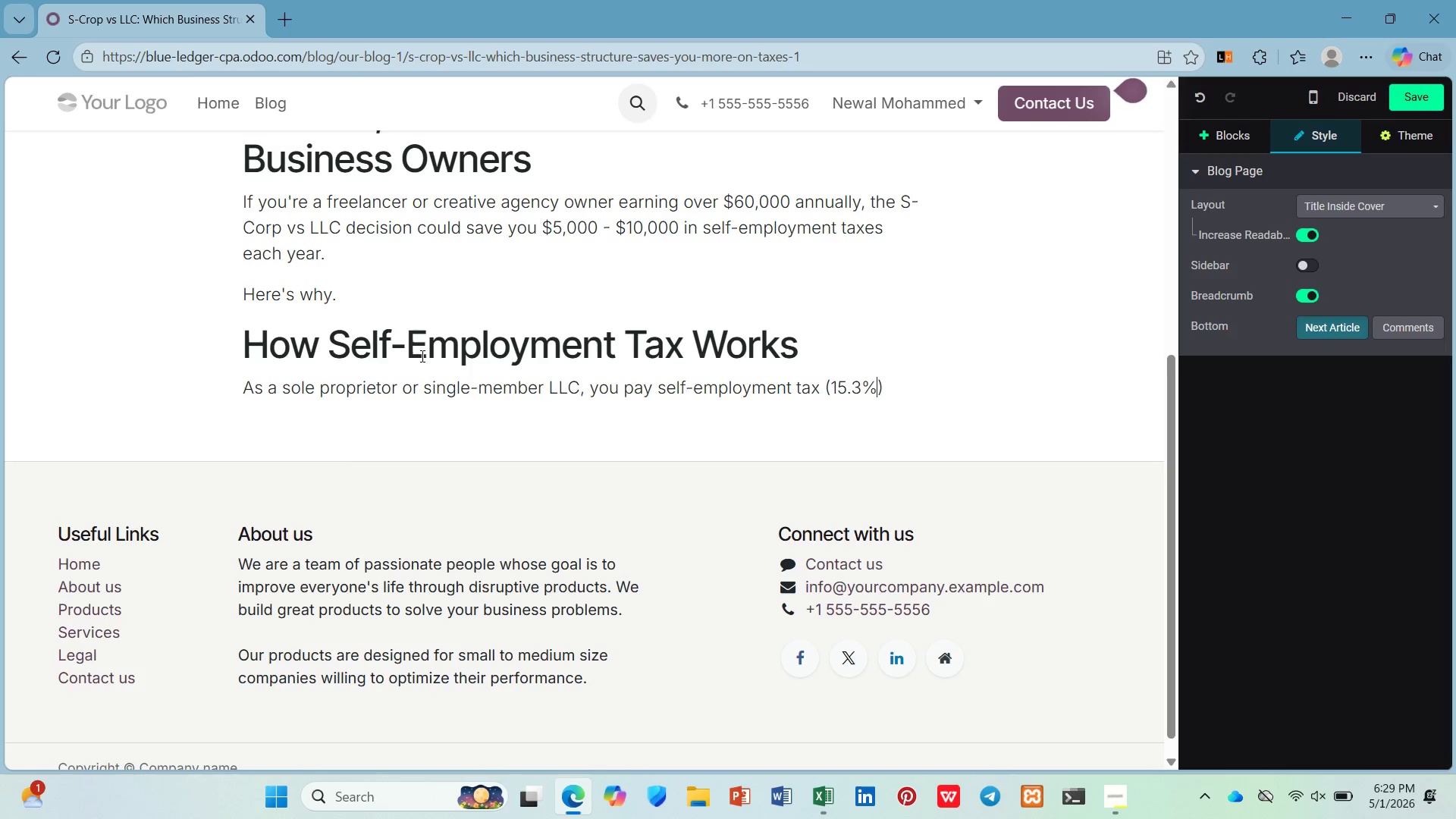 
key(ArrowDown)
 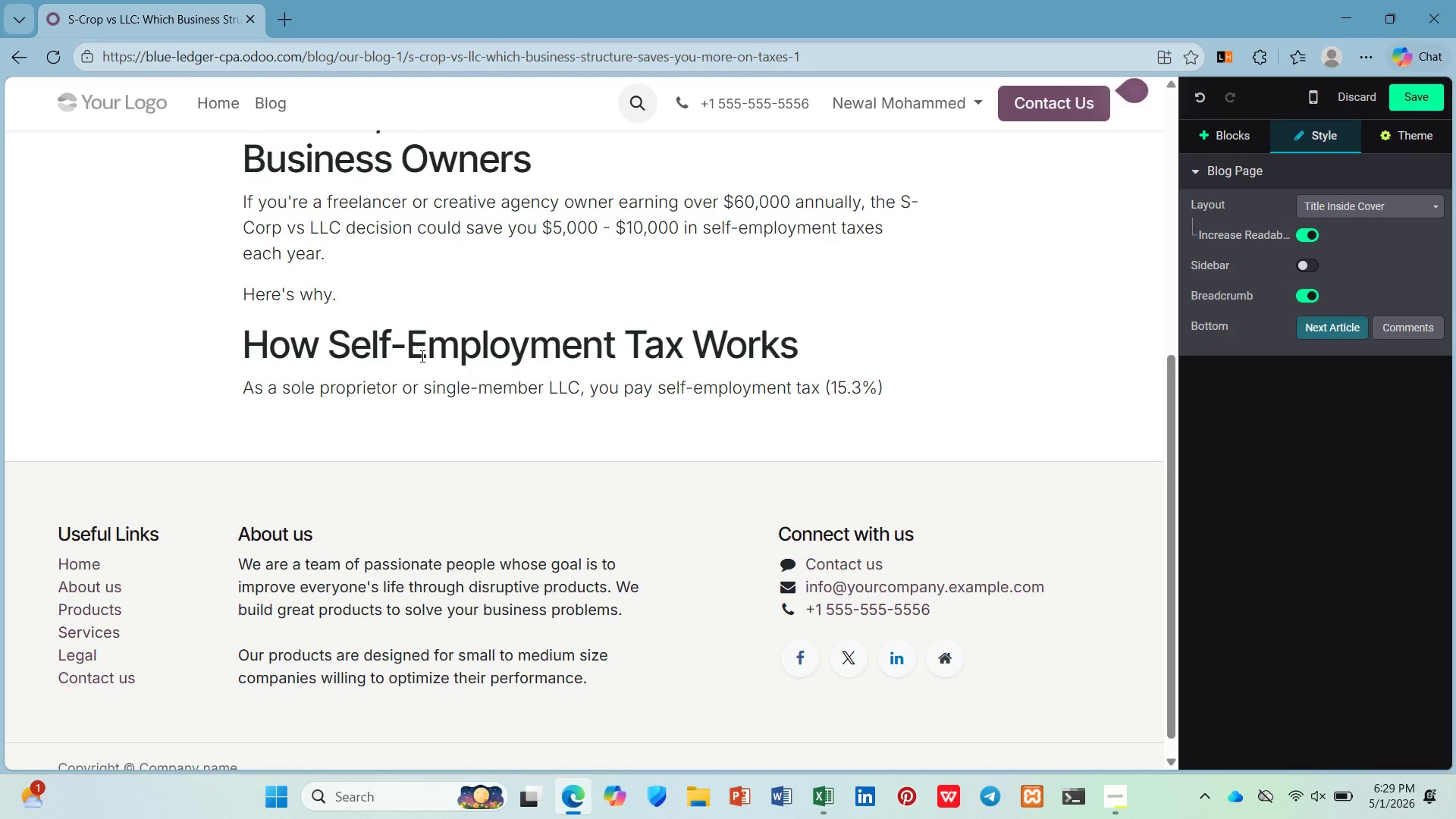 
type( on )
 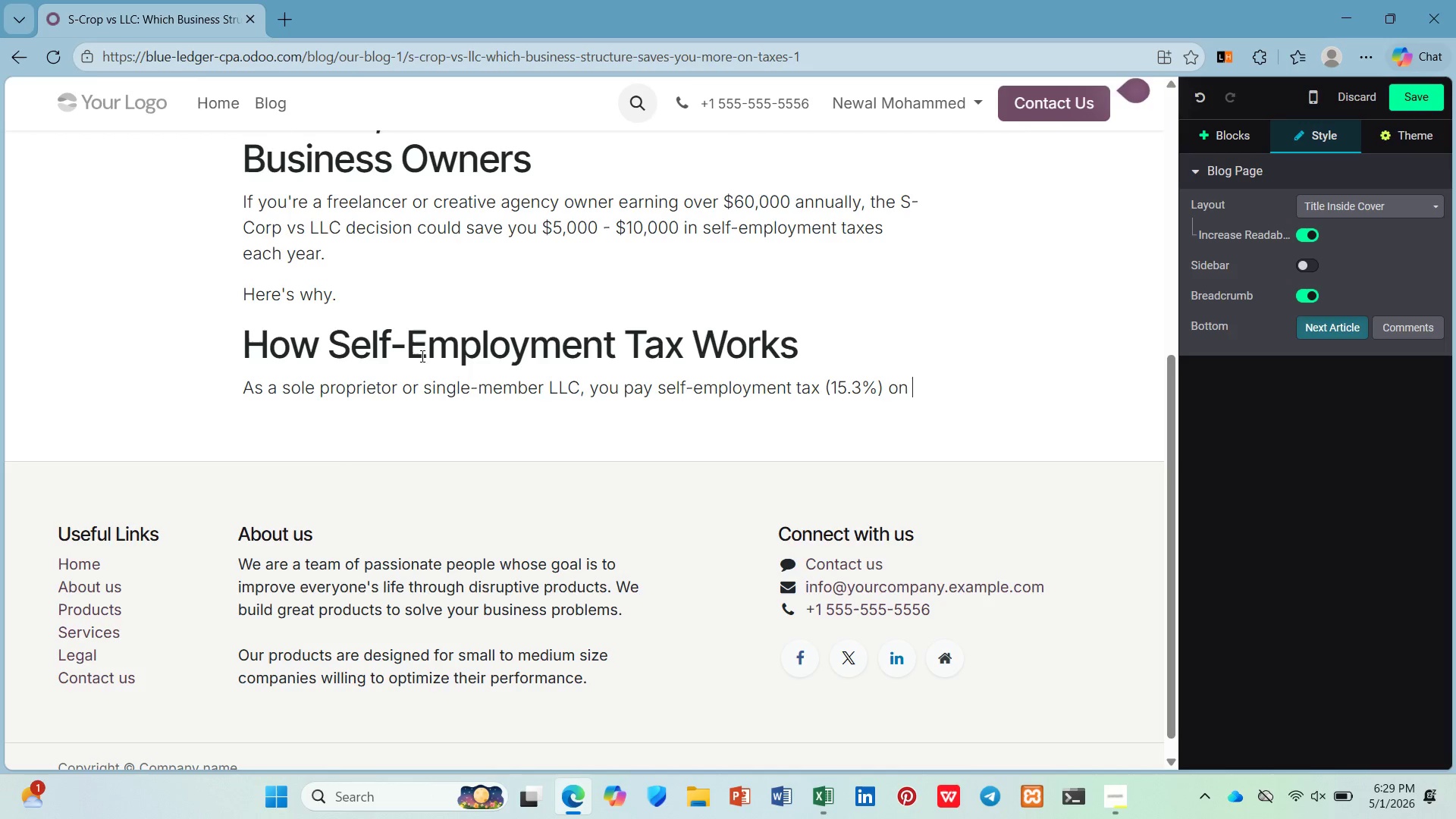 
key(Control+B)
 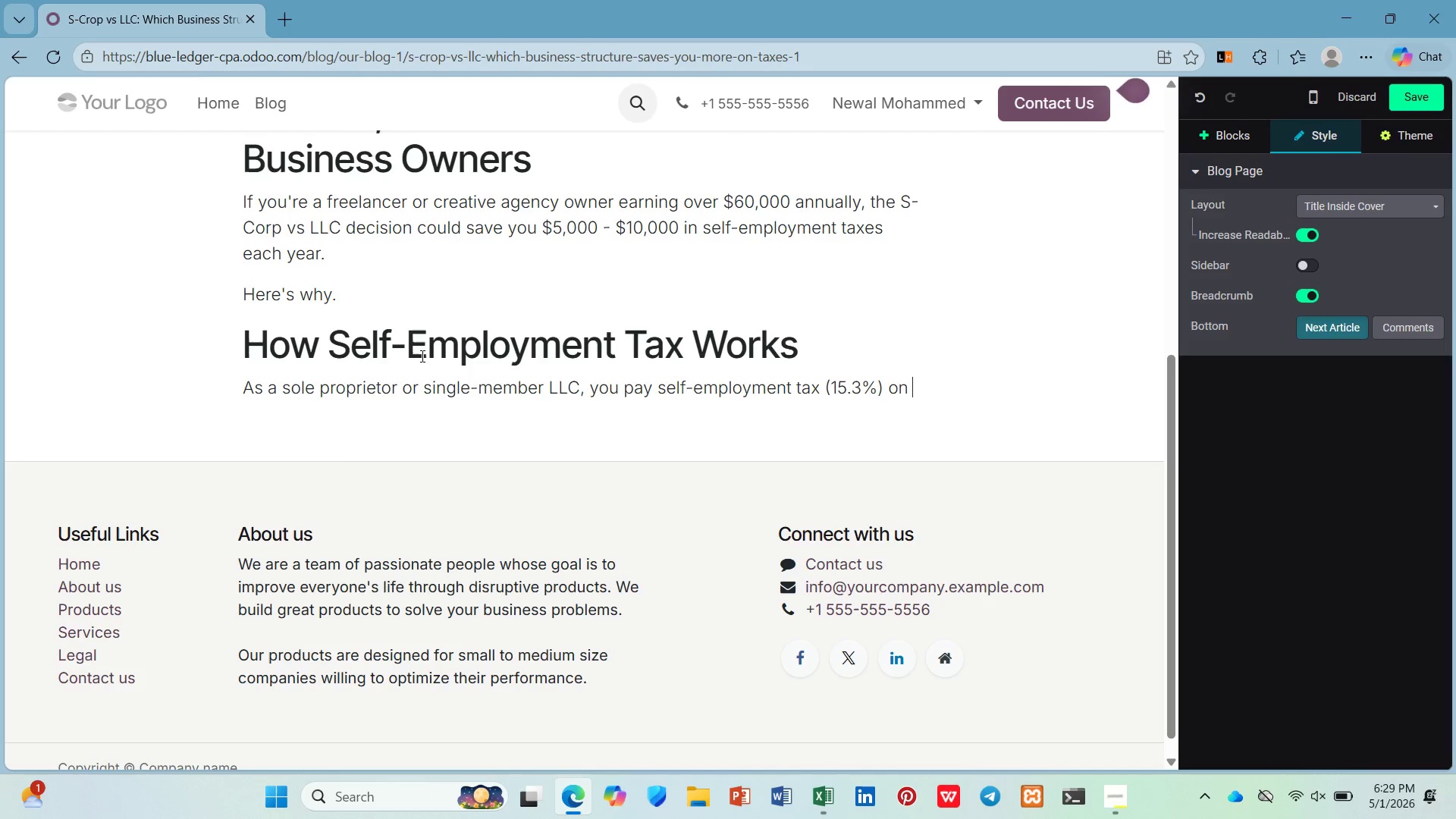 
hold_key(key=ShiftLeft, duration=0.56)
 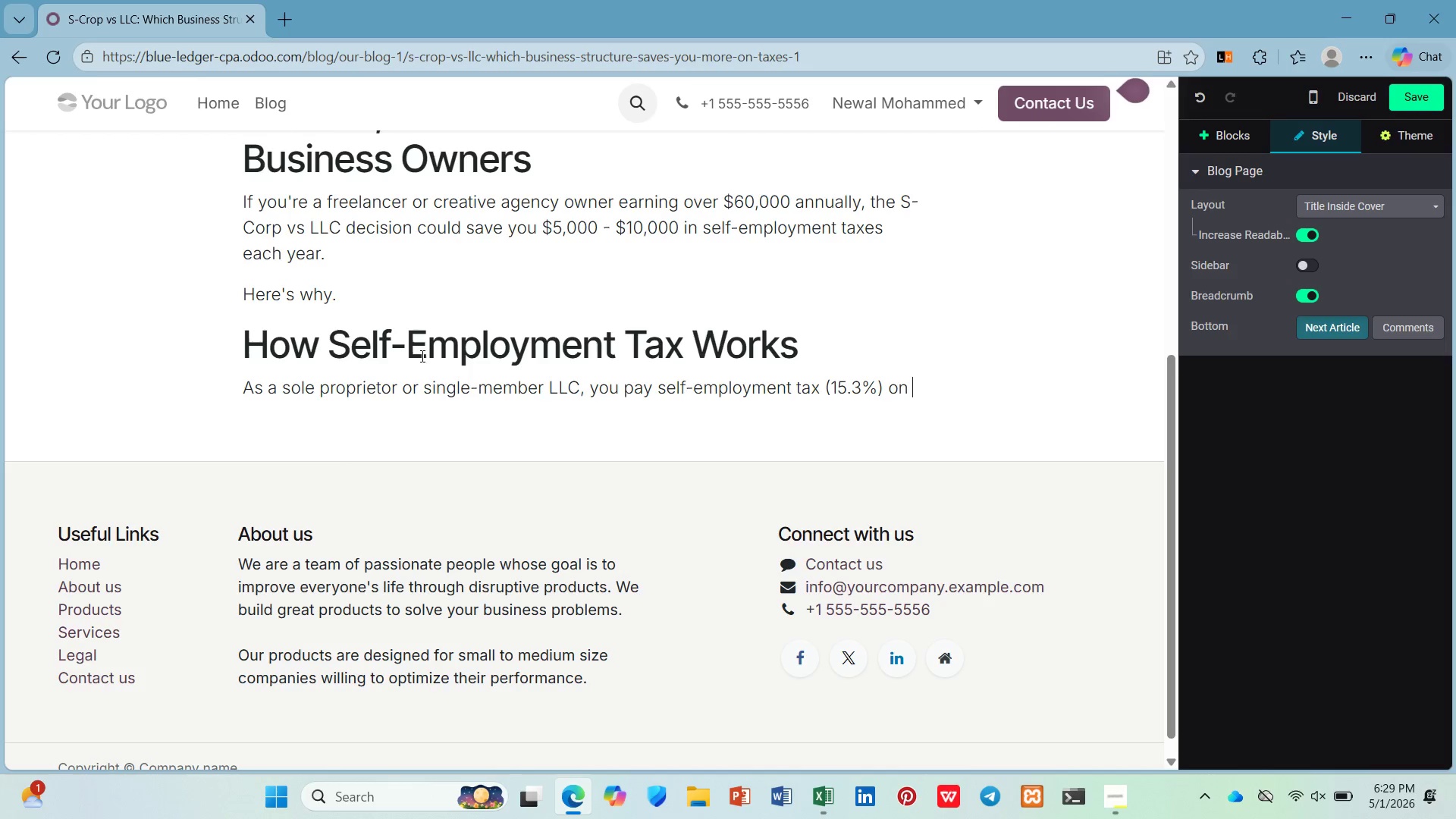 
type(all)
 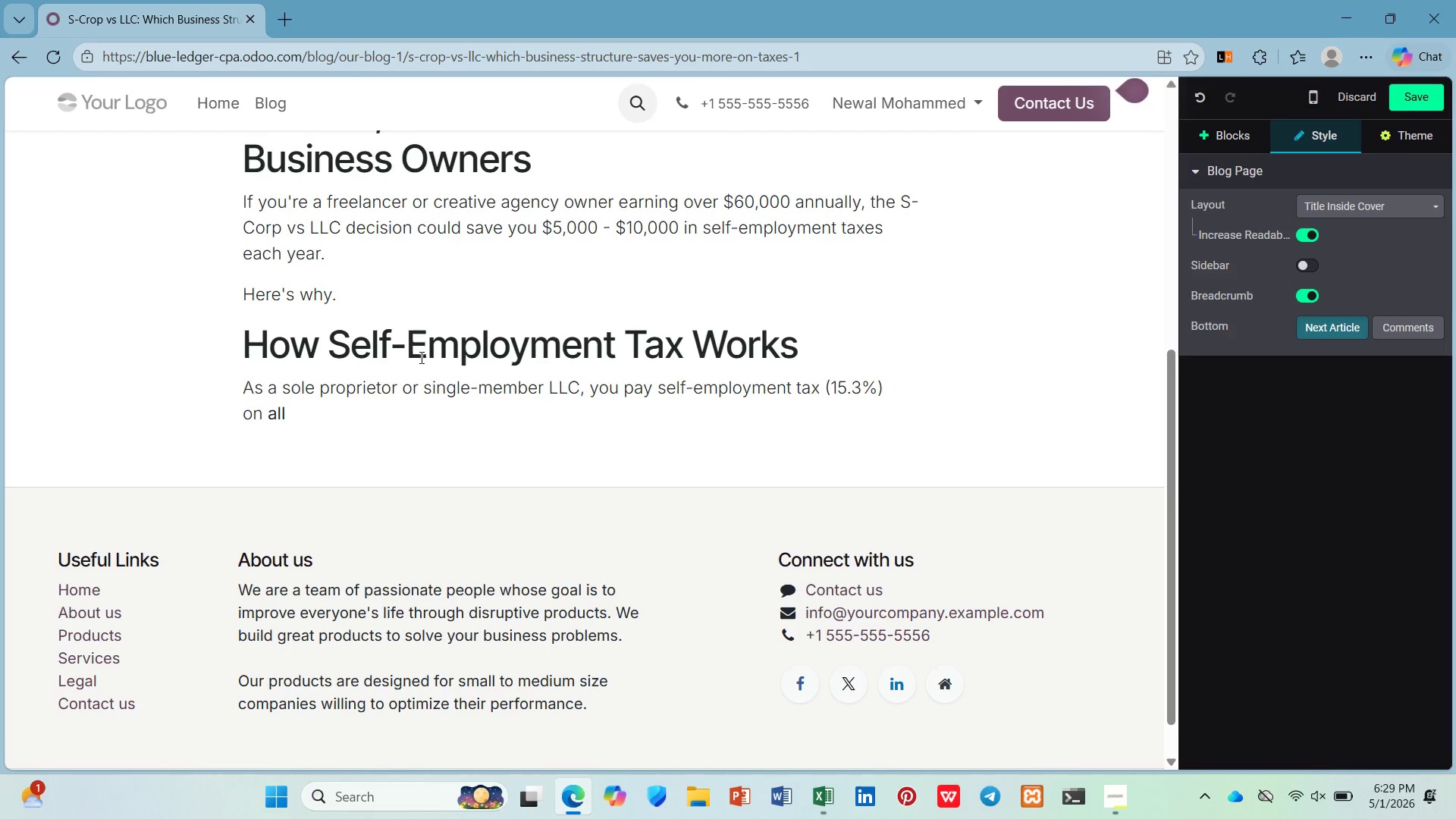 
key(Space)
 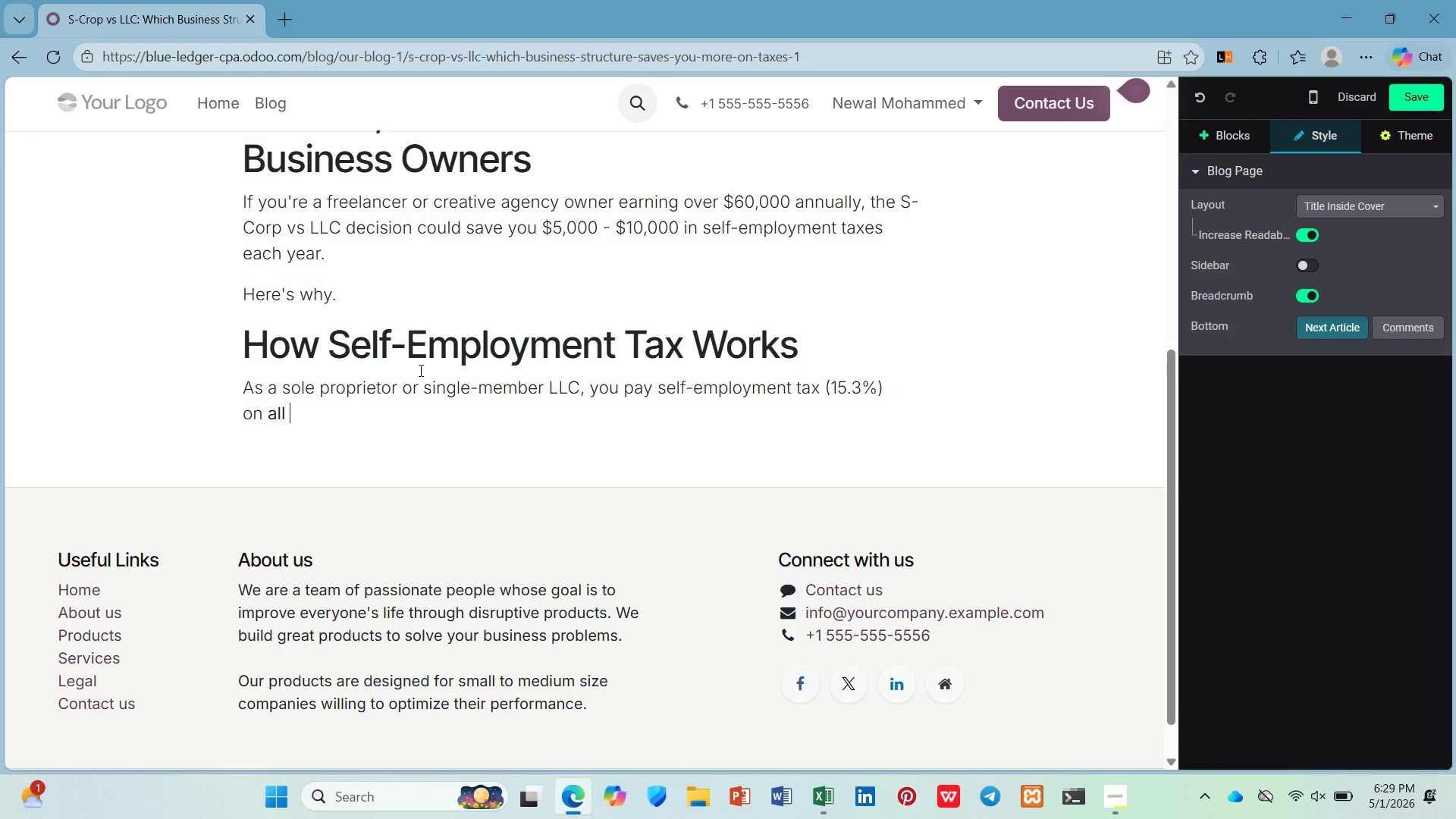 
key(Control+B)
 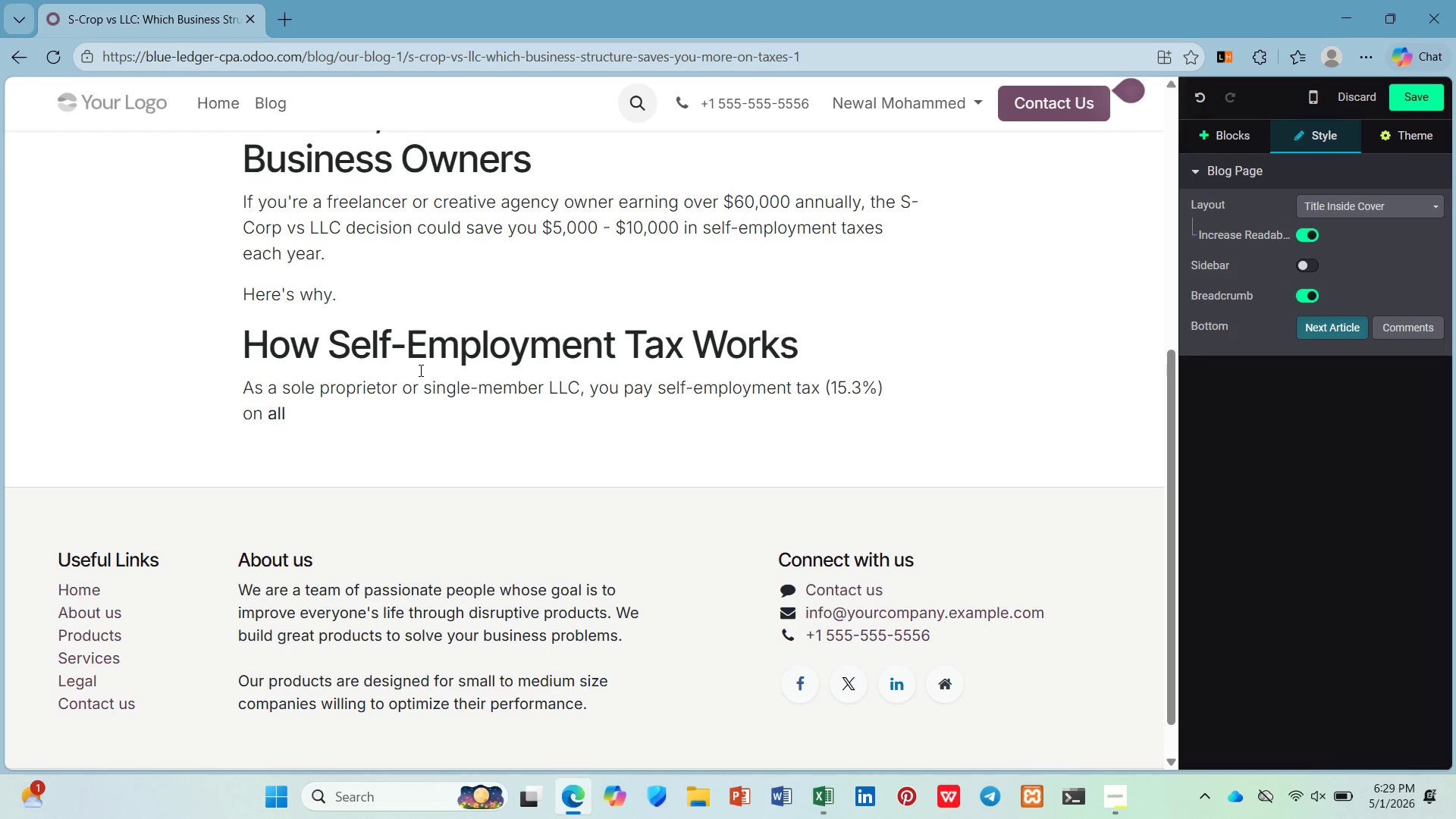 
type(of your net business income, )
key(Backspace)
key(Backspace)
type(. That covers Social Security and Medicare-but only the employee portion is deductibe.)
 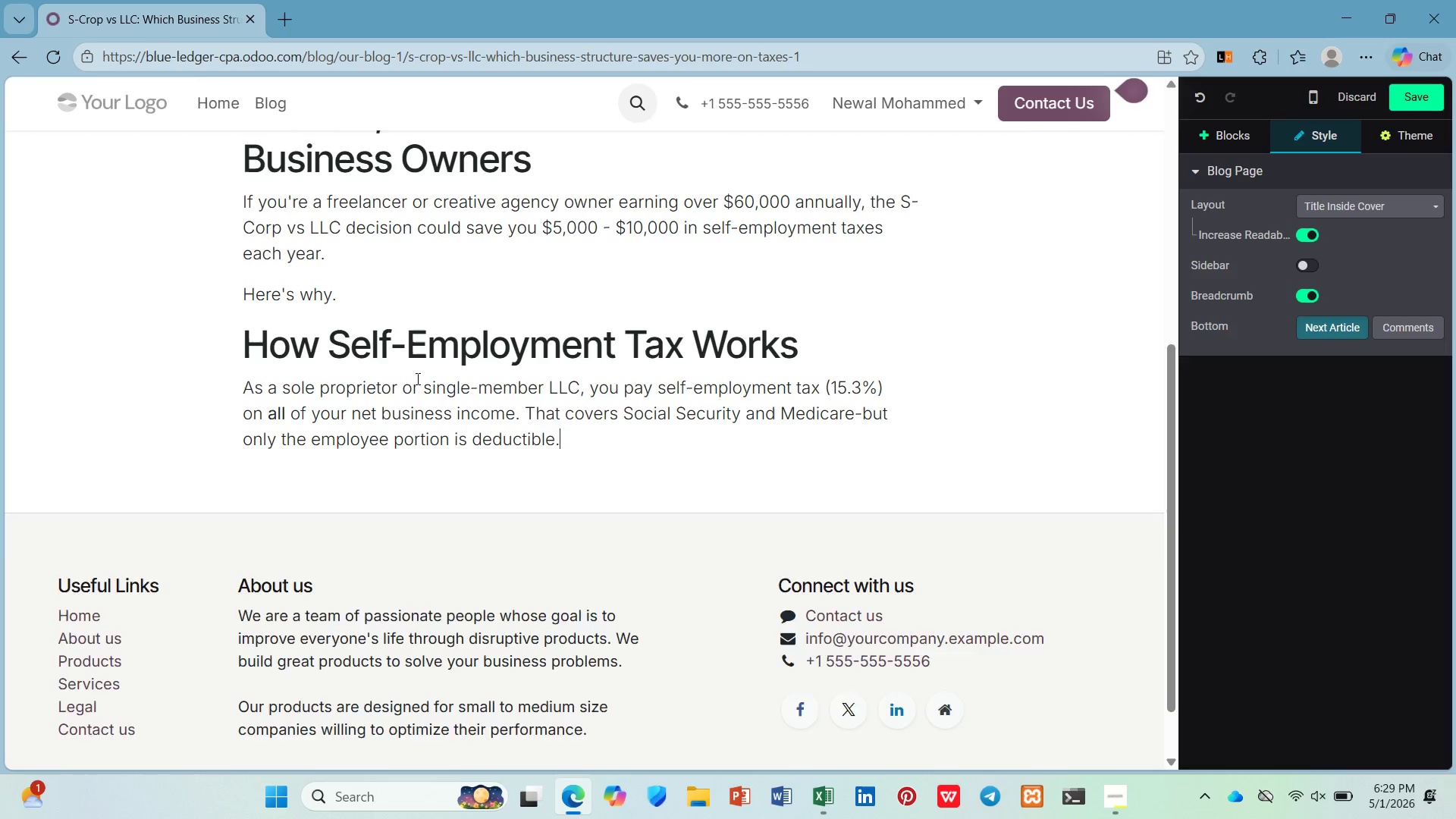 
 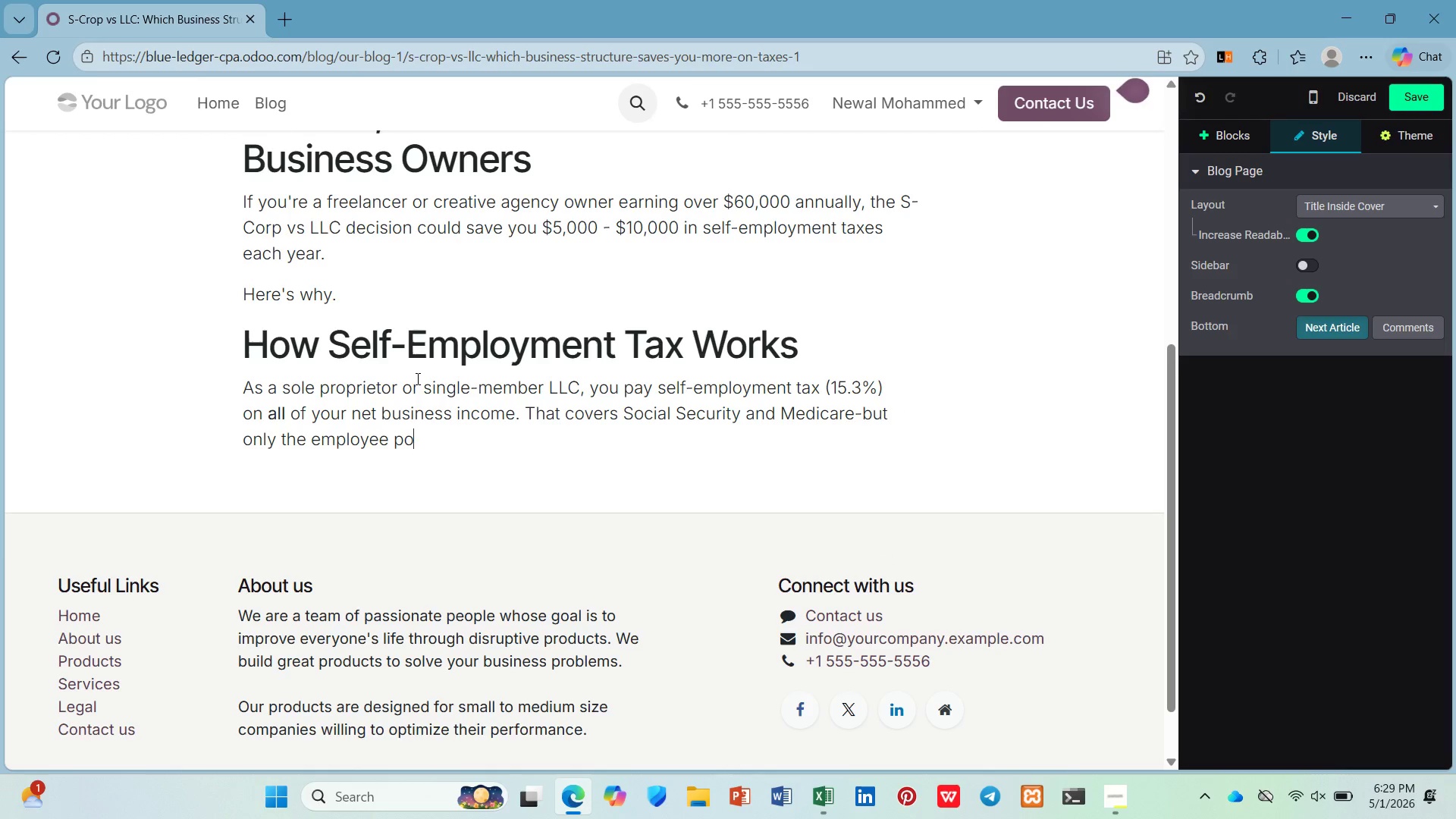 
key(Enter)
 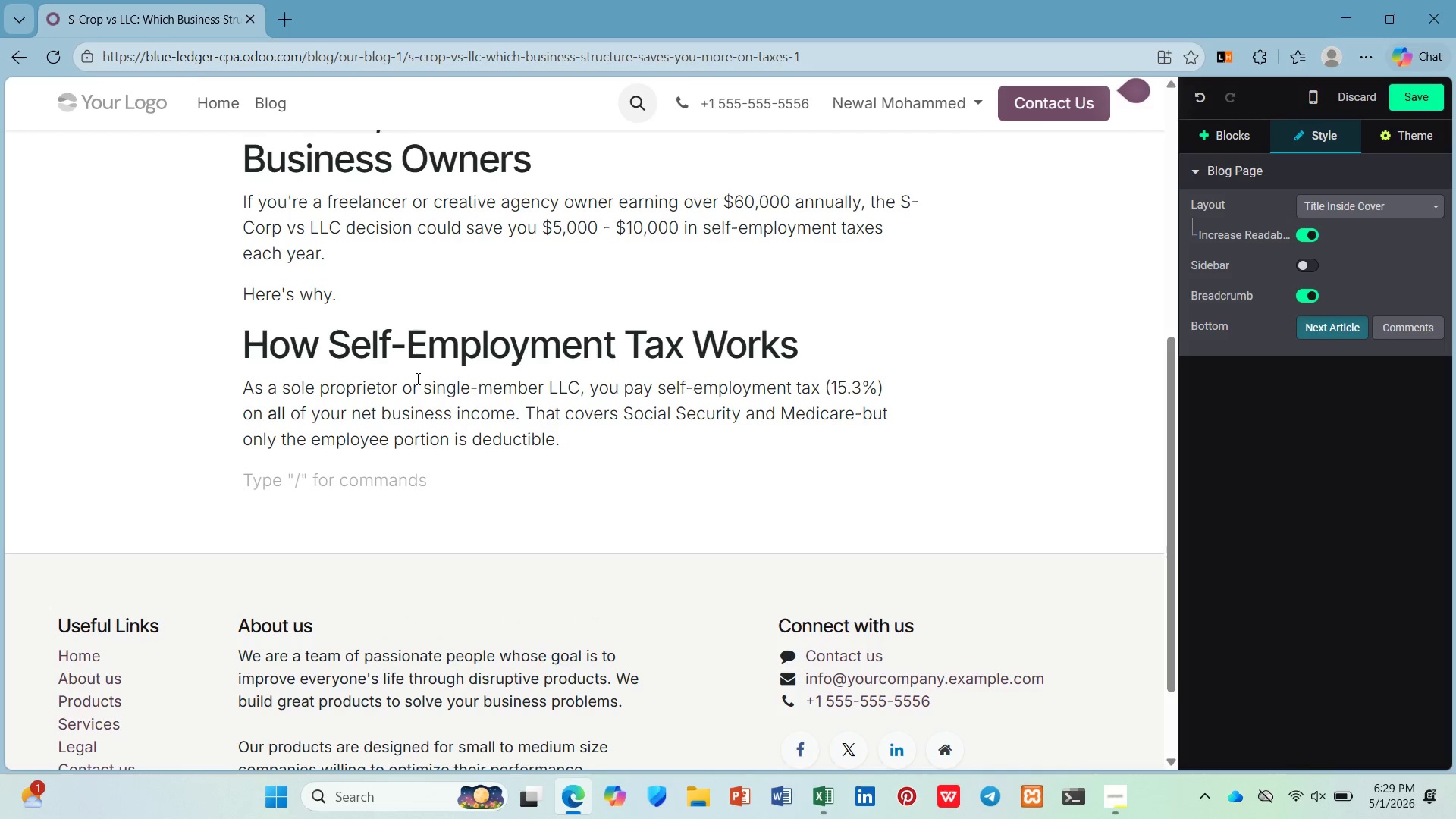 
type(With an S-Cor election, you pay yoursel )
key(Backspace)
type(f a "")
 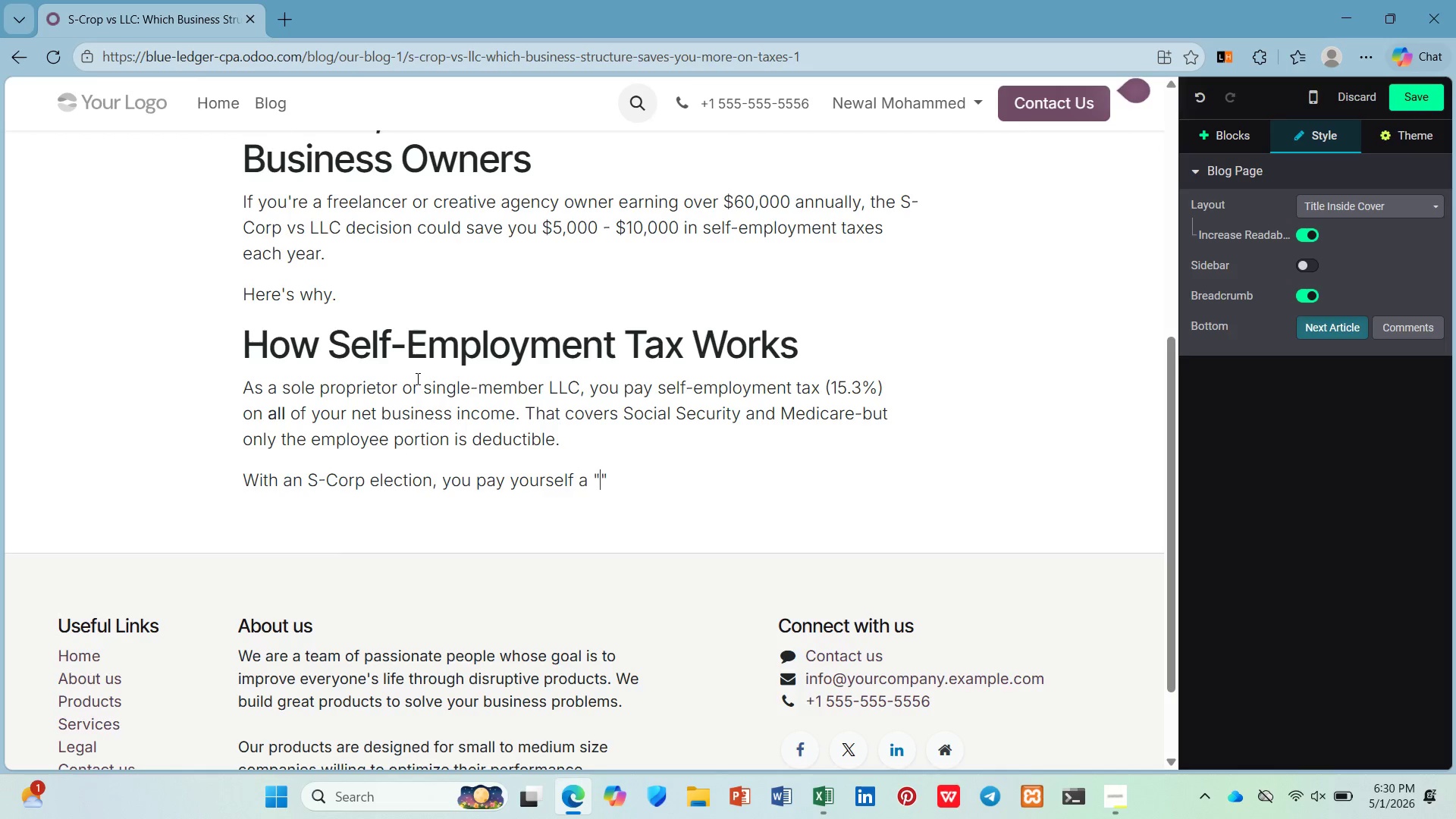 
 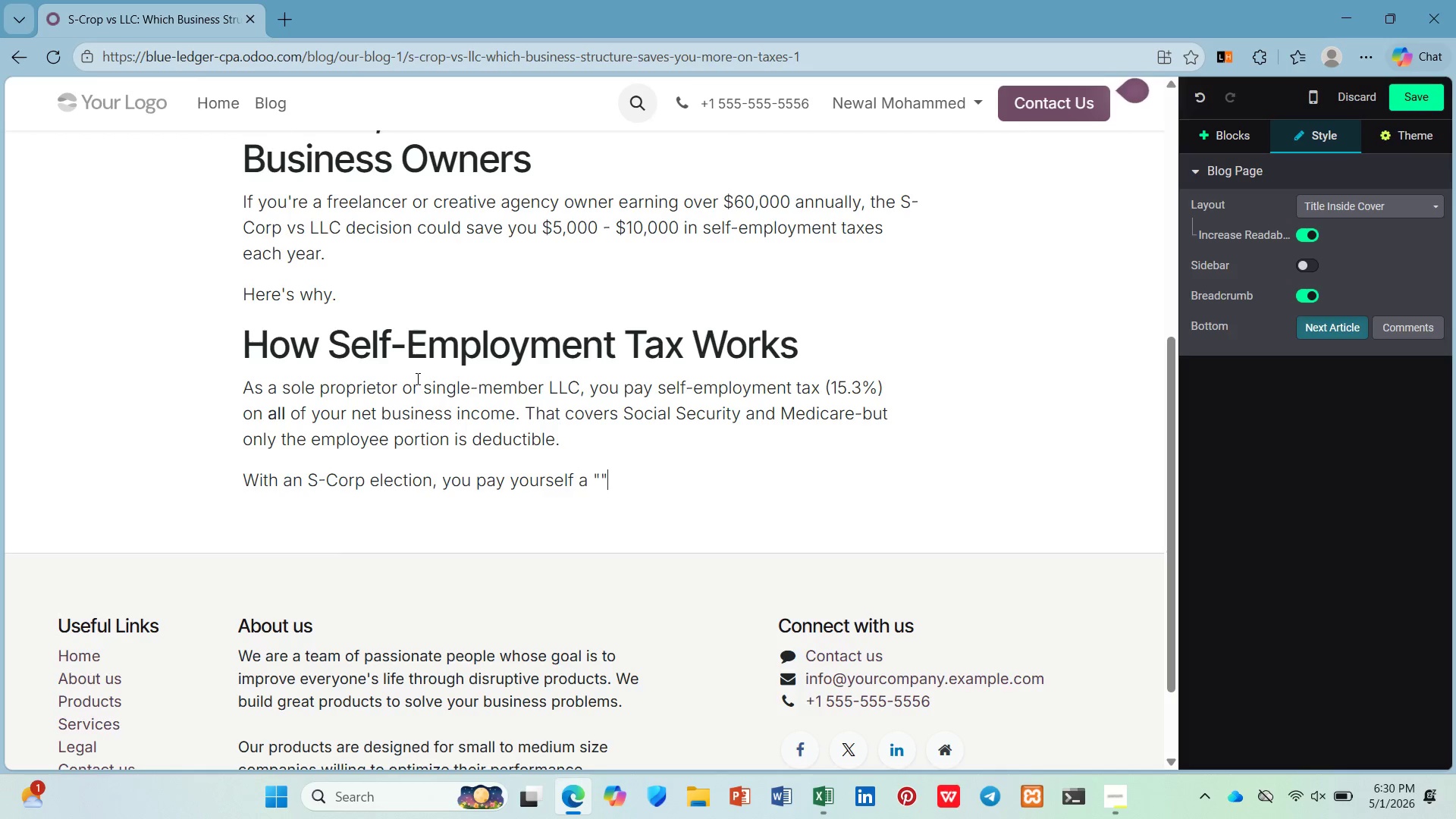 
key(ArrowLeft)
 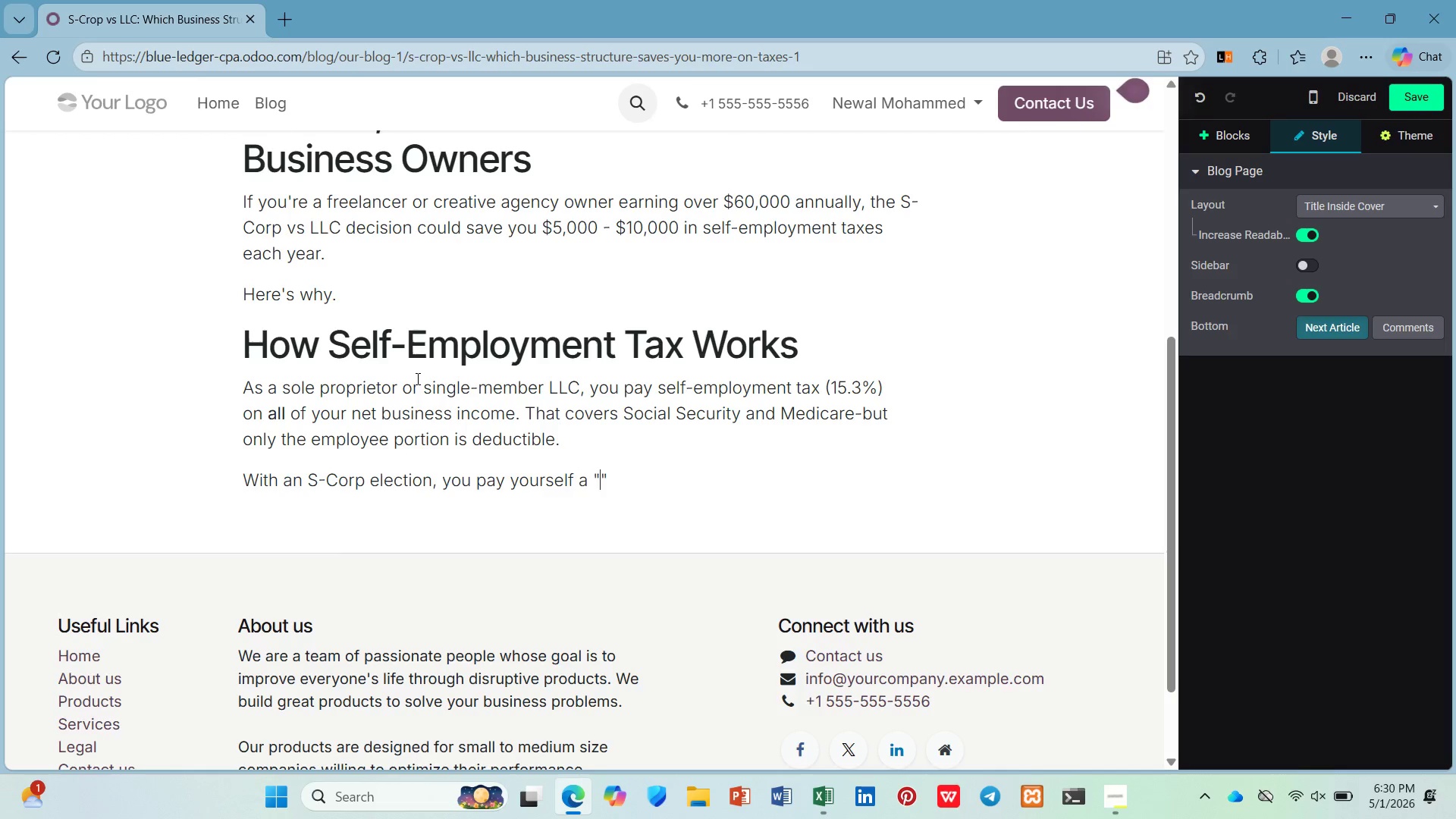 
type(reasonable salary)
 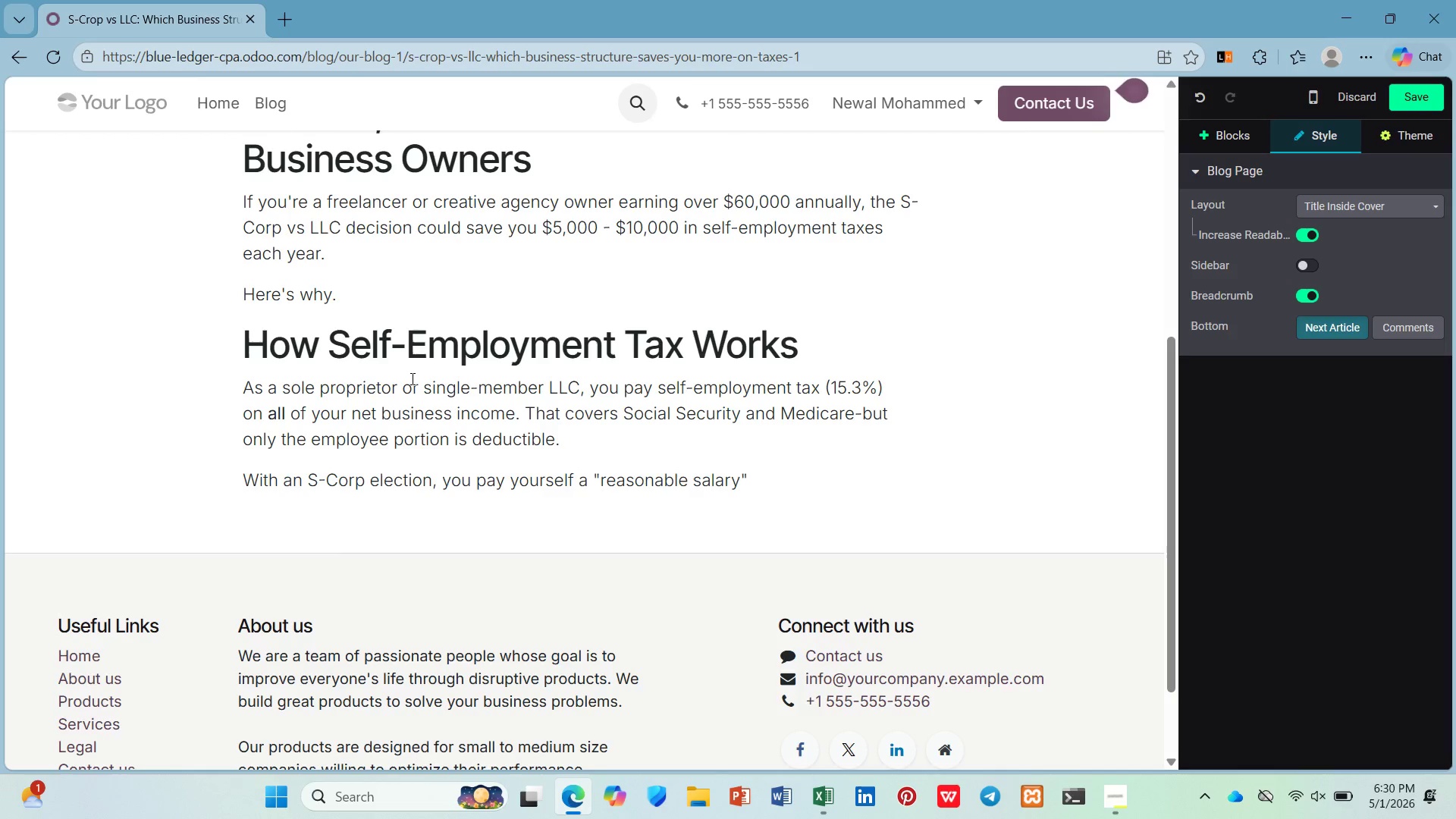 
key(ArrowLeft)
 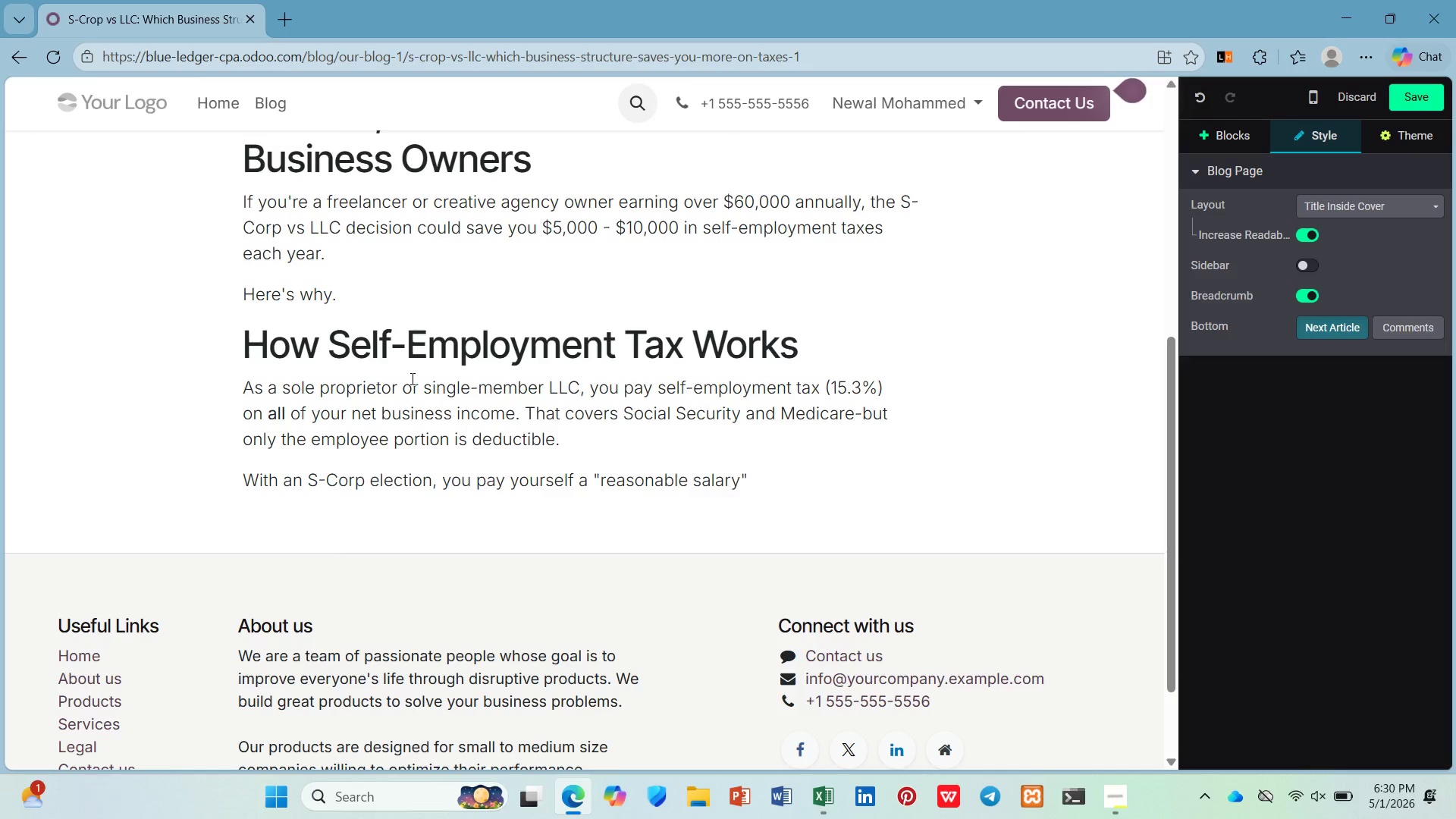 
key(ArrowDown)
 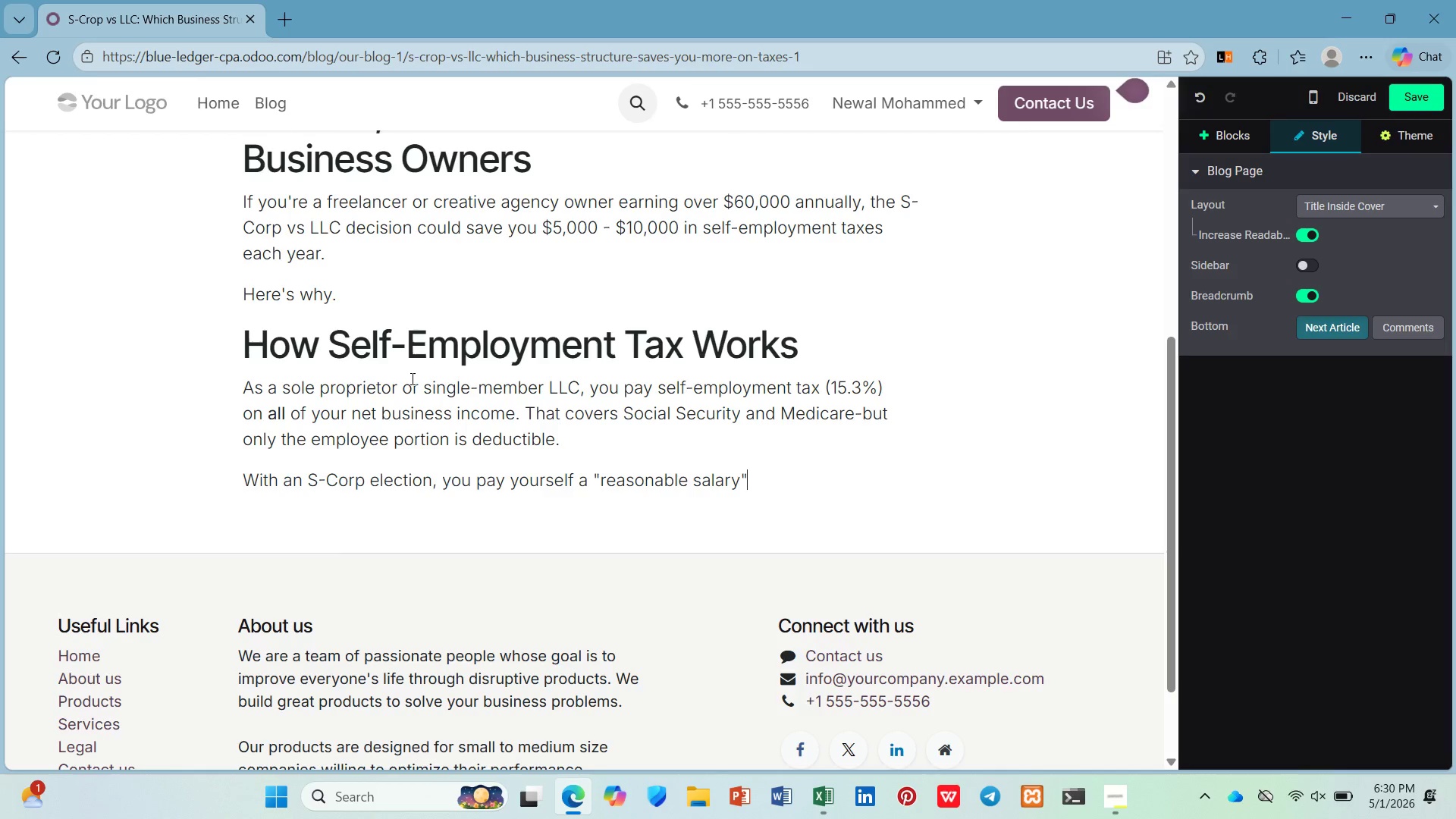 
key(ArrowDown)
 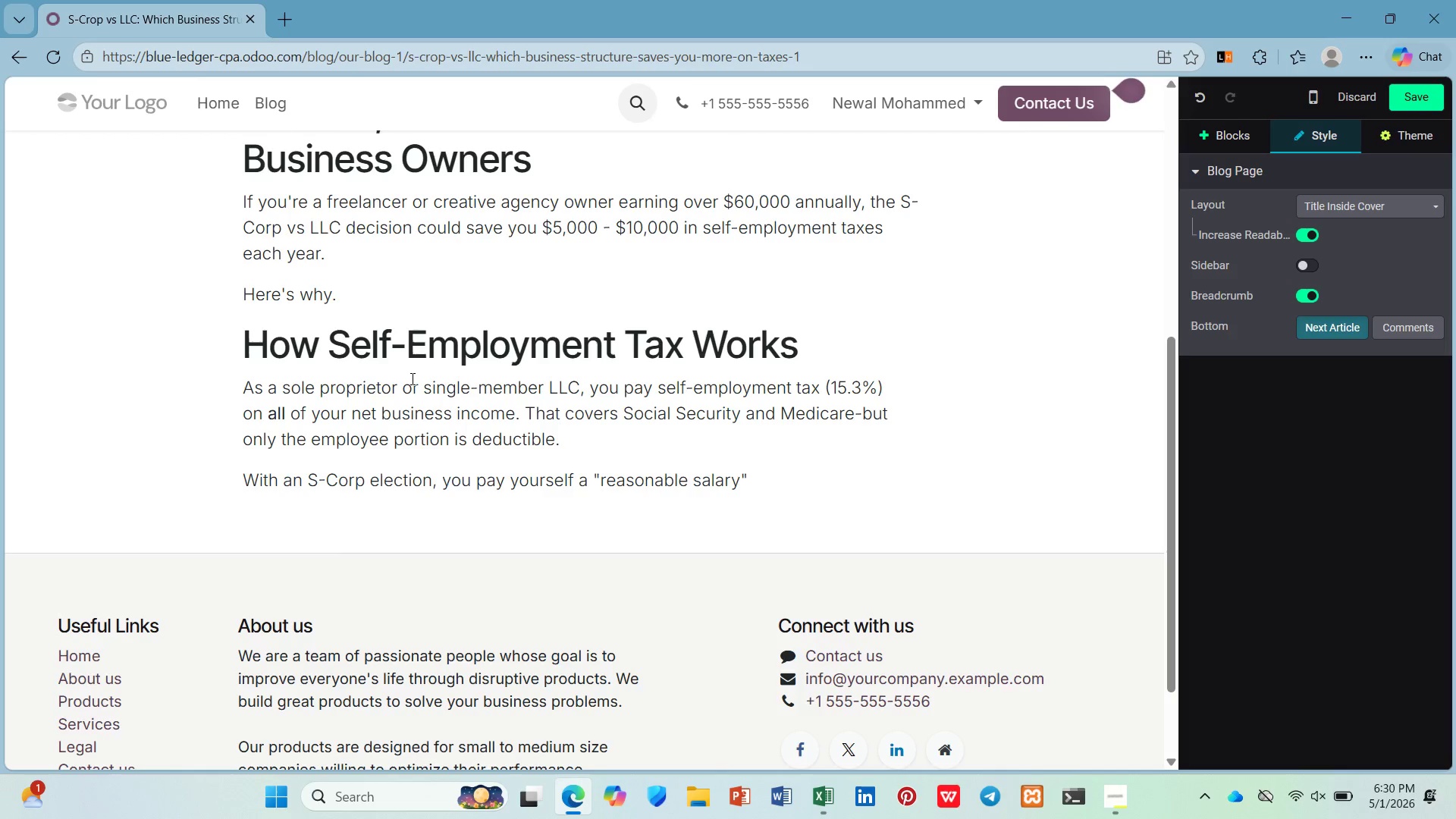 
type( though payro, and take the remaining profit as distri)
key(Backspace)
type(butions. Distributions are not subject to self-employem)
key(Backspace)
key(Backspace)
type(ment tax.)
 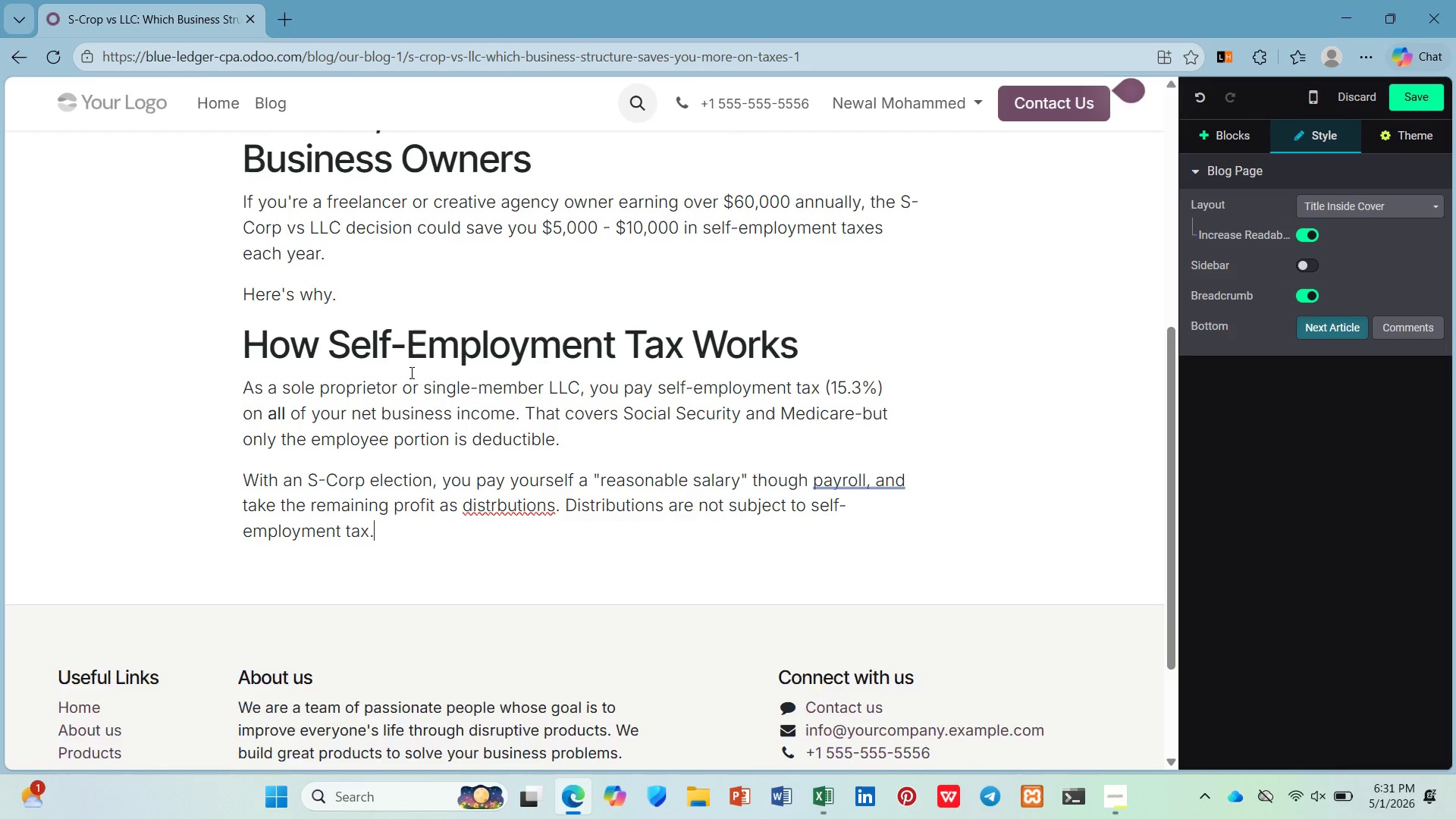 
 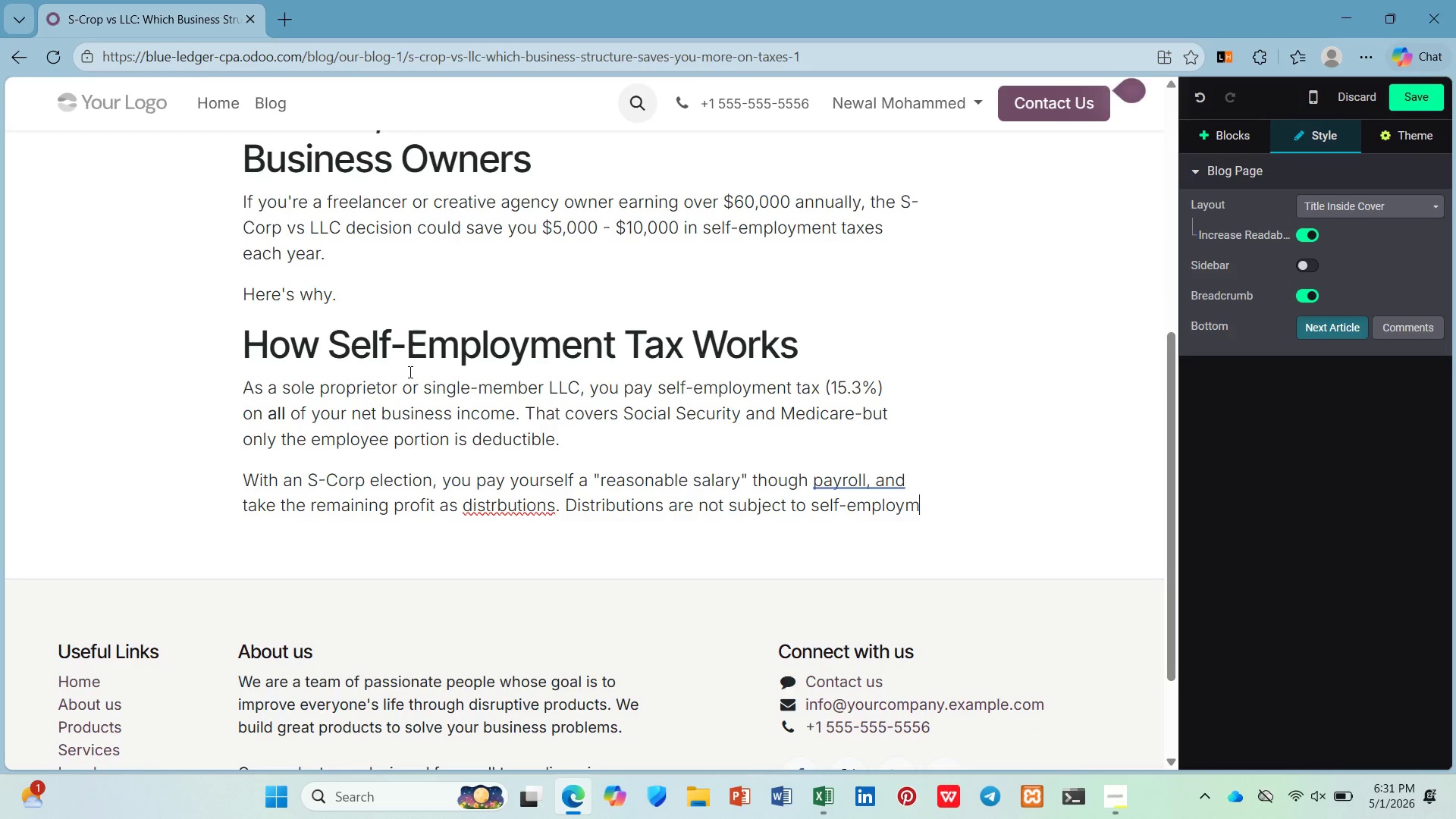 
key(Enter)
 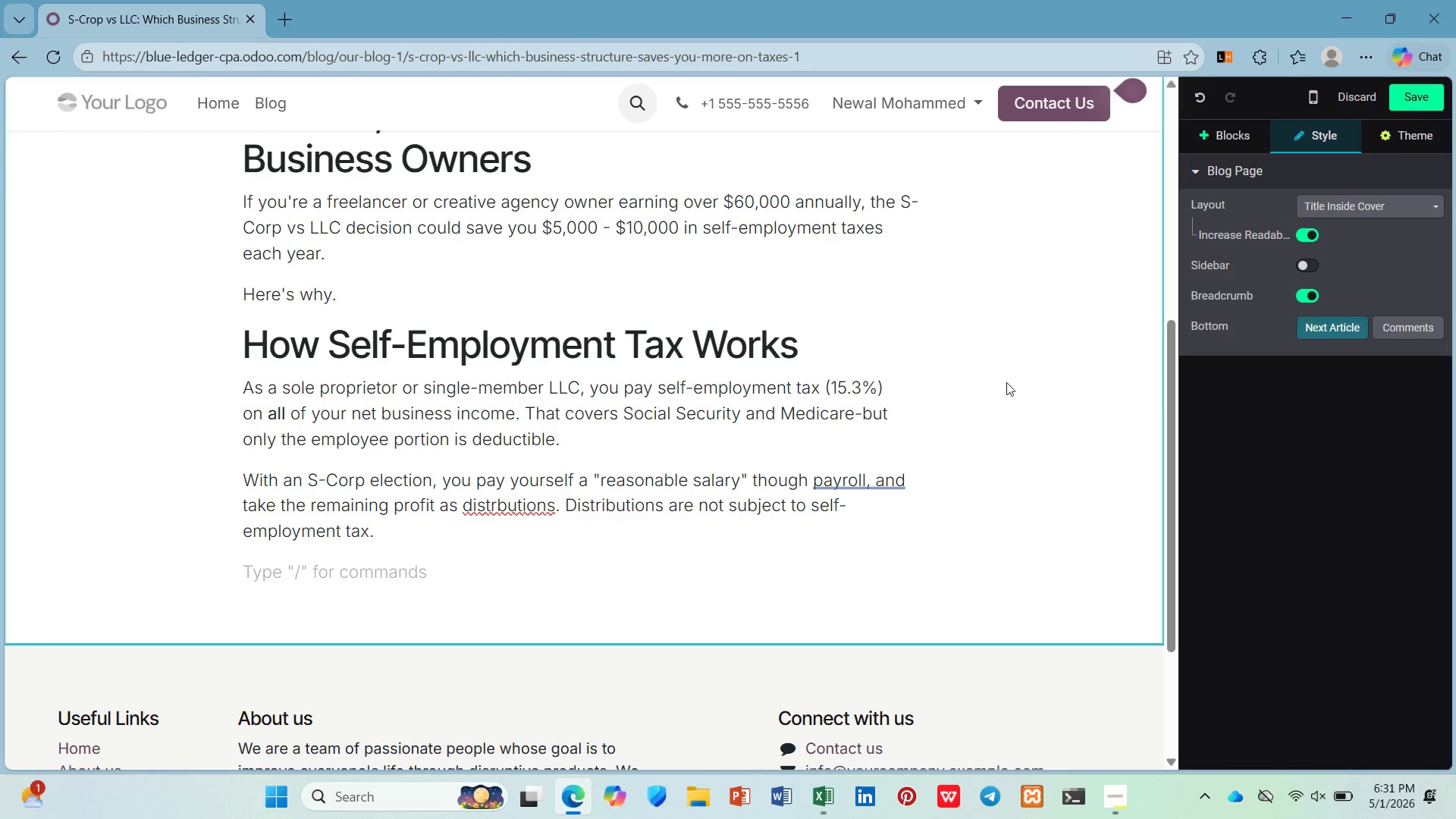 
left_click([891, 474])
 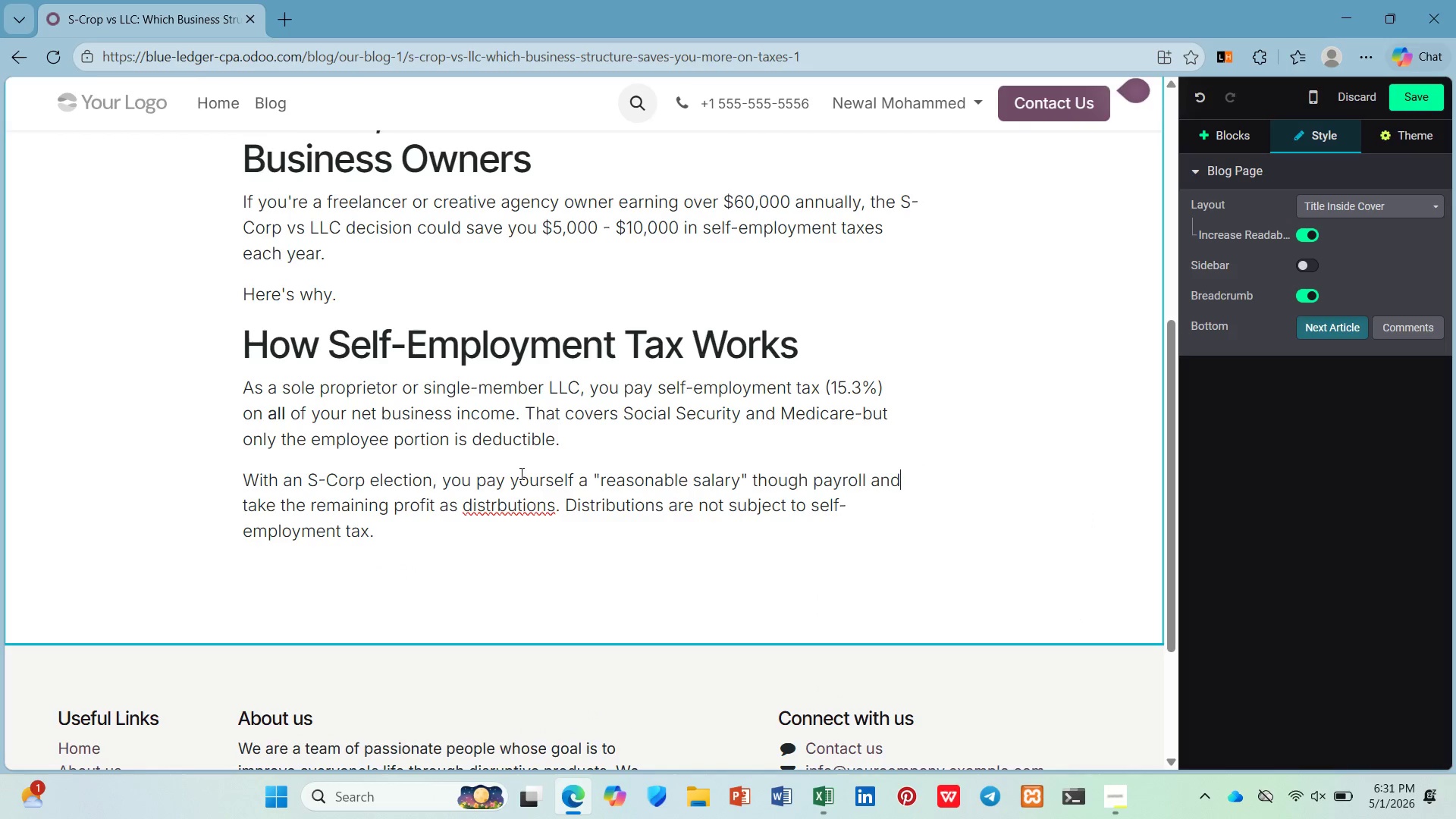 
left_click([516, 504])
 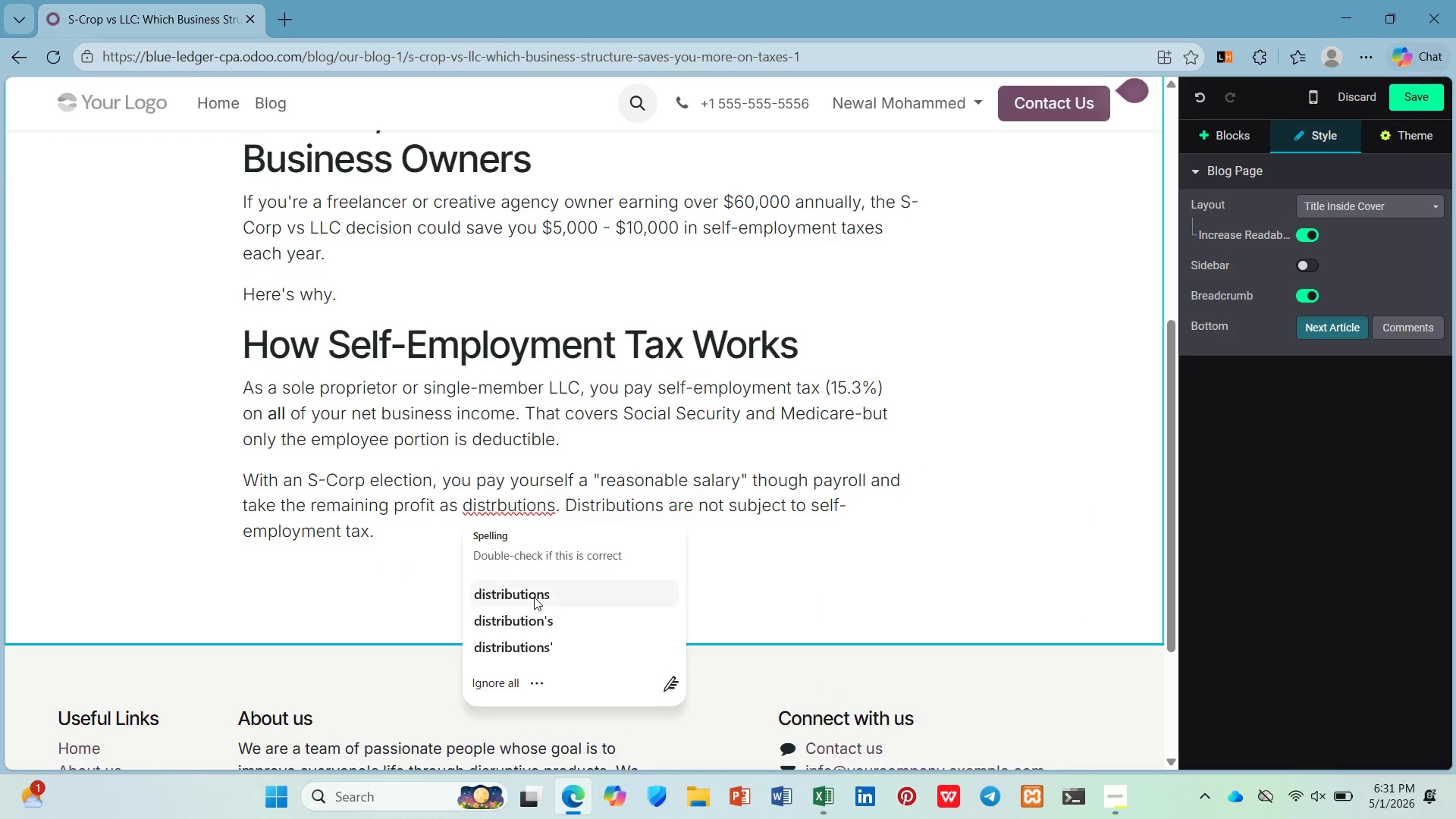 
left_click([535, 601])
 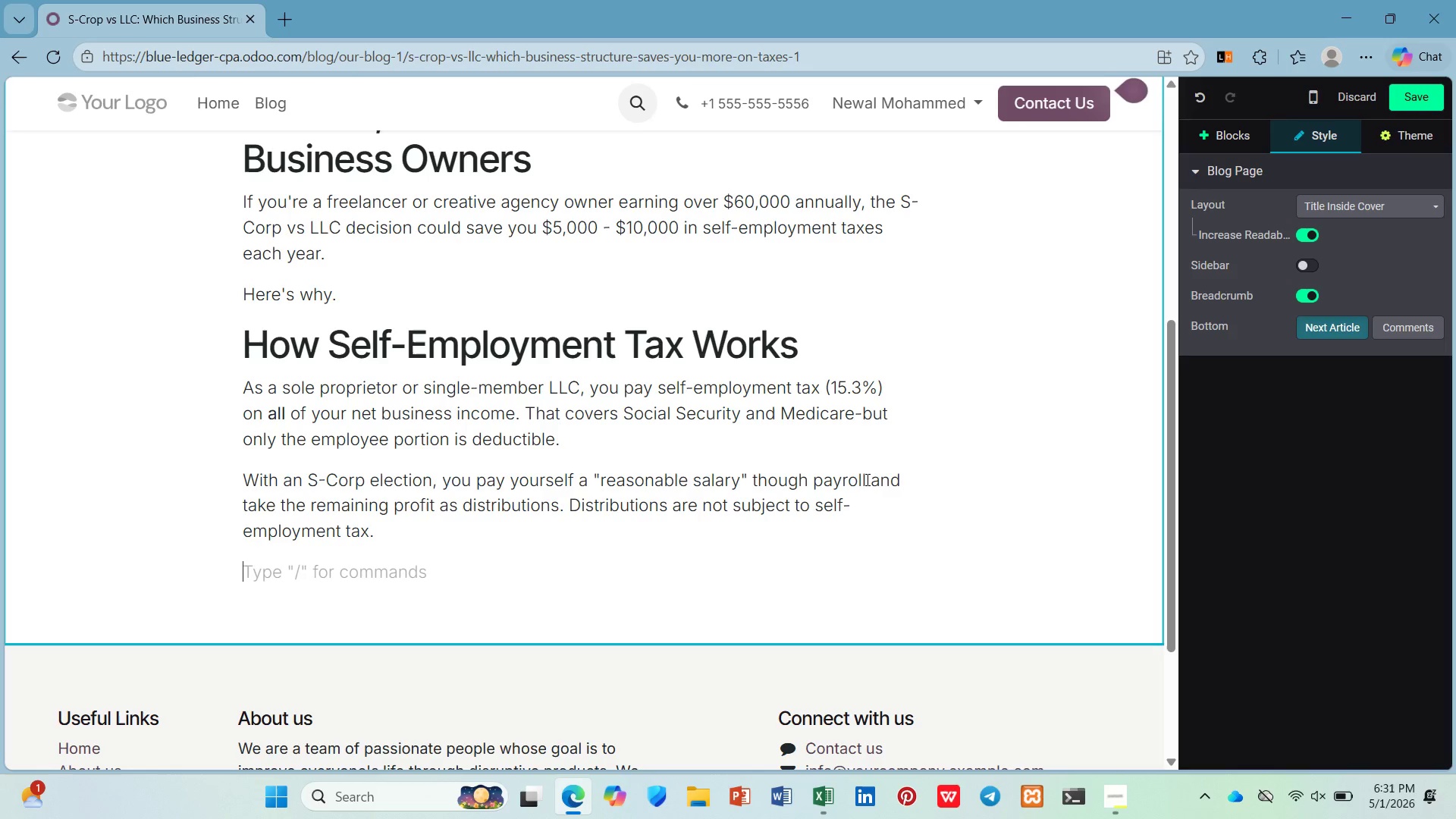 
wait(11.64)
 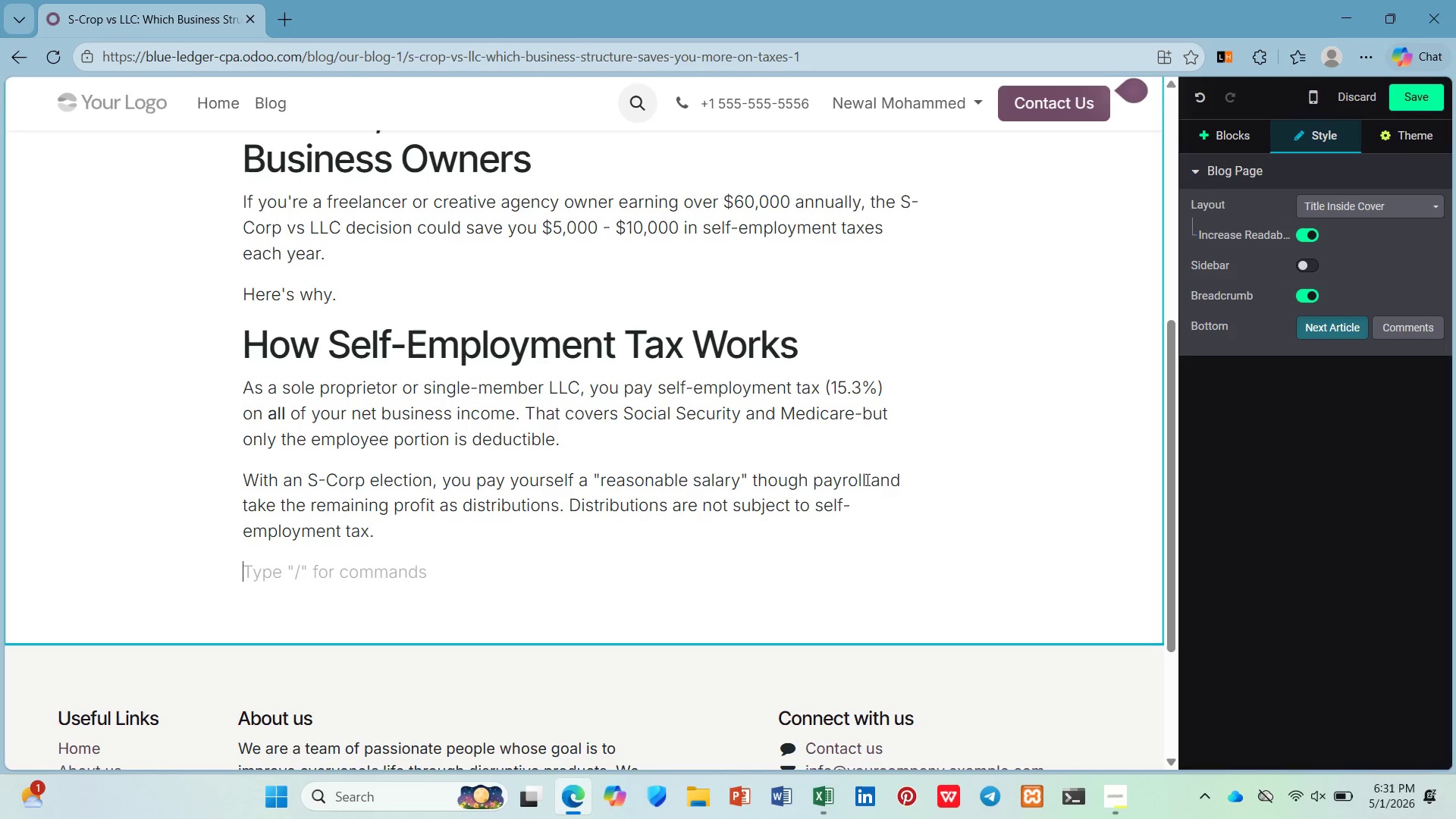 
type(/h2)
 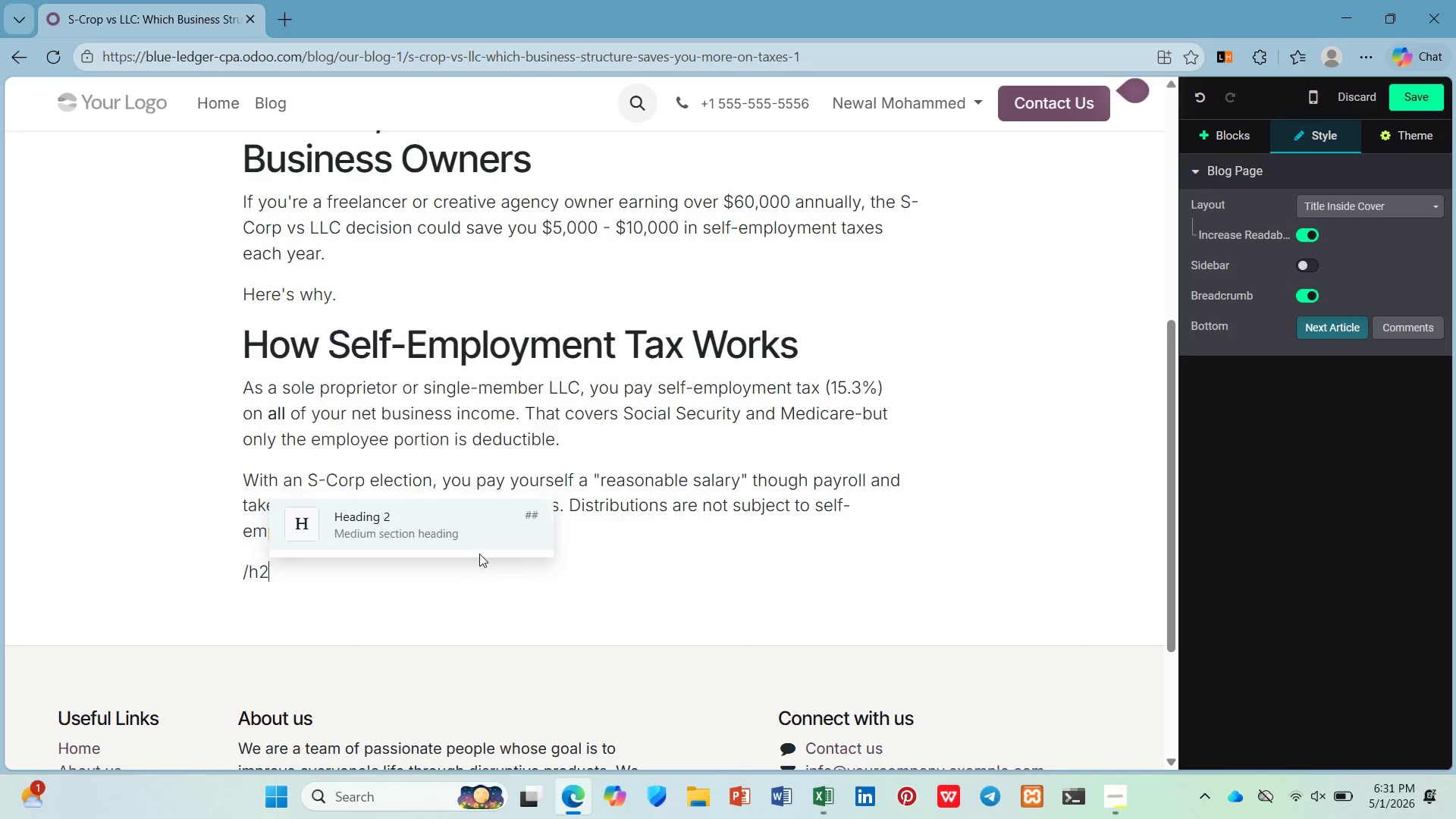 
key(Enter)
 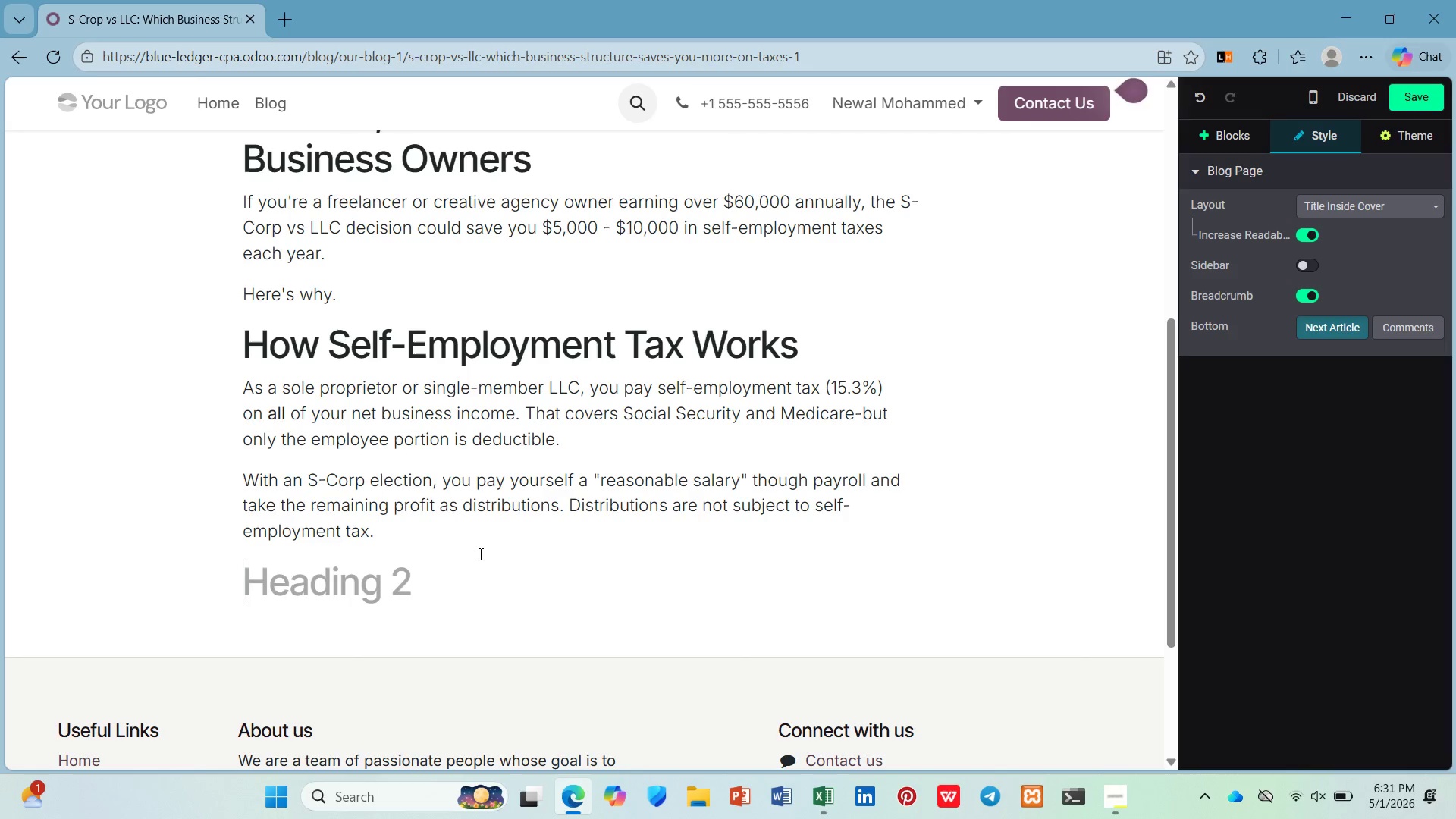 
type(Real Eaple )
 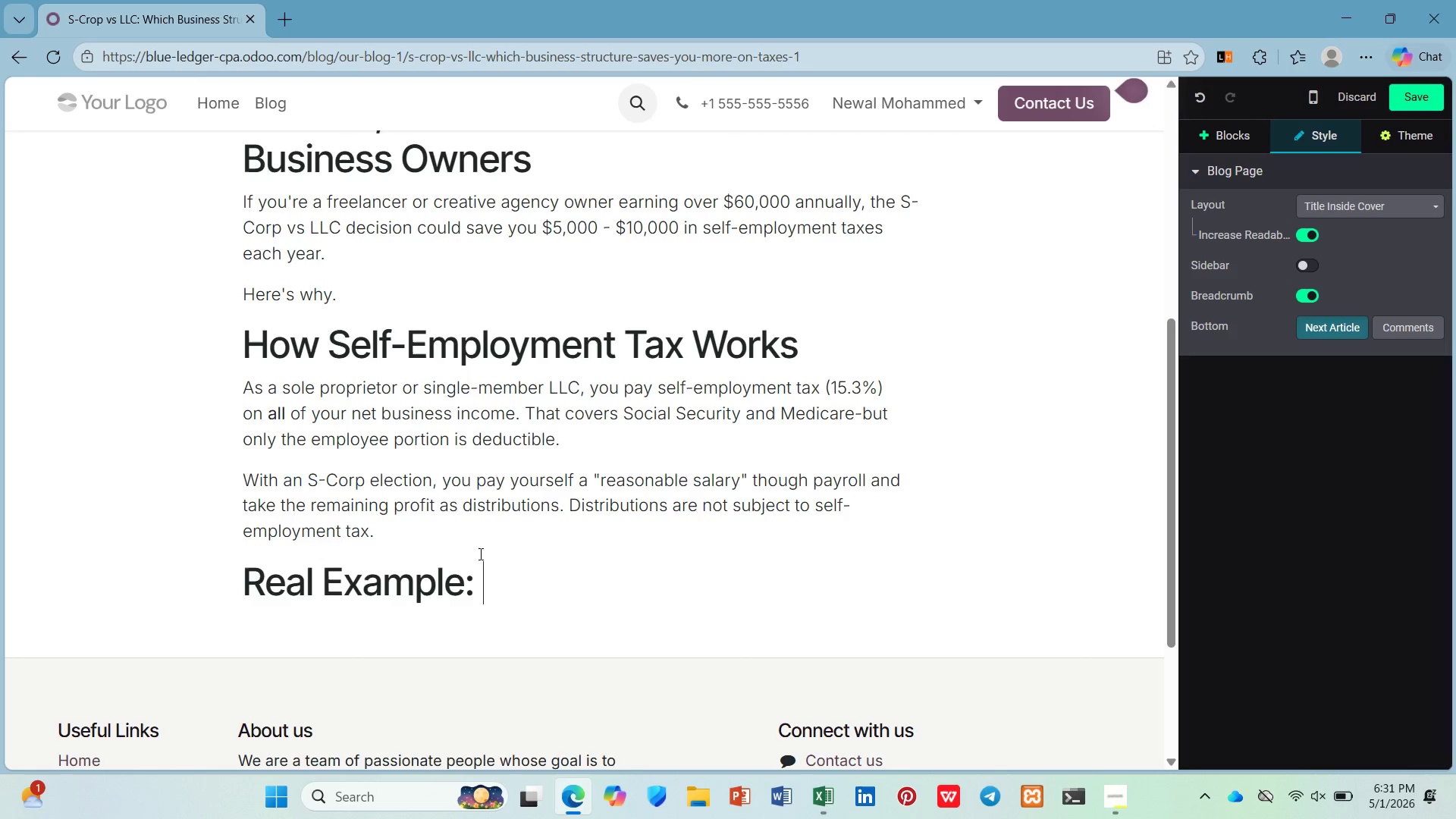 
 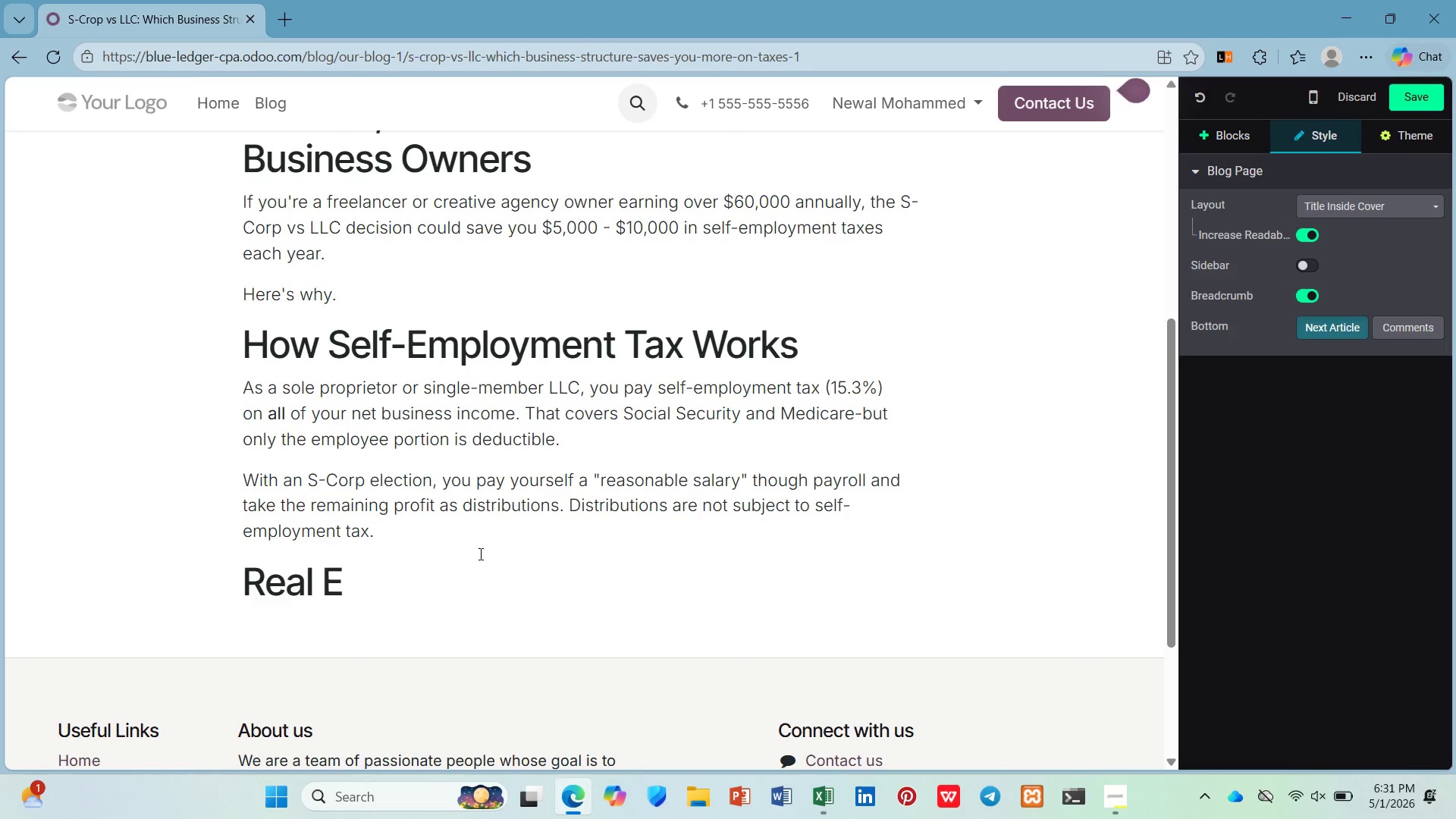 
hold_key(key=X, duration=0.41)
 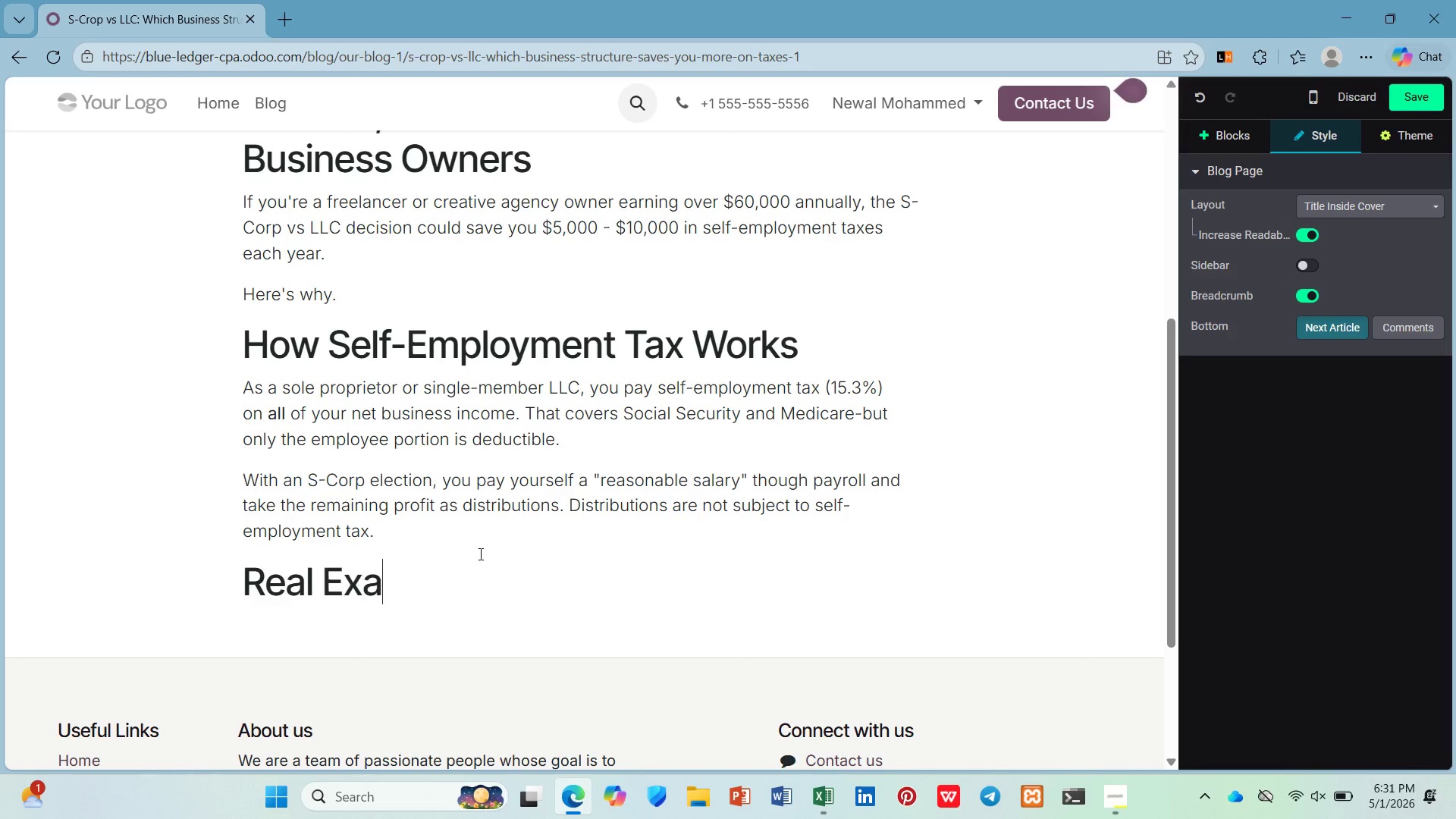 
hold_key(key=M, duration=0.31)
 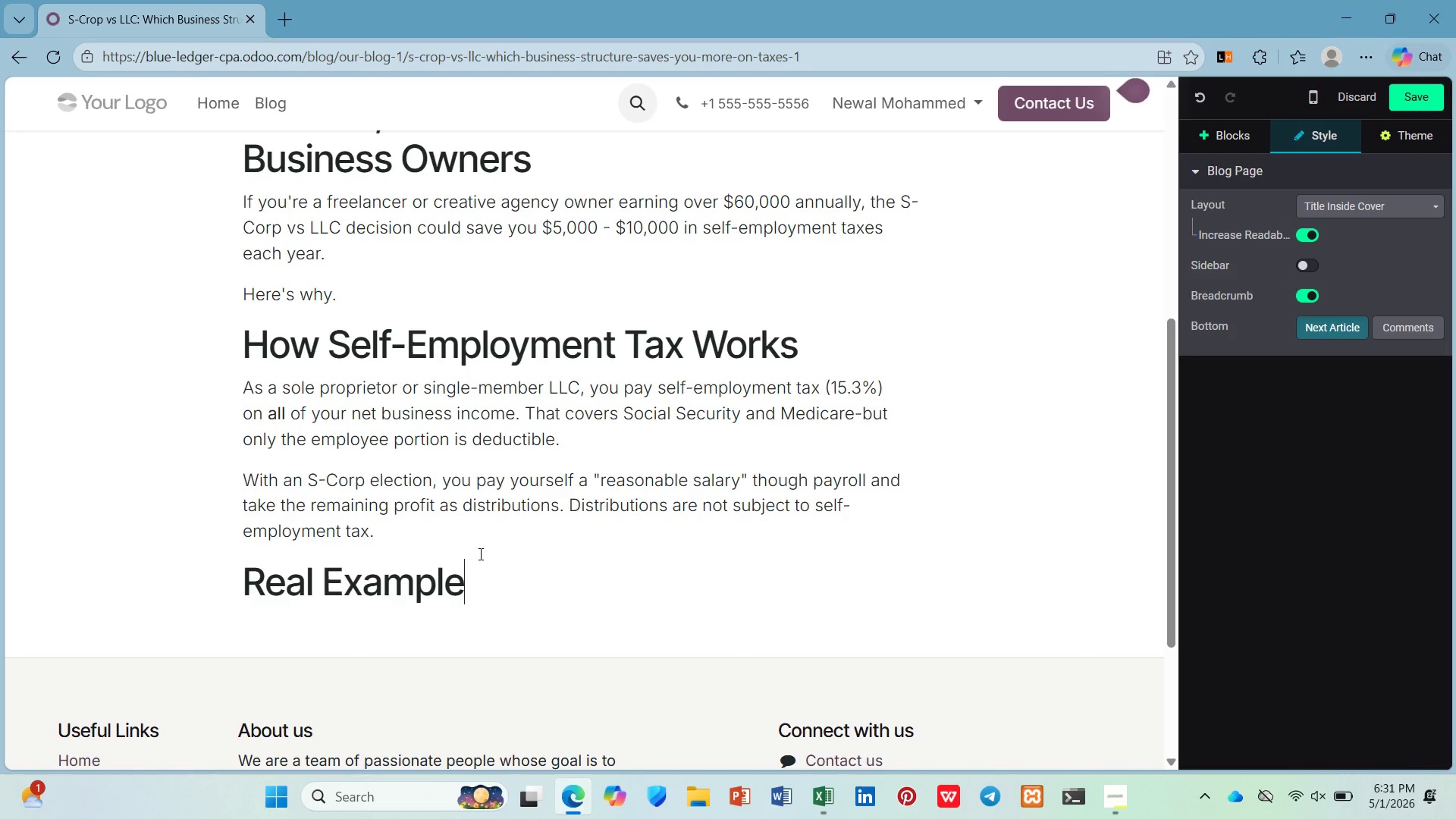 
hold_key(key=Semicolon, duration=0.33)
 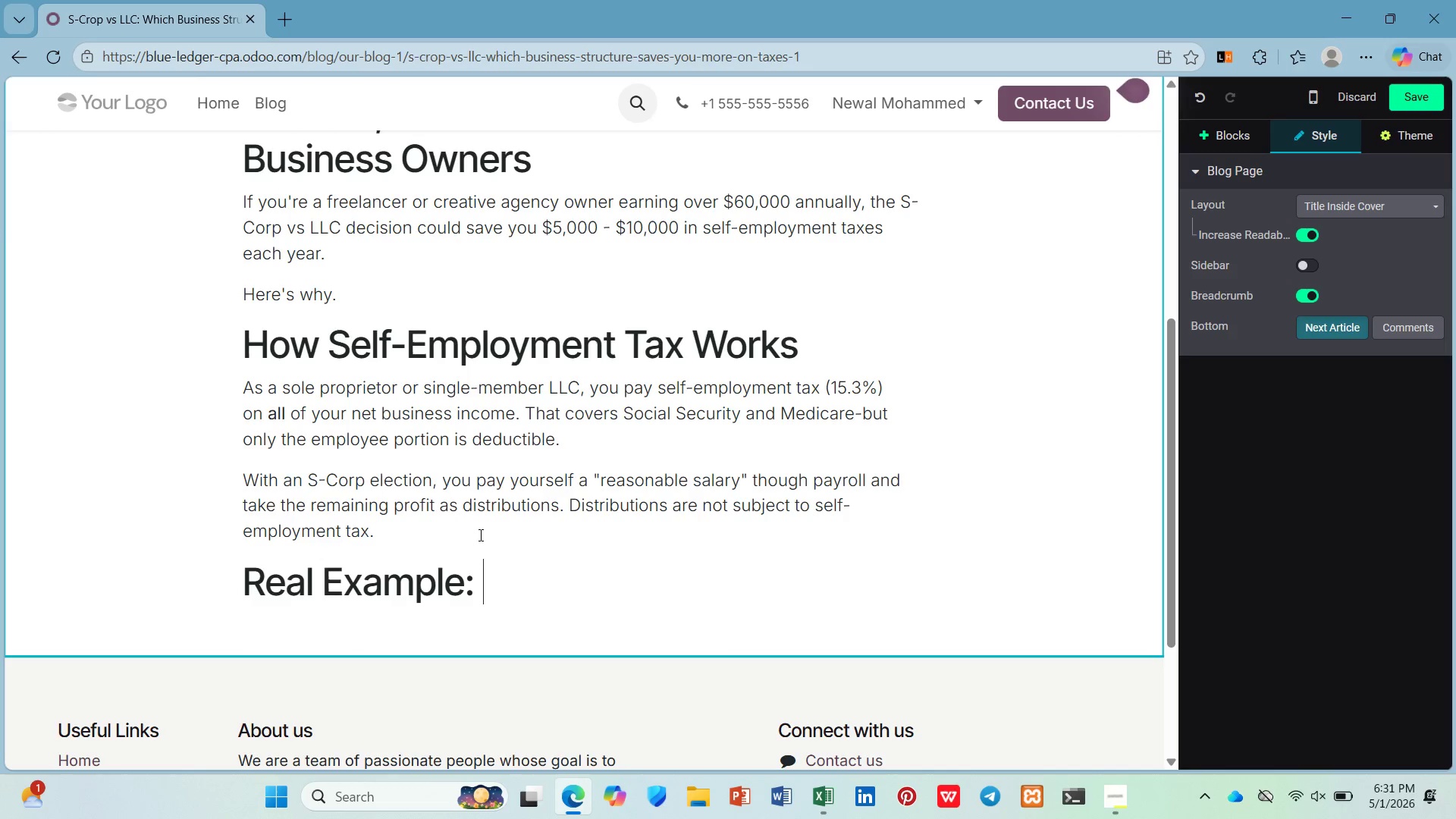 
type(S_)
key(Backspace)
type(-Corp vs LLC)
 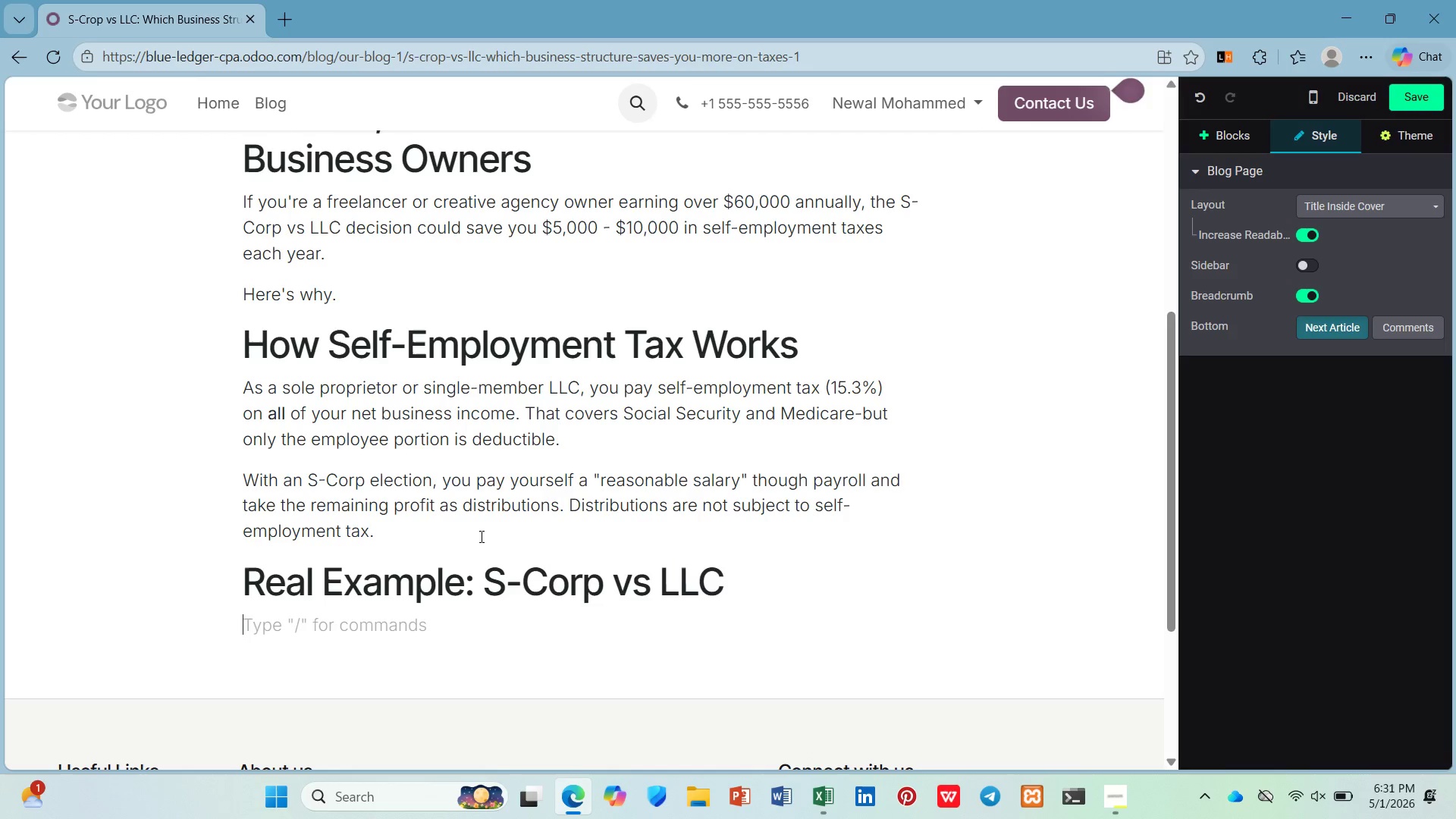 
 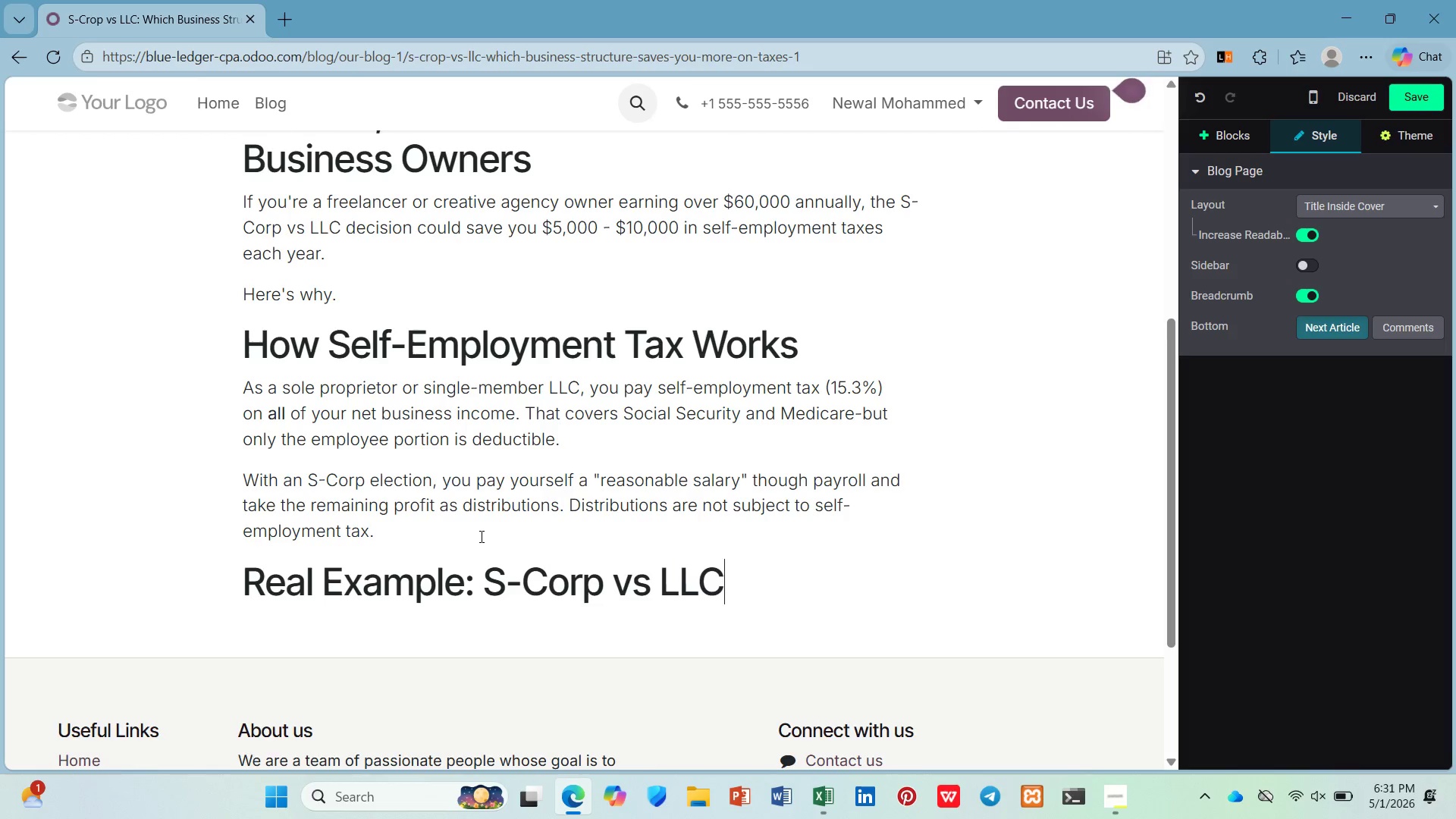 
key(Enter)
 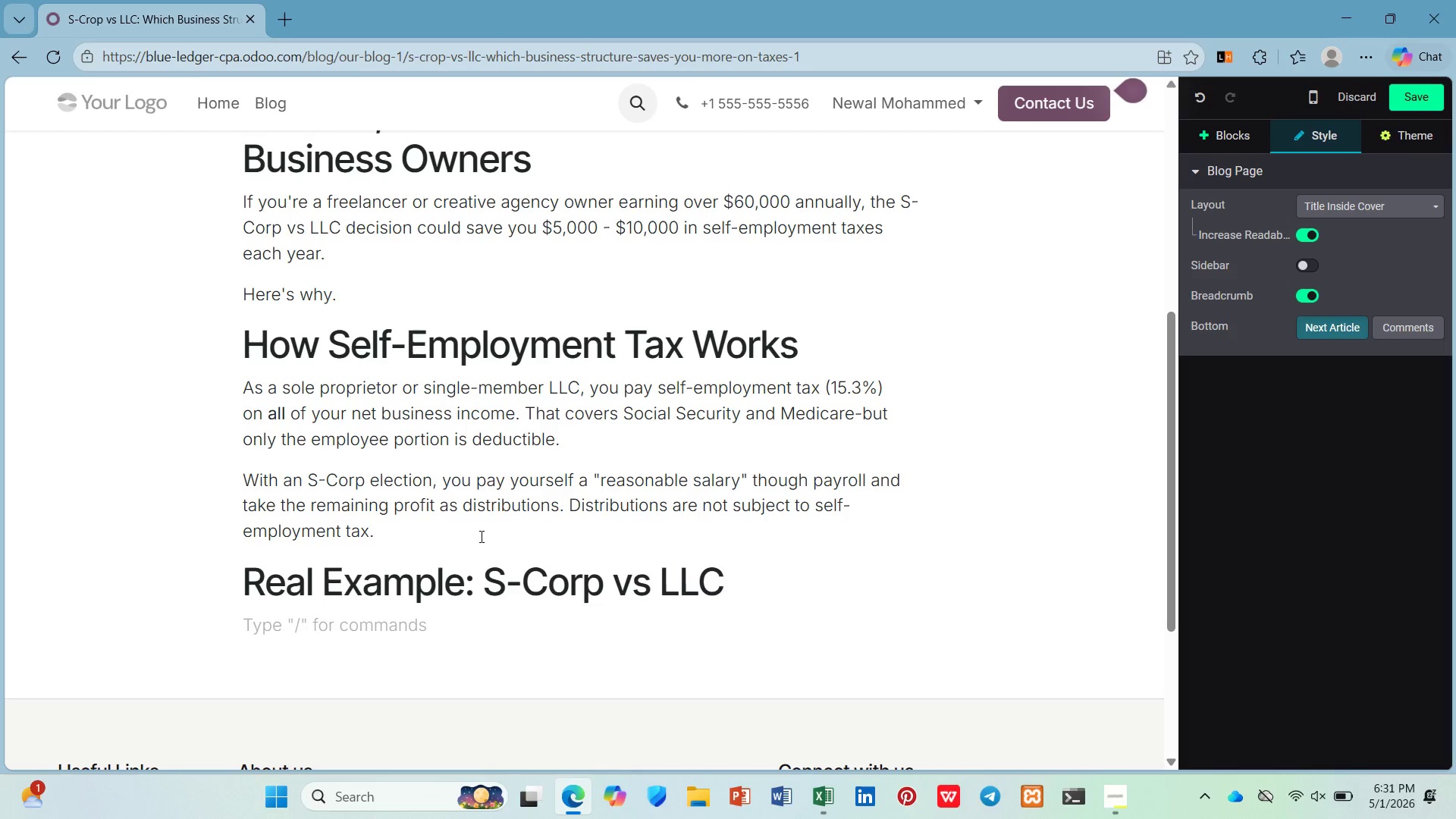 
type(Creative Agenc y)
key(Backspace)
key(Backspace)
type(y earns @)
key(Backspace)
type($120,000 net income.)
 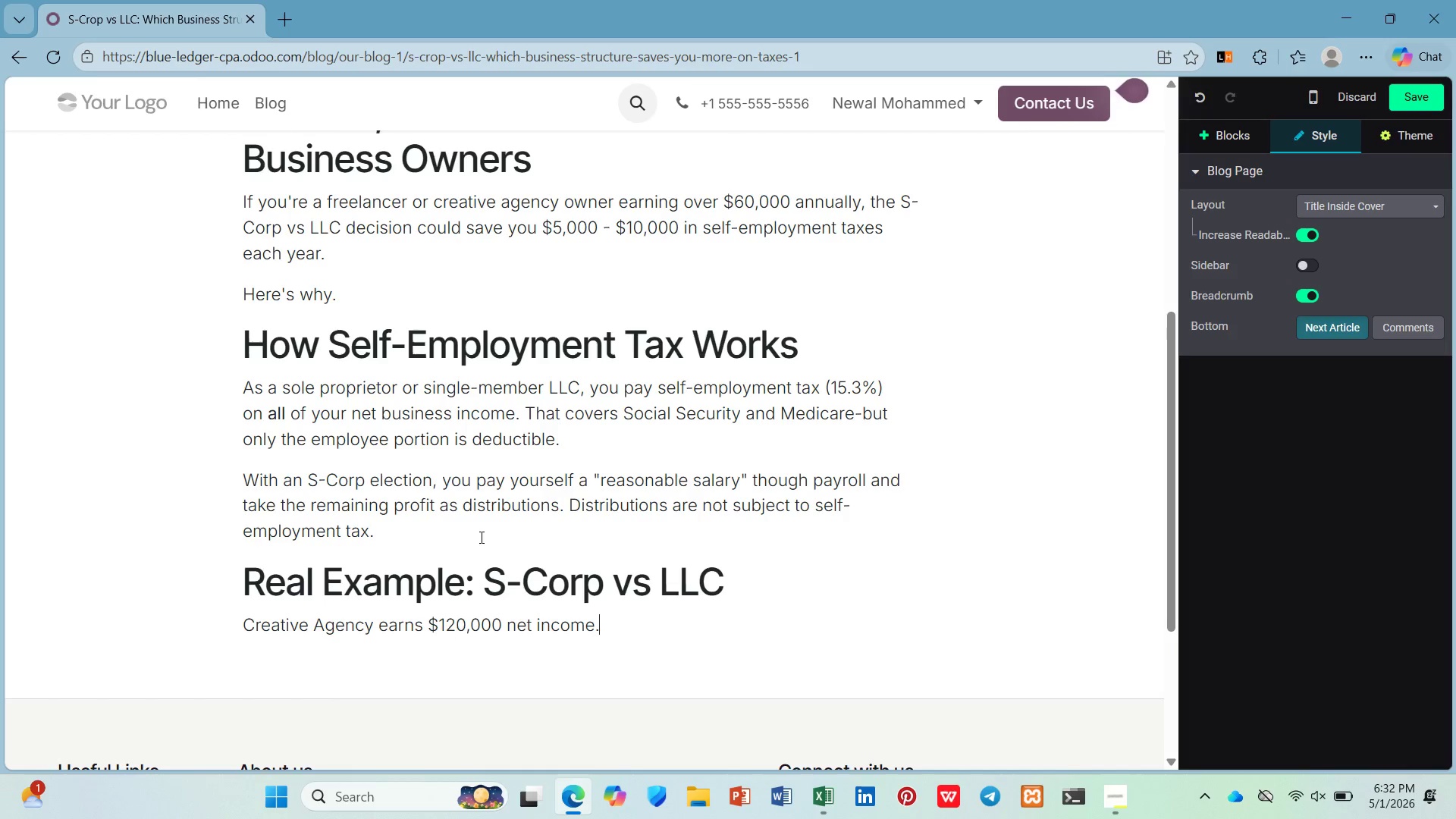 
 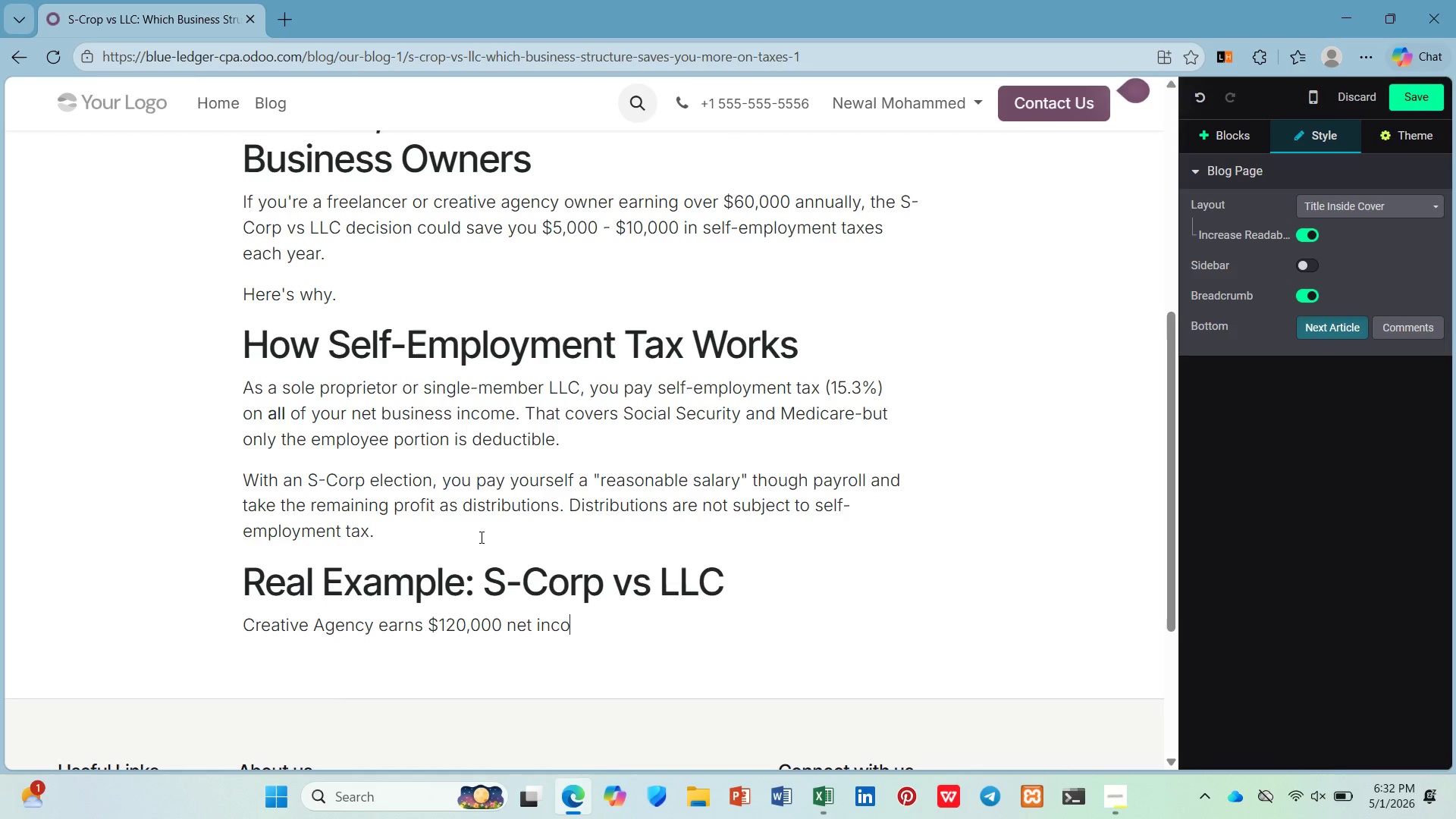 
key(Enter)
 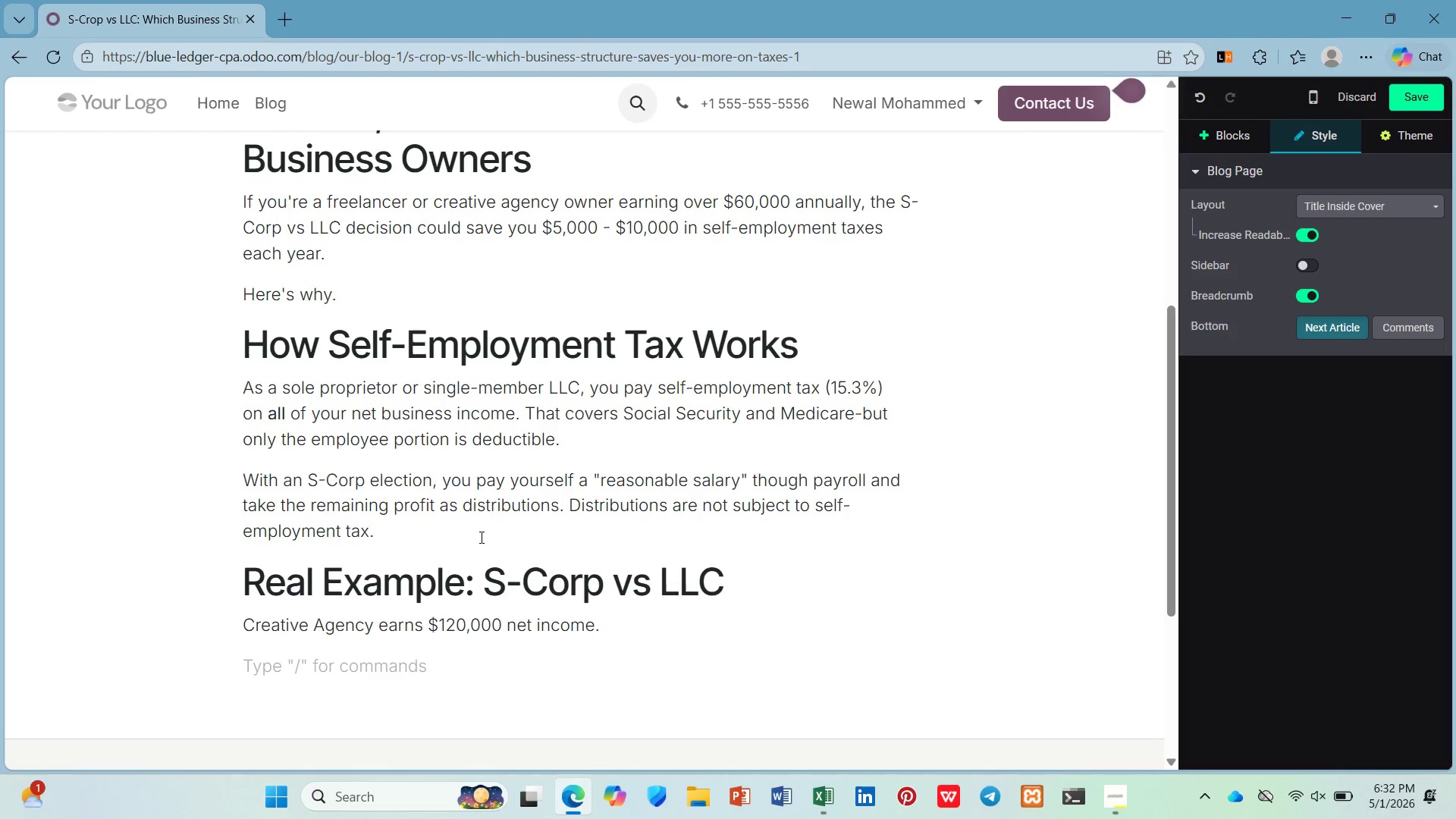 
type(/ul)
 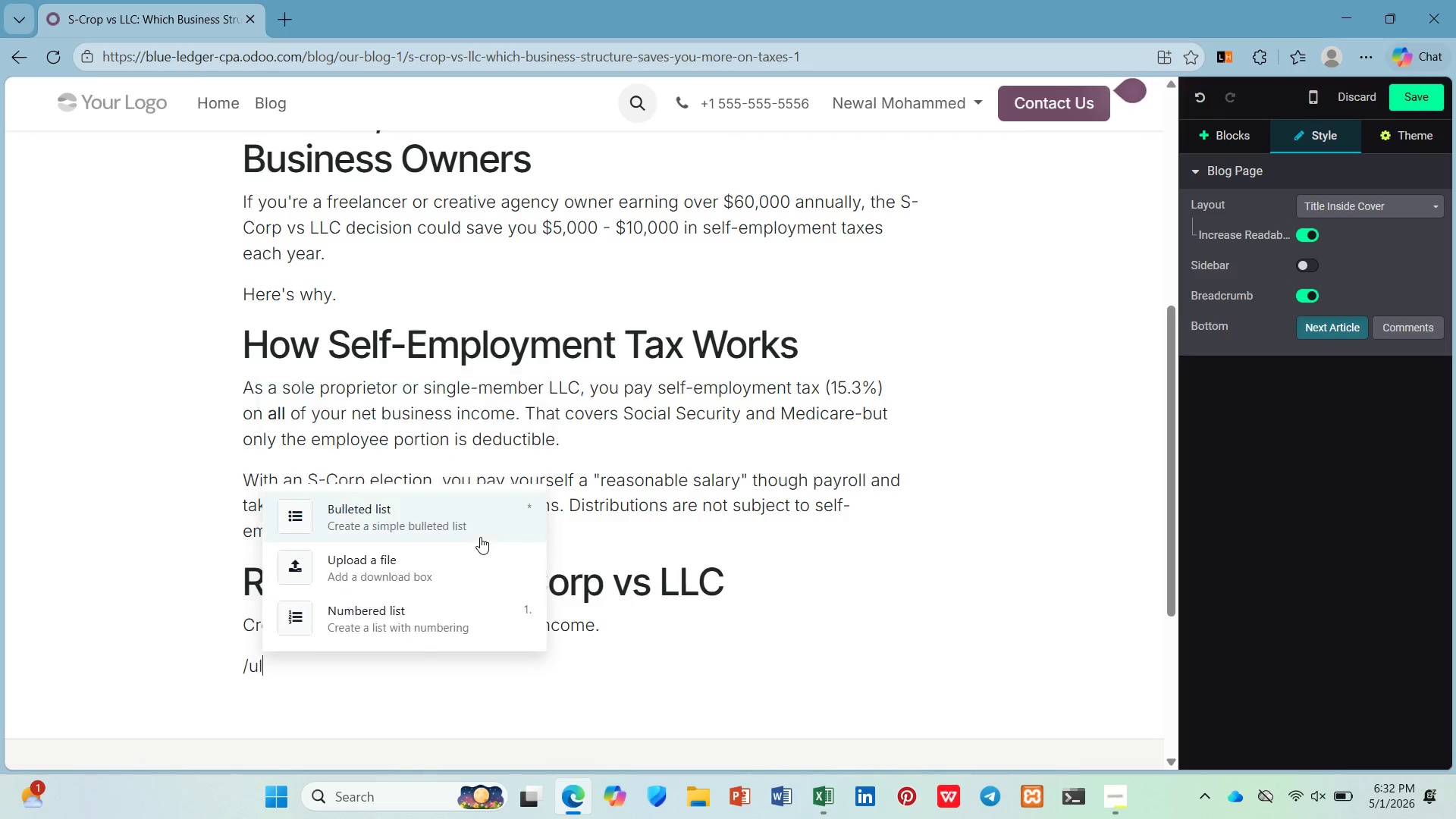 
key(Enter)
 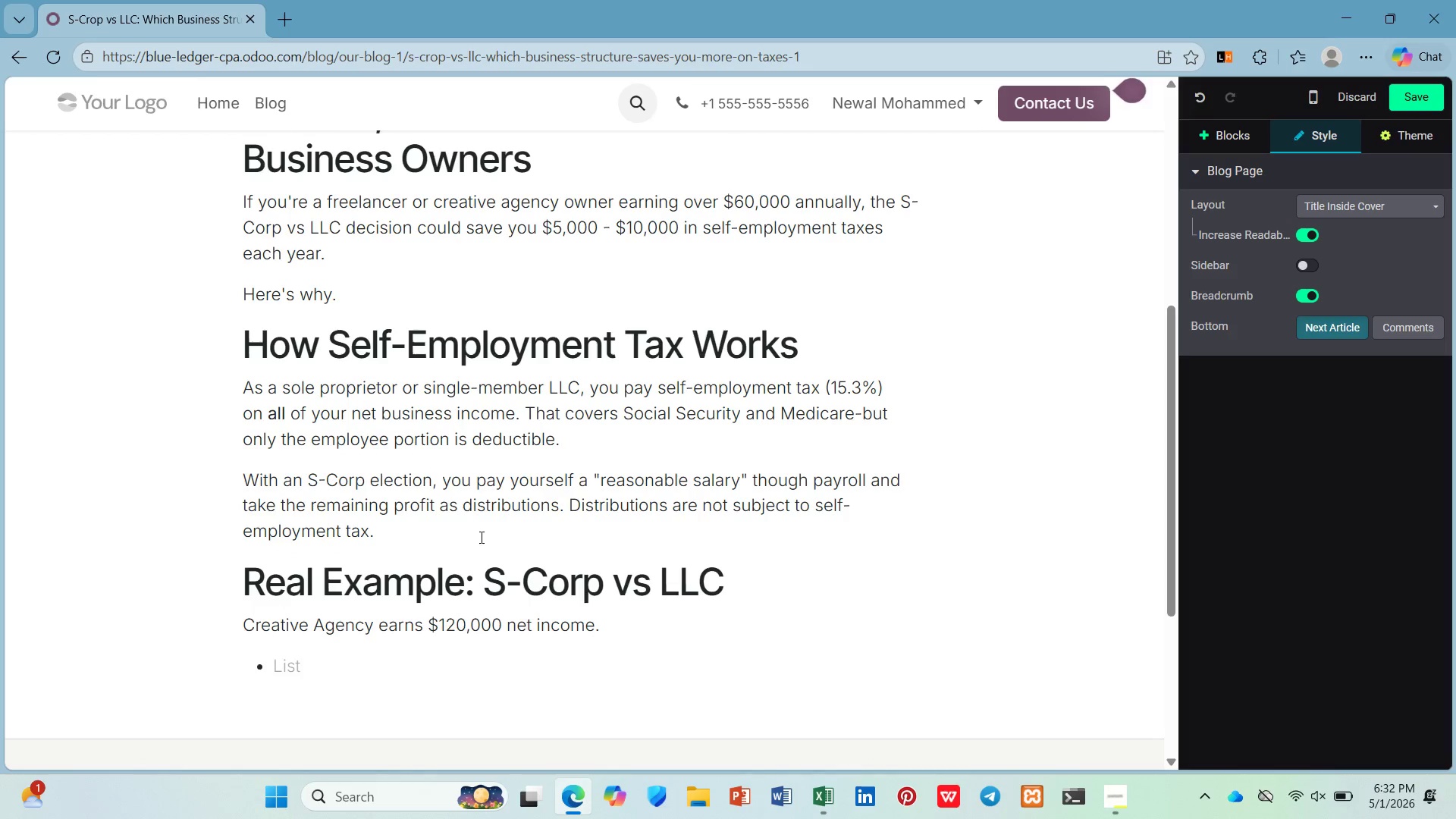 
key(Control+B)
 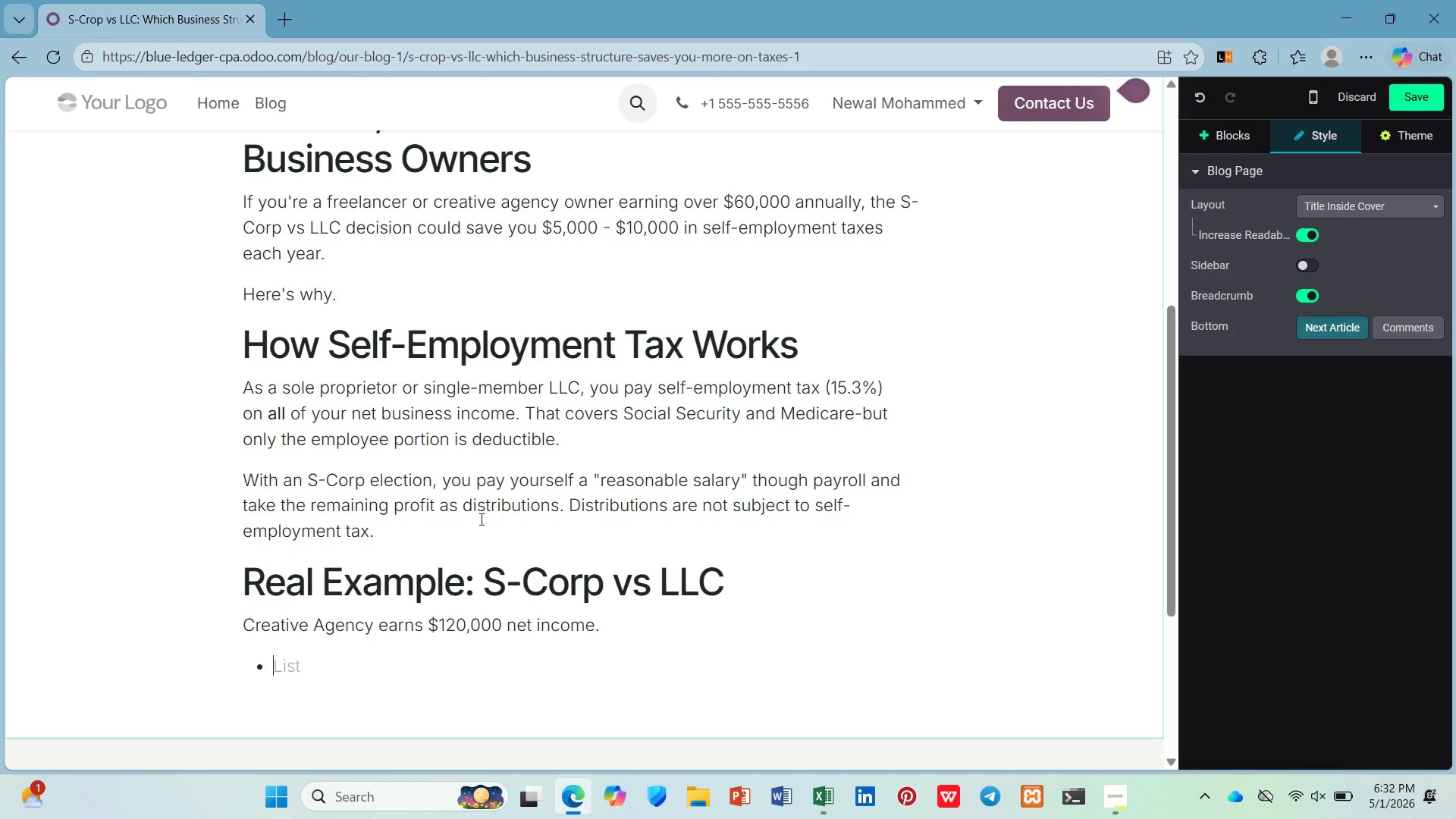 
type(AS )
key(Backspace)
key(Backspace)
type(s LLC )
key(Backspace)
type(: )
 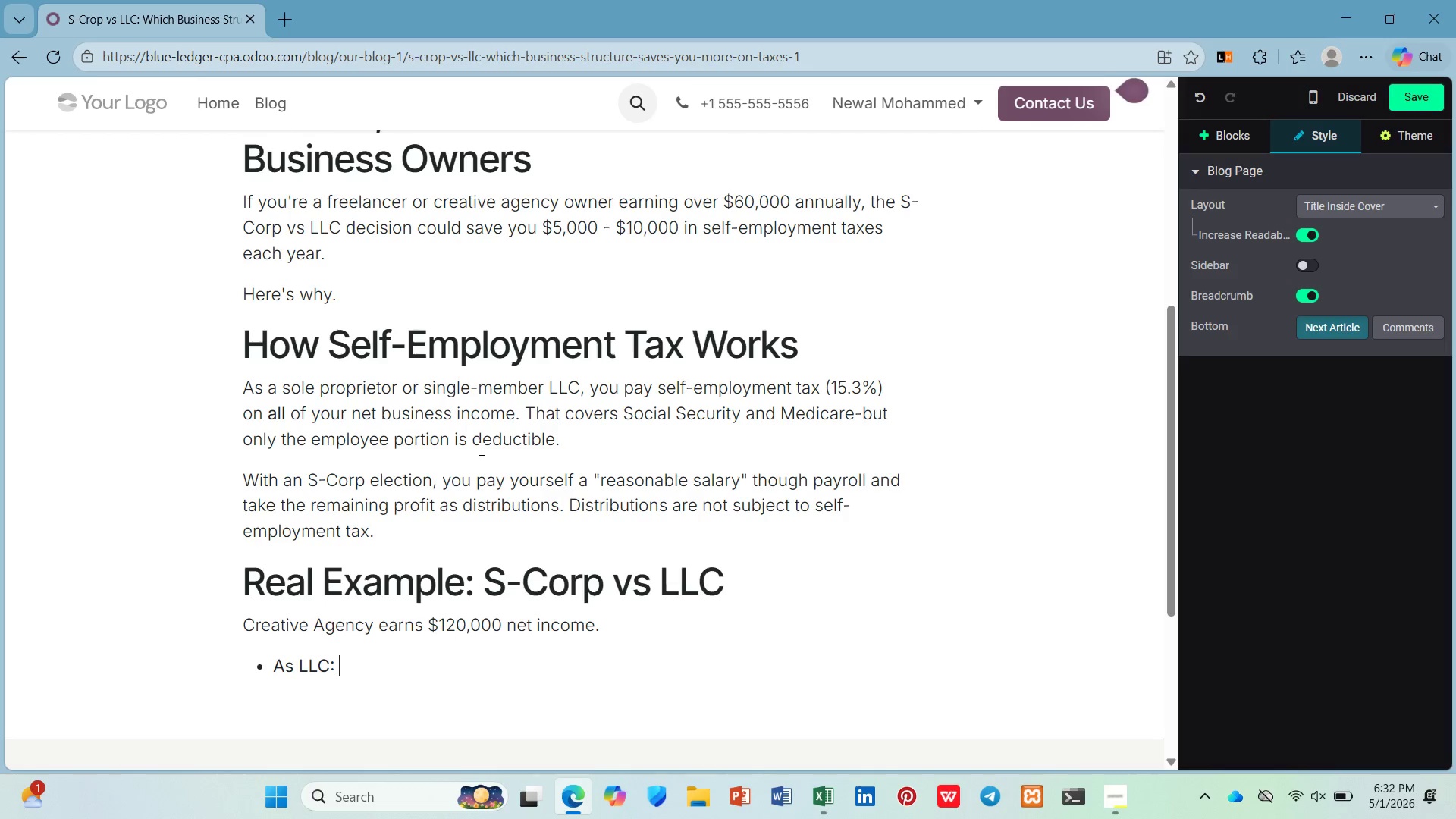 
key(Control+B)
 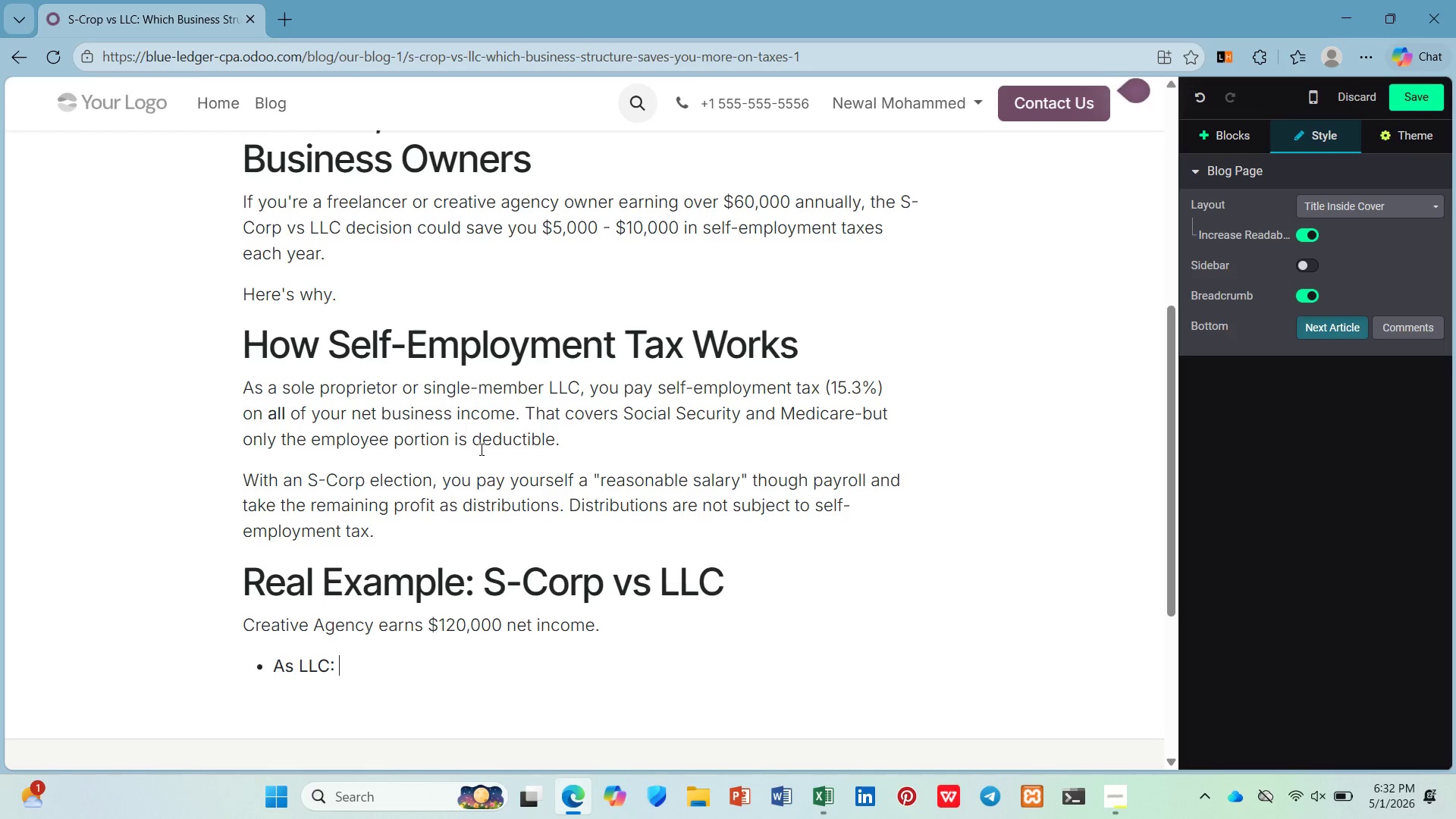 
type(Seld)
key(Backspace)
type(f-employmen t)
key(Backspace)
key(Backspace)
type(t tax)
 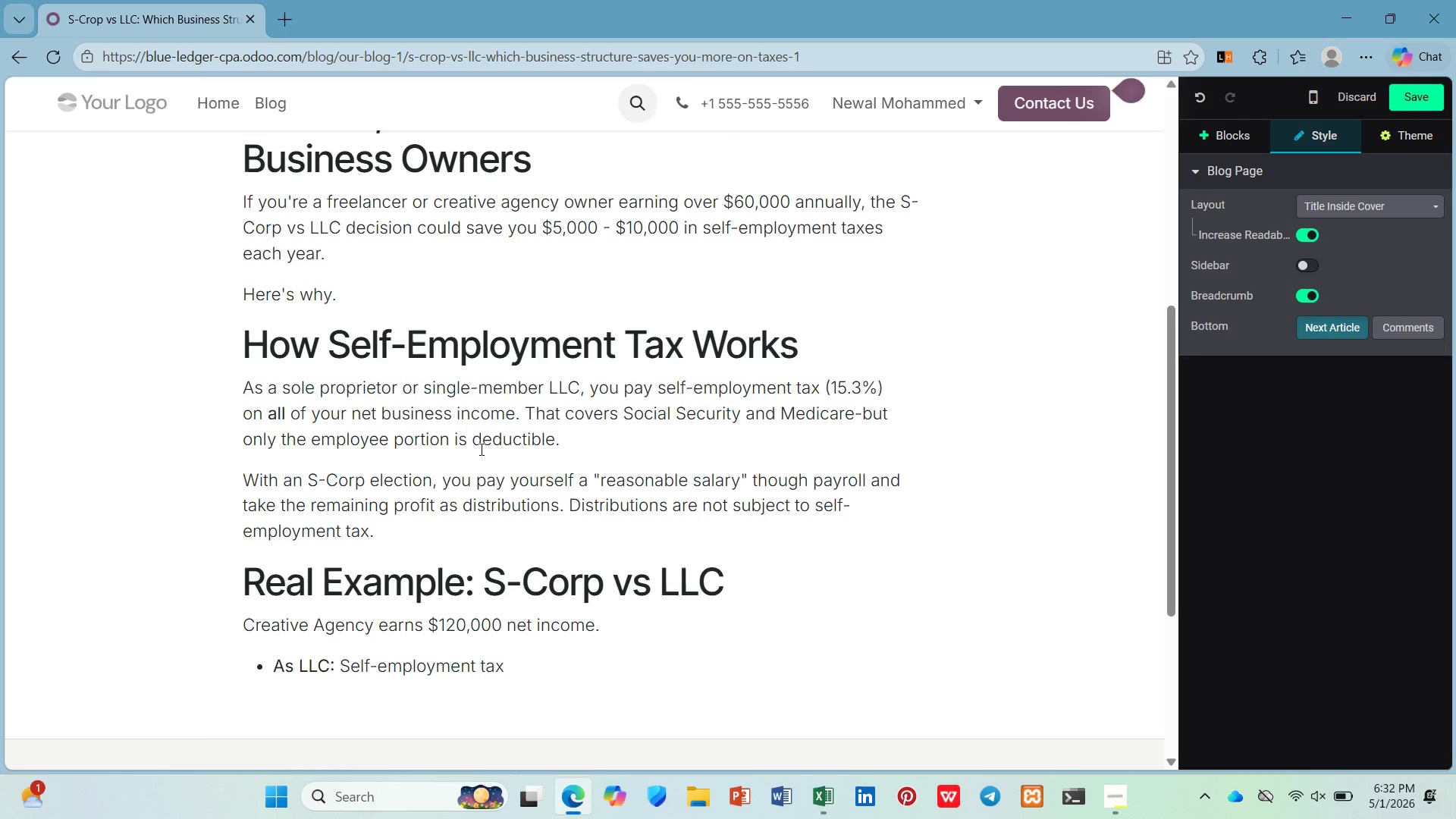 
wait(20.7)
 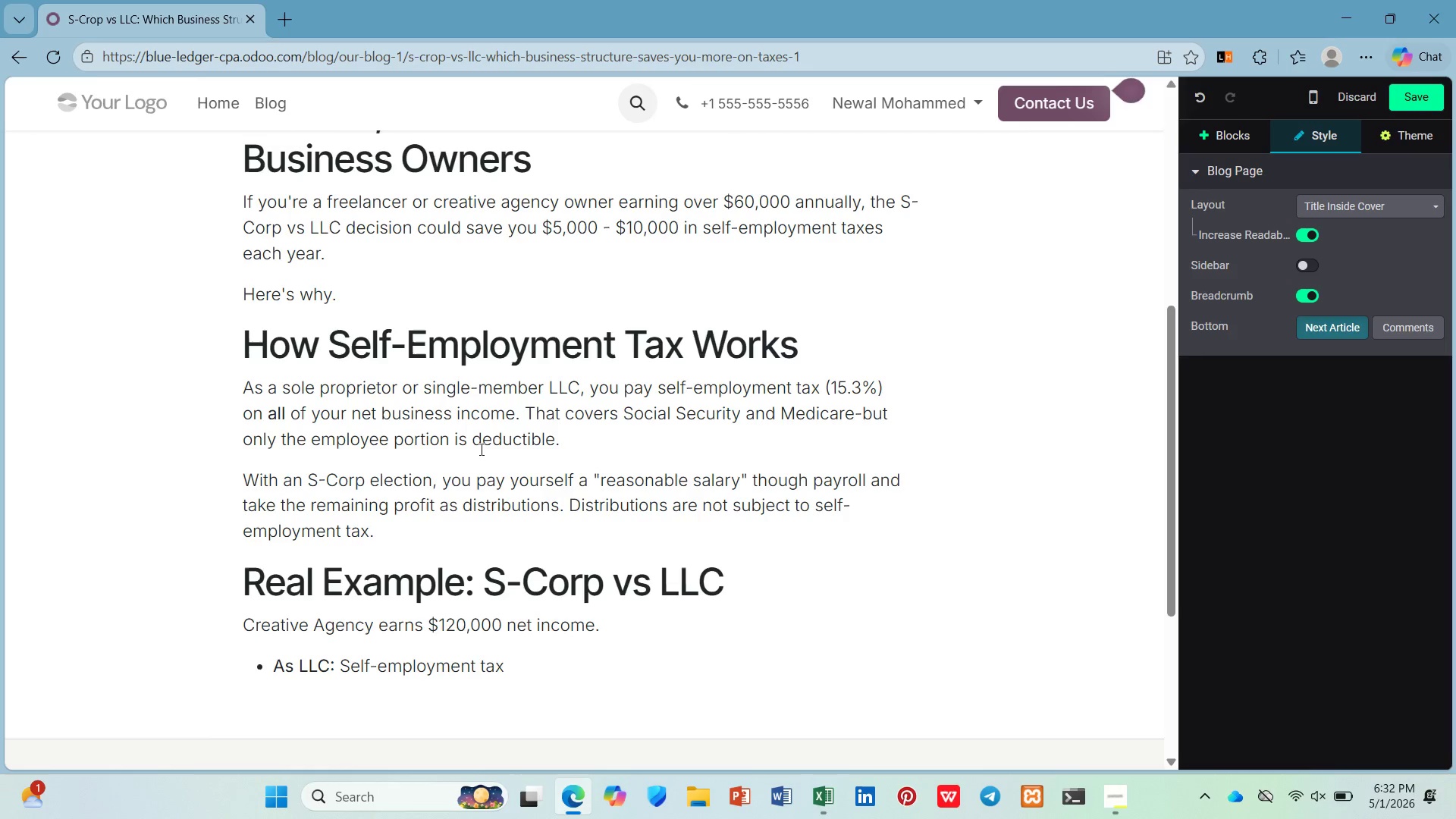 
type(o)
key(Backspace)
type( on )
 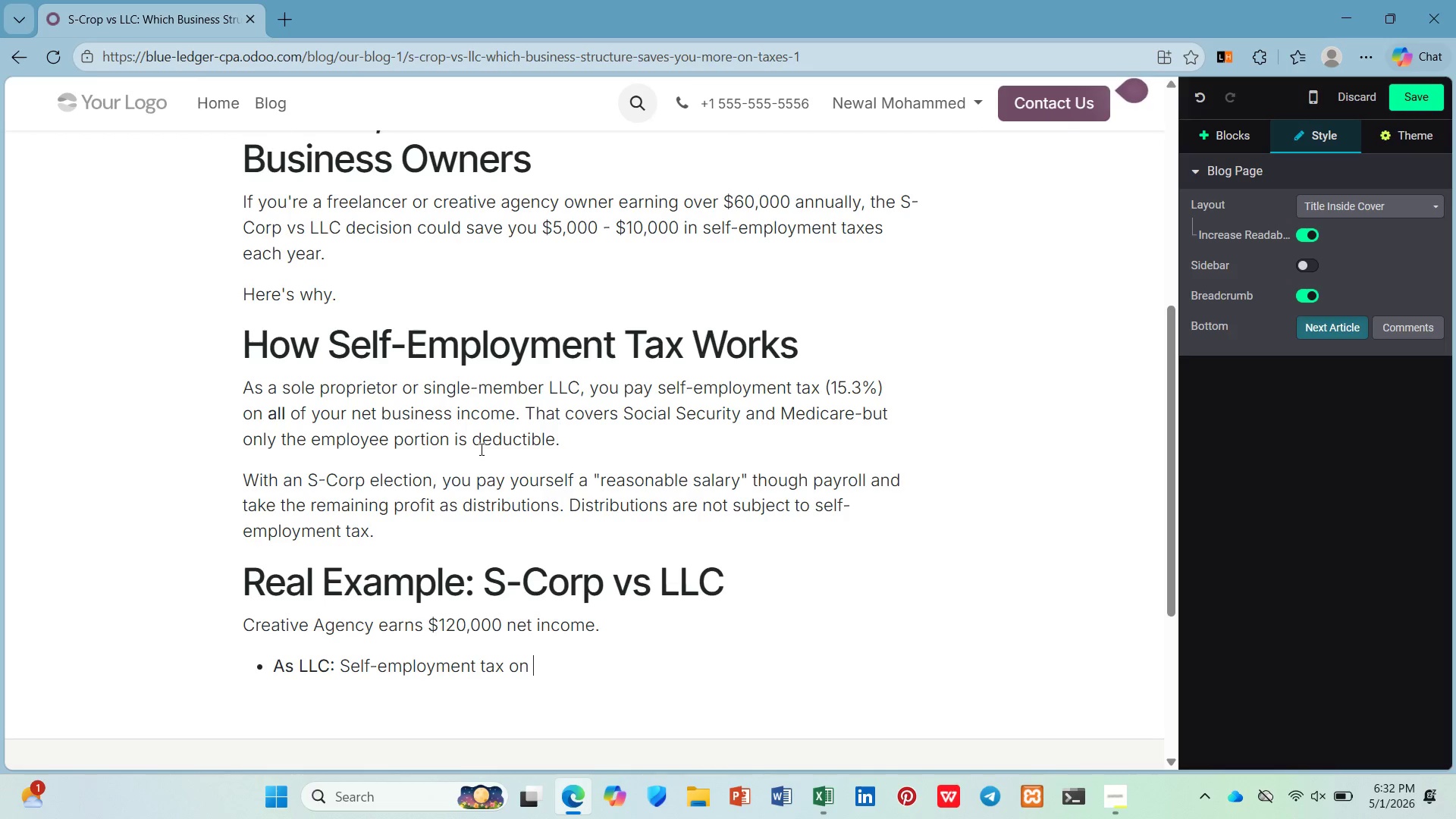 
type($120,000 -)
key(Backspace)
type(= )
 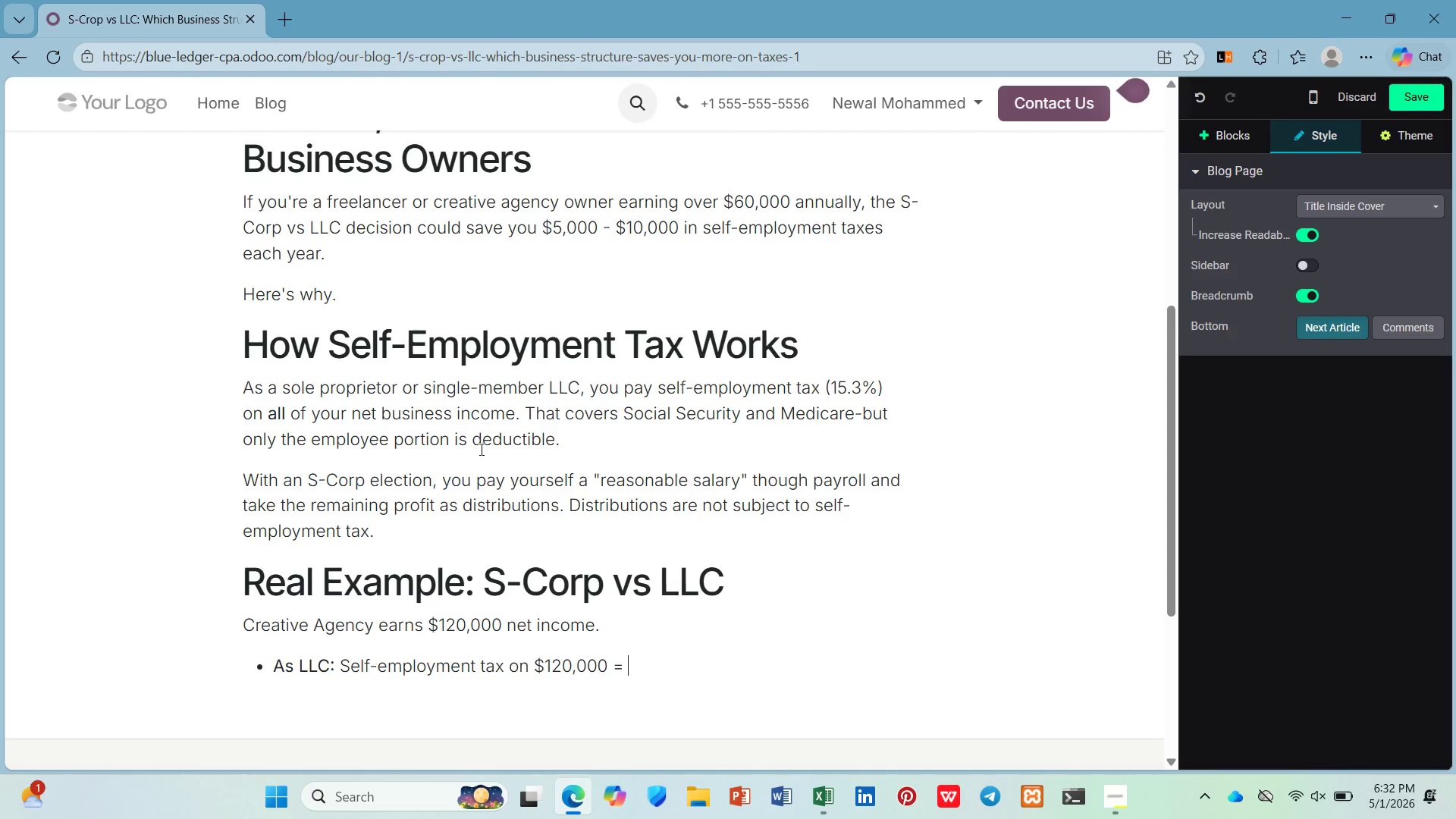 
type($18,360)
 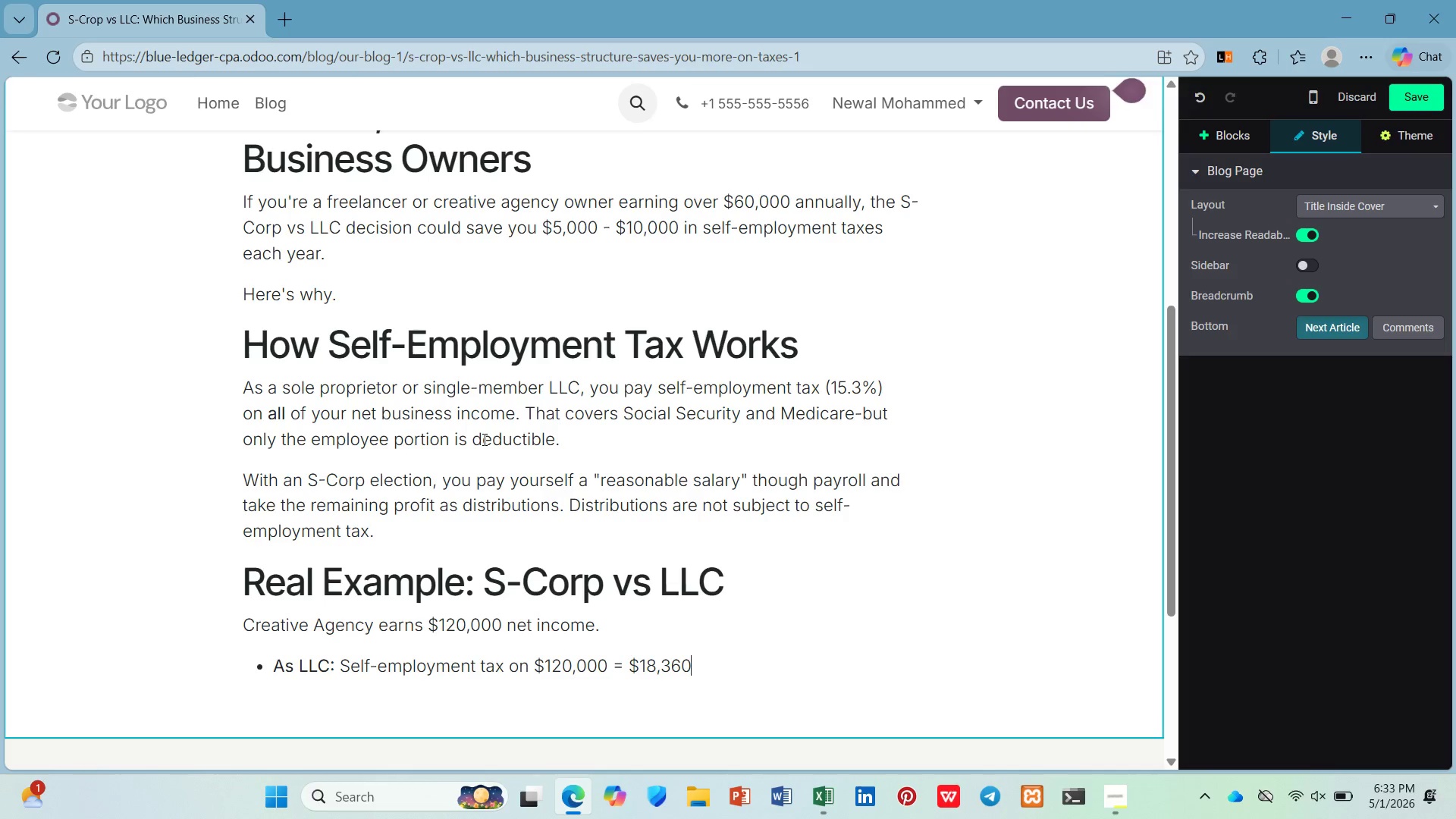 
wait(43.38)
 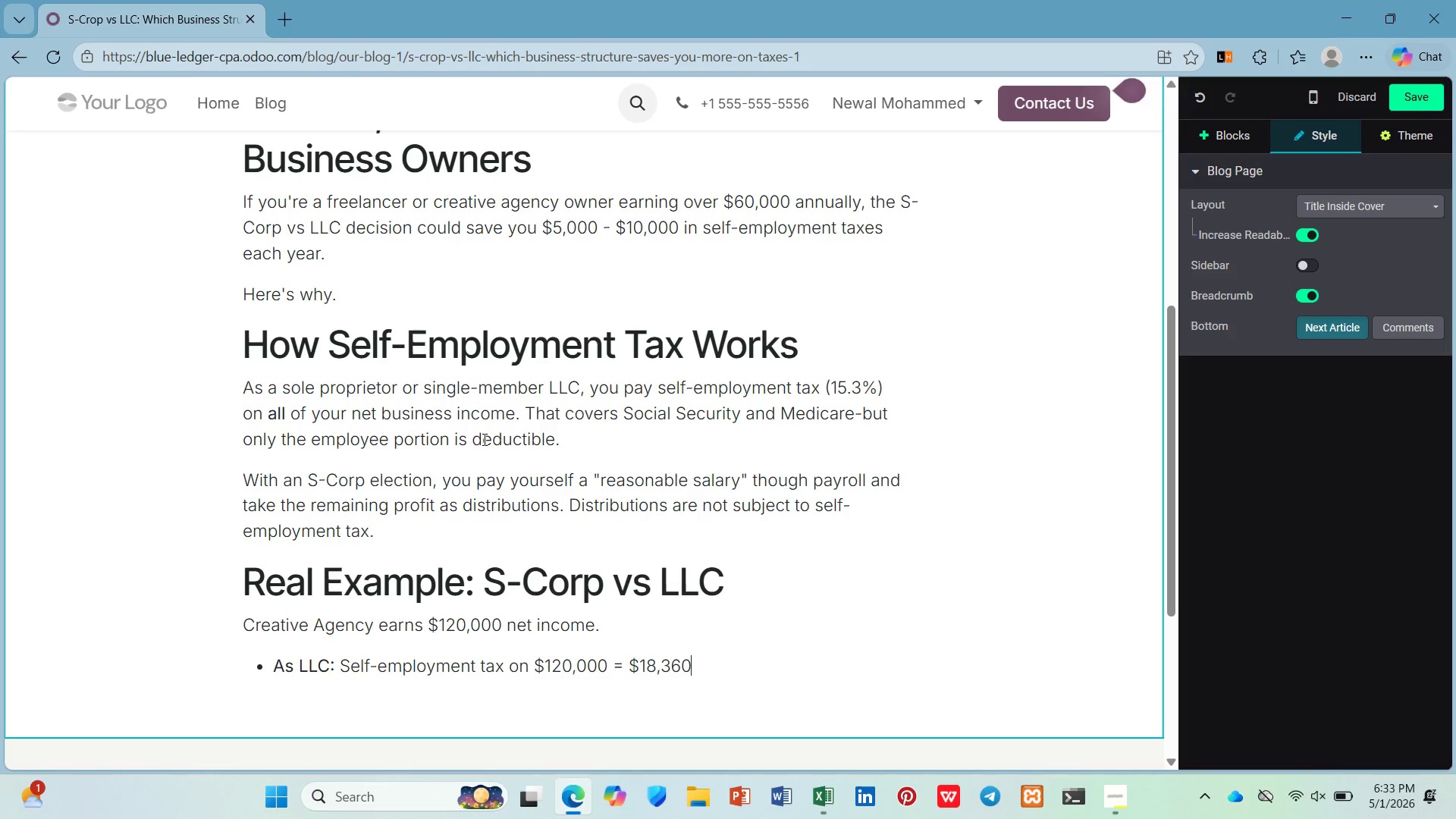 
key(Enter)
 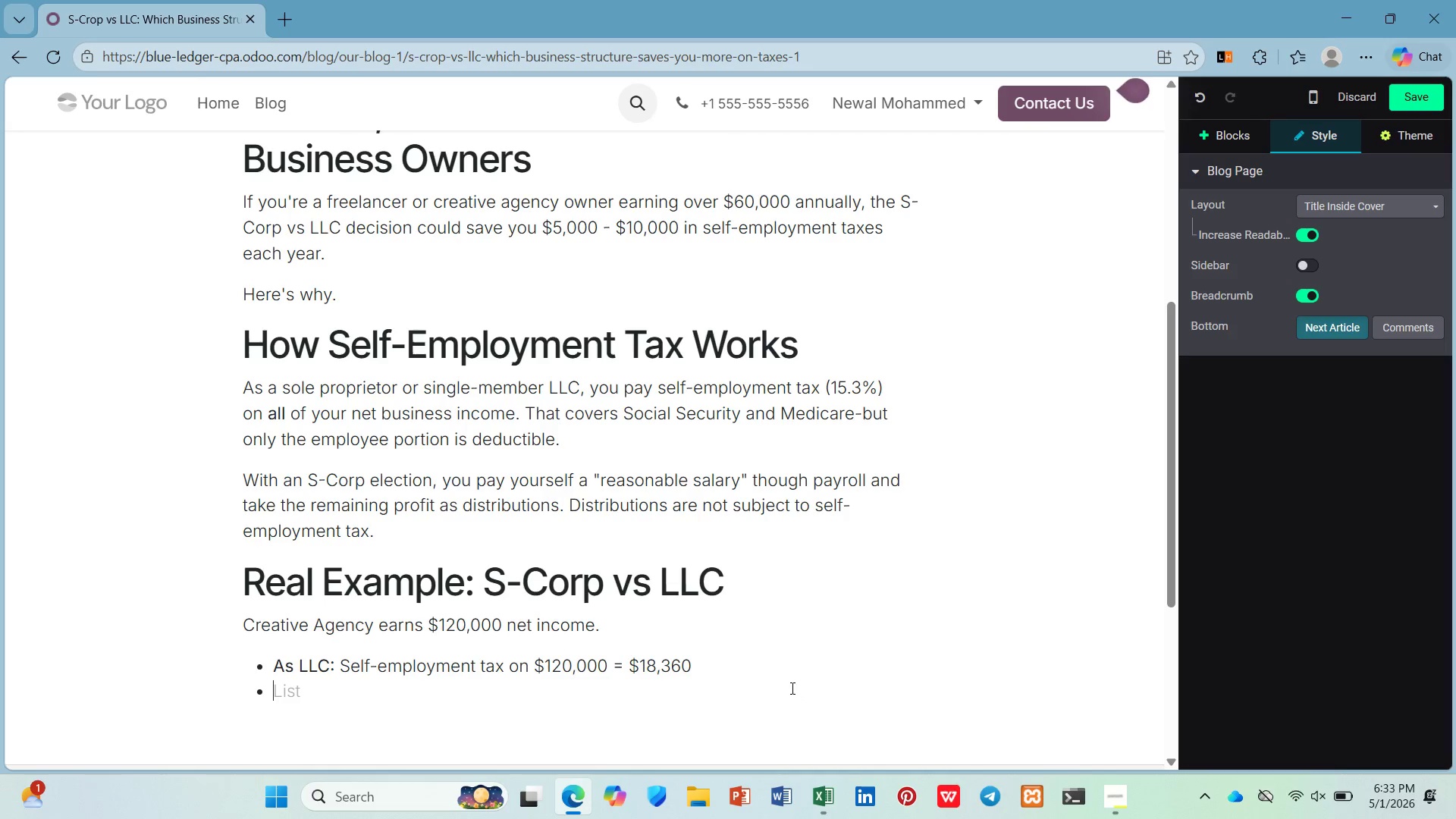 
hold_key(key=Z, duration=0.36)
 